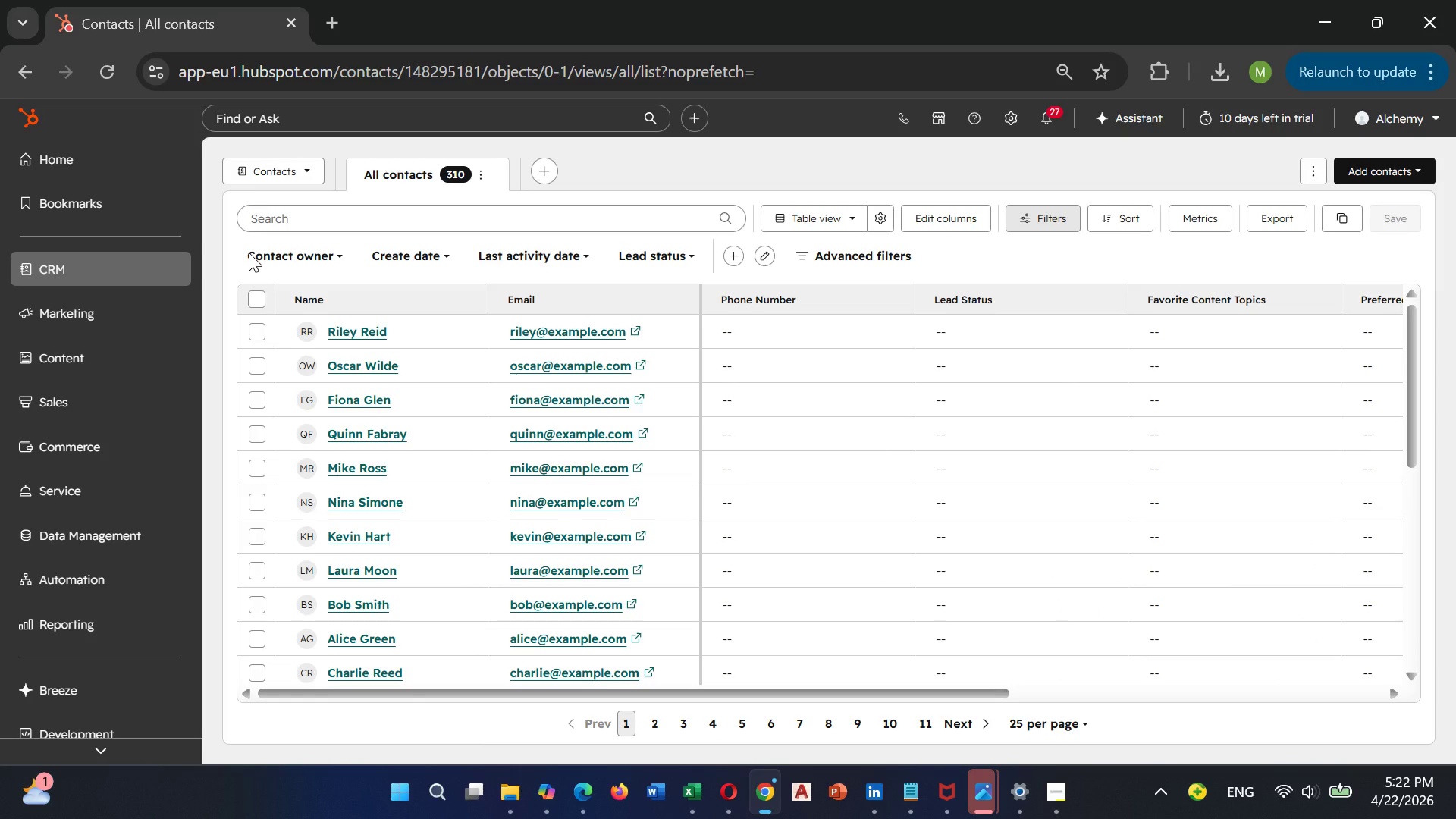 
wait(22.84)
 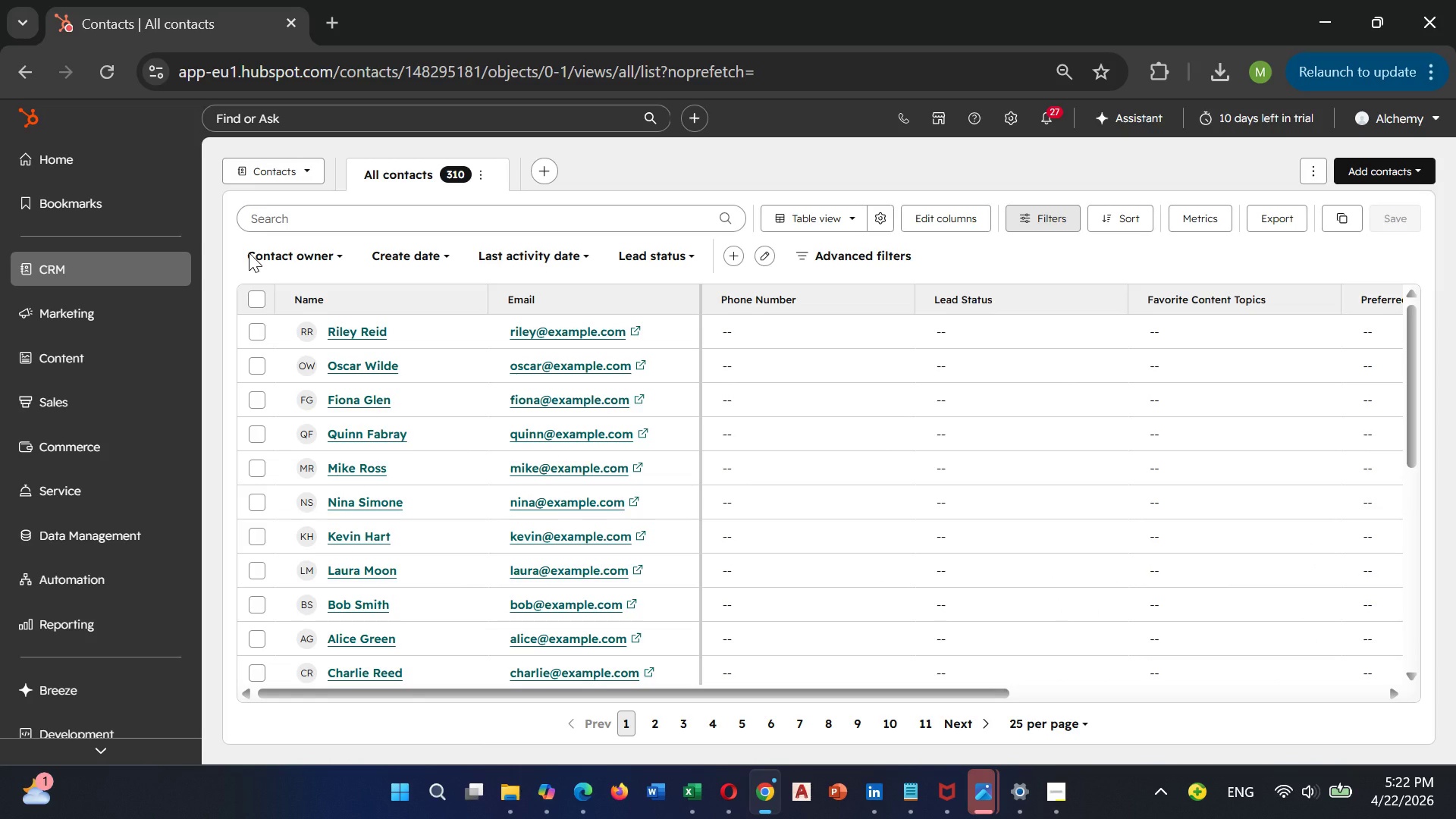 
left_click_drag(start_coordinate=[589, 700], to_coordinate=[1068, 657])
 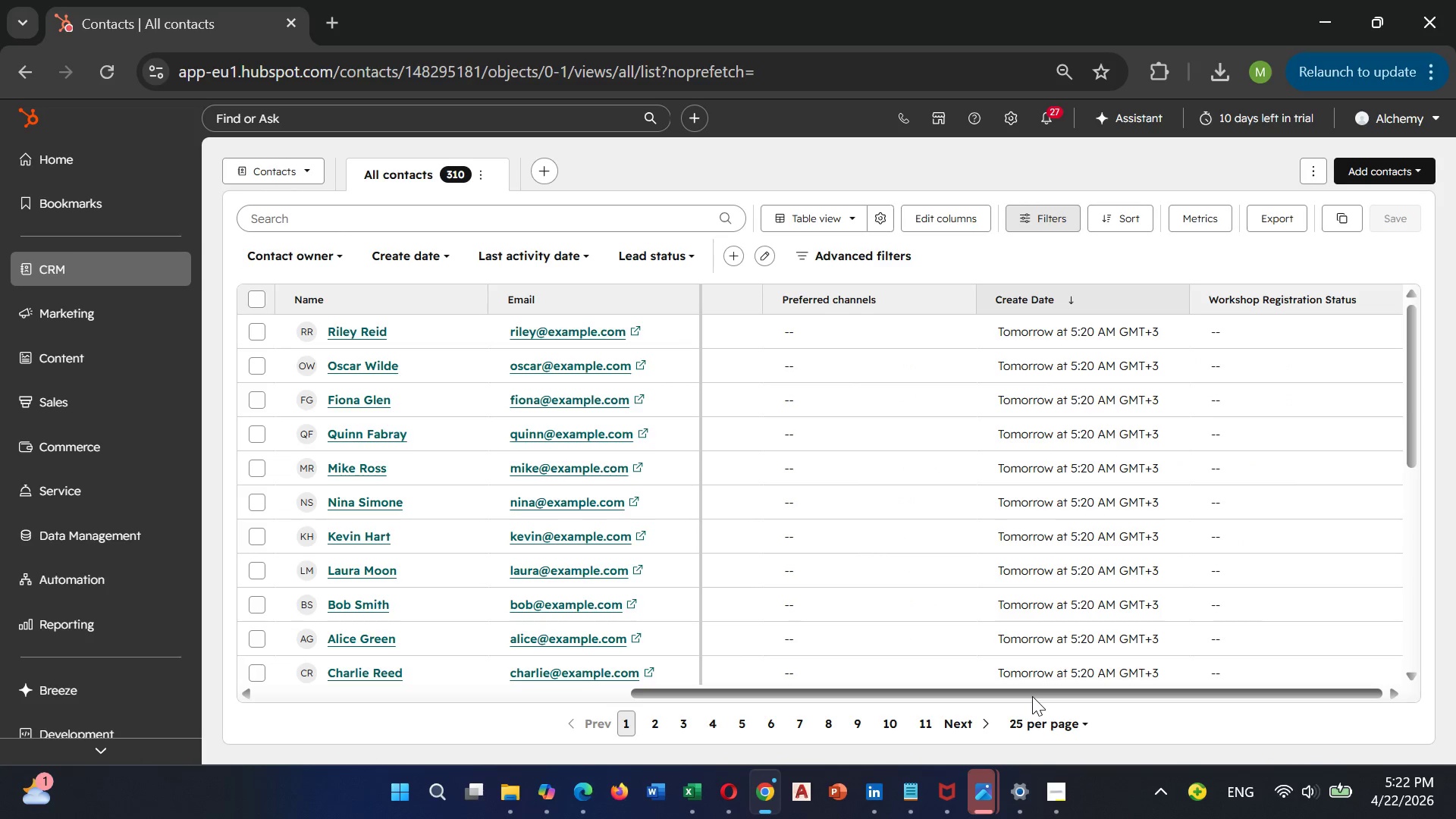 
left_click_drag(start_coordinate=[1032, 696], to_coordinate=[422, 619])
 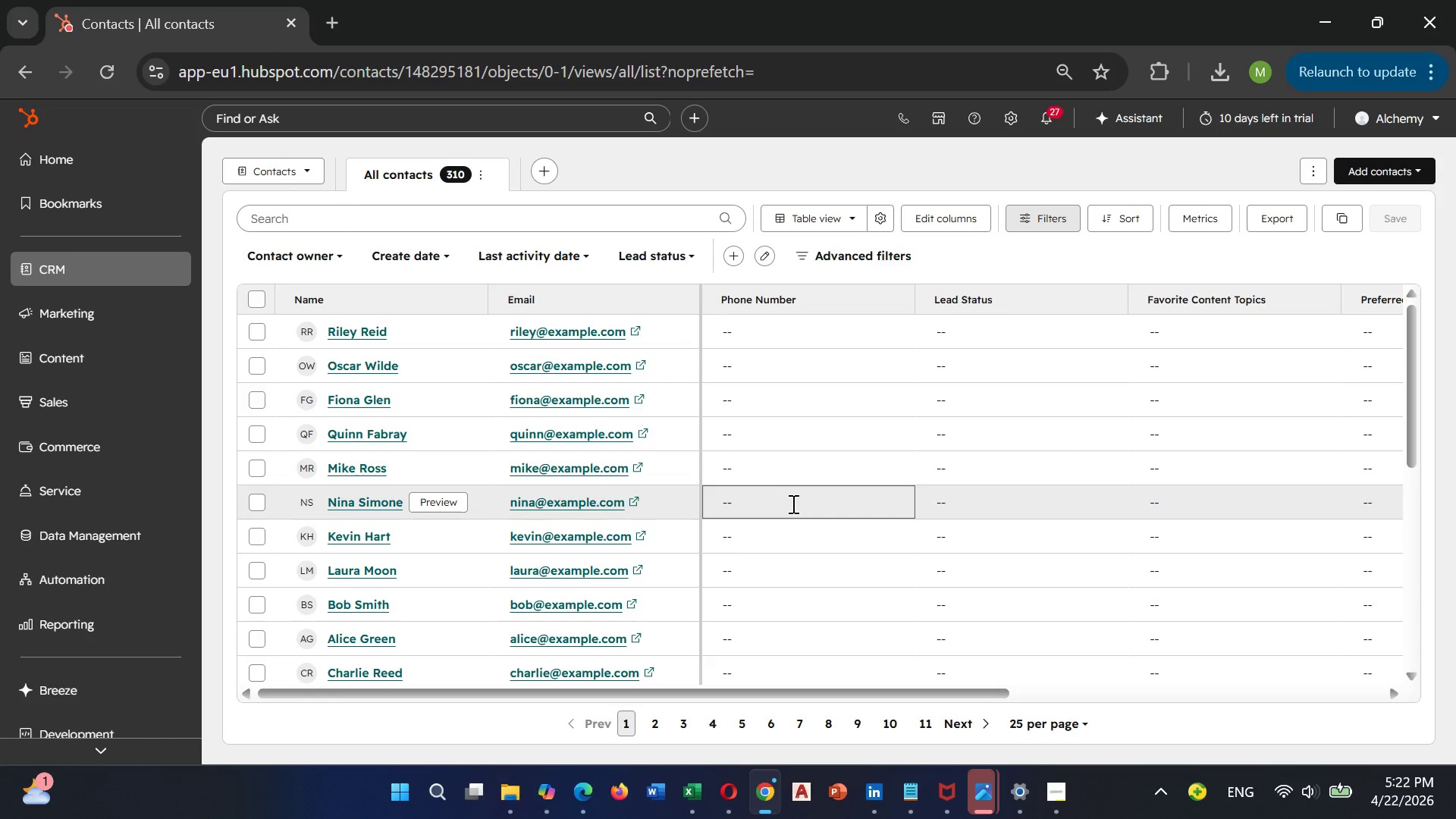 
wait(5.06)
 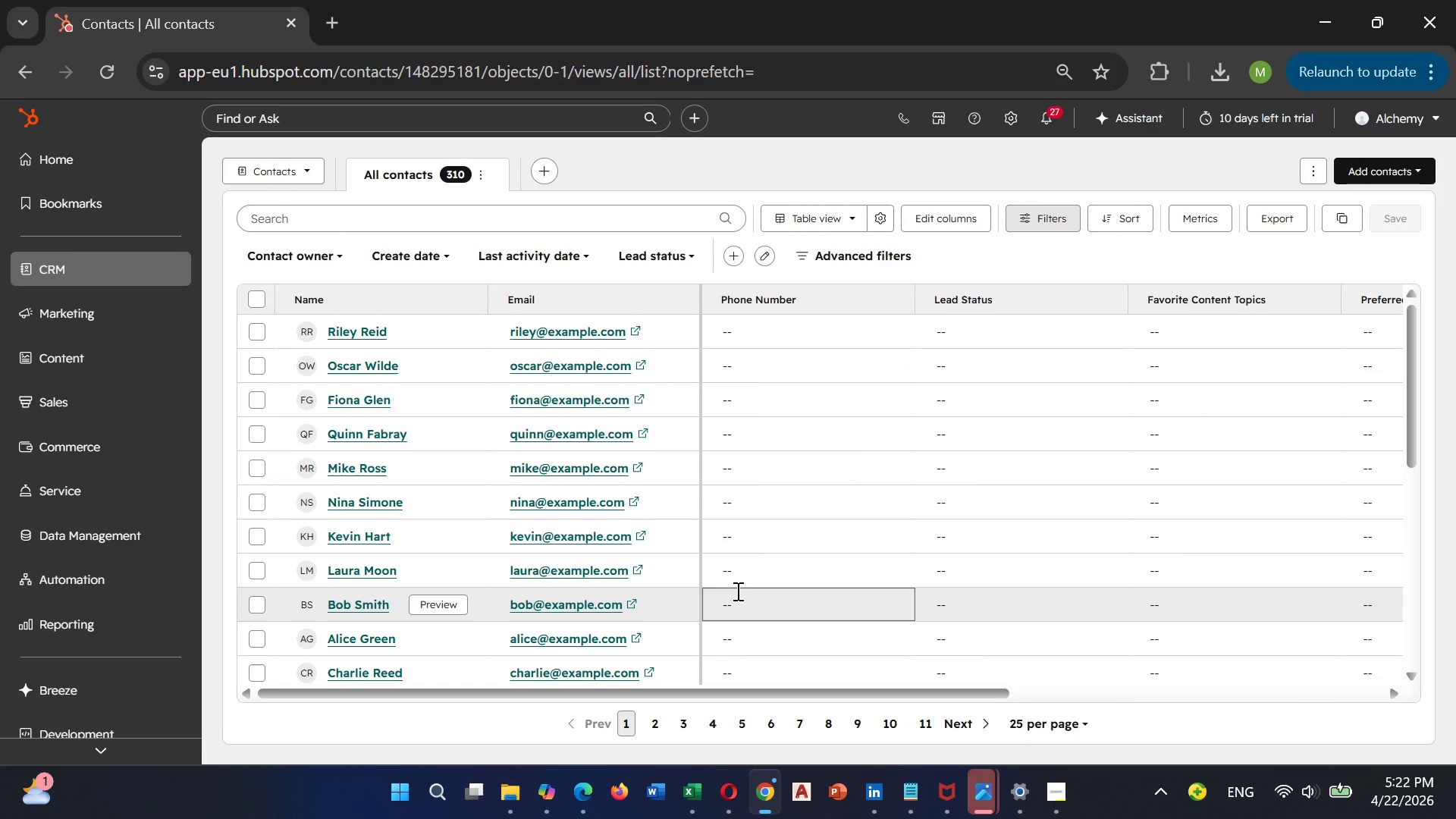 
left_click([926, 224])
 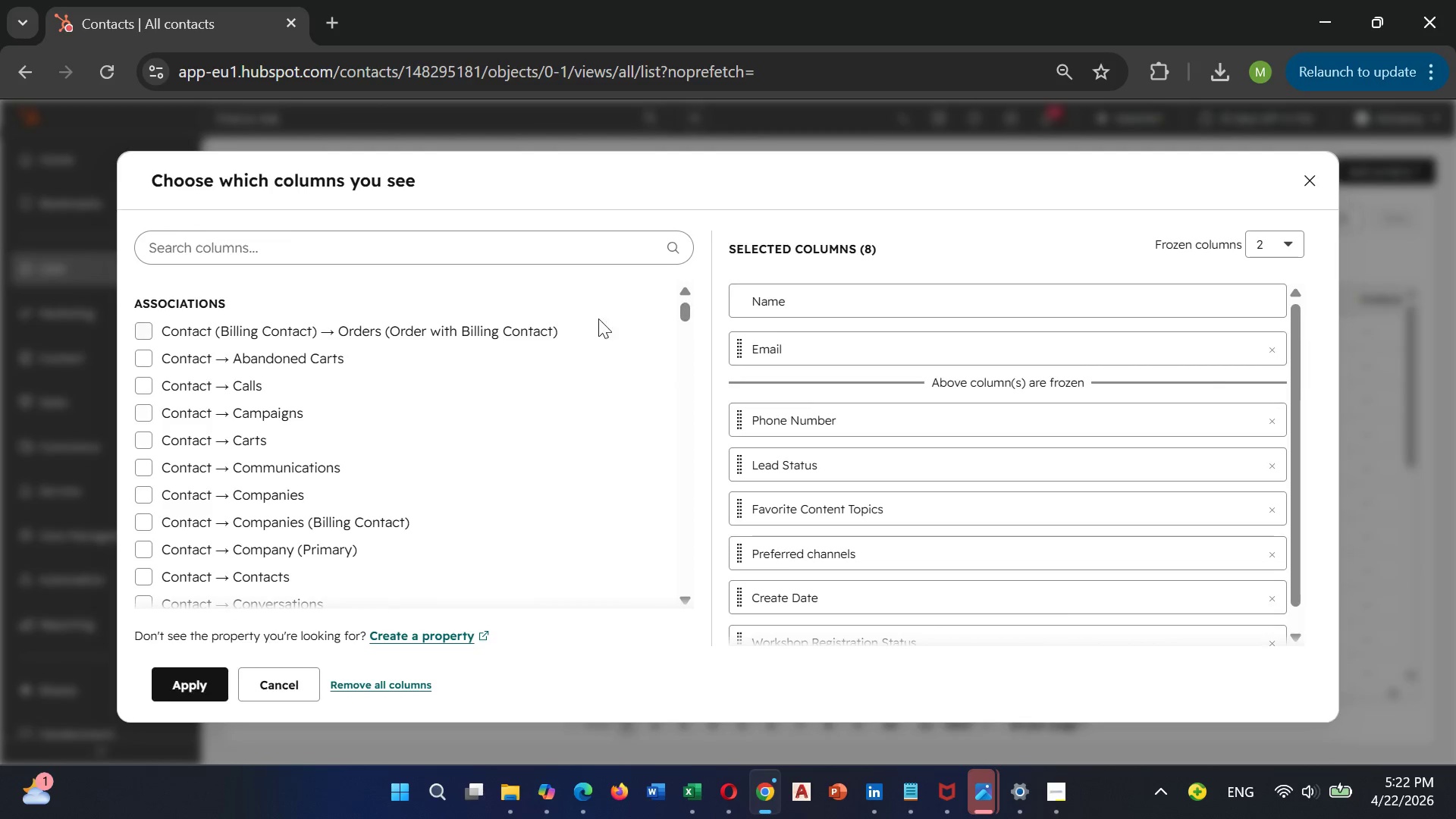 
left_click([394, 256])
 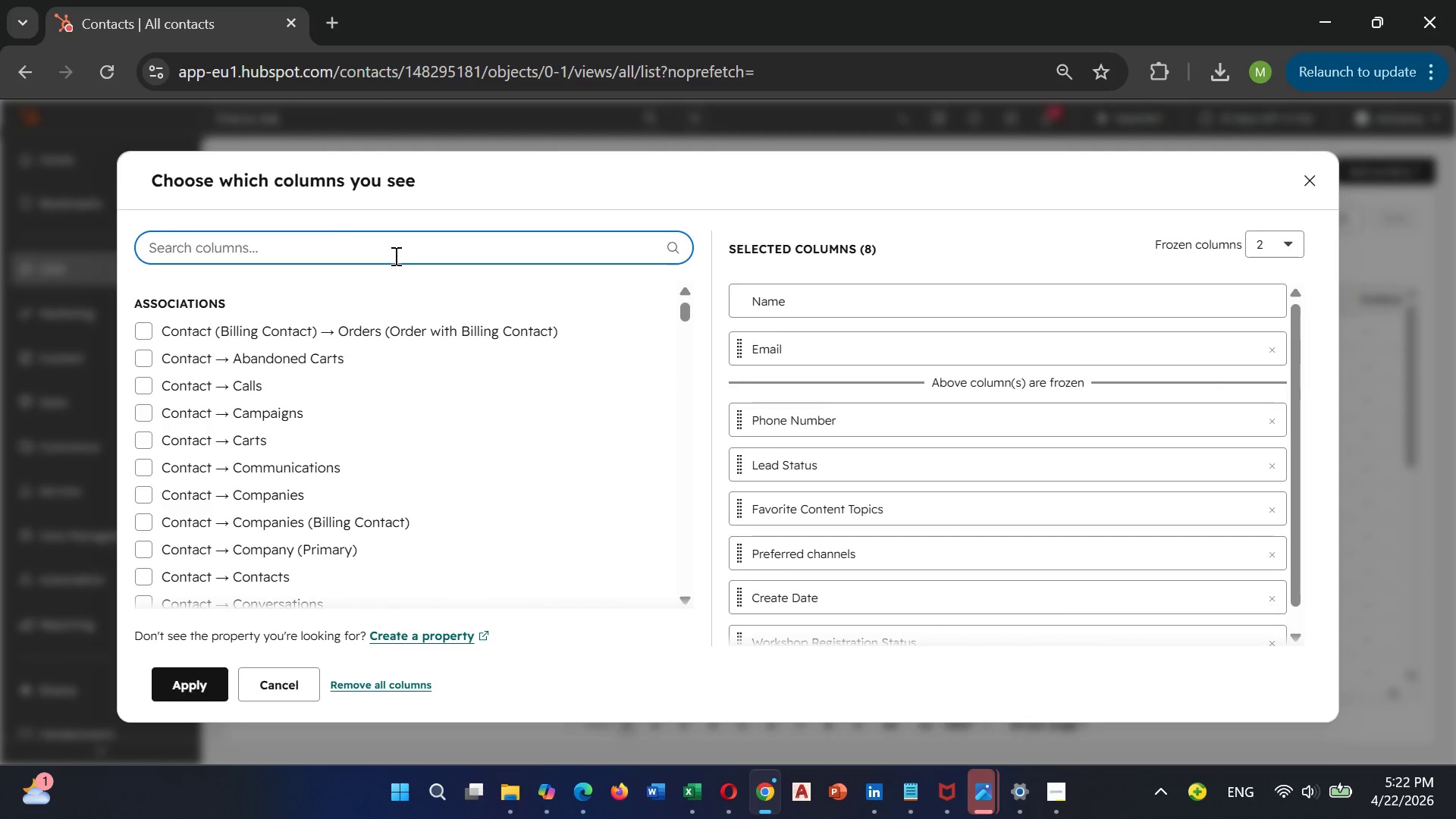 
type(Primar)
 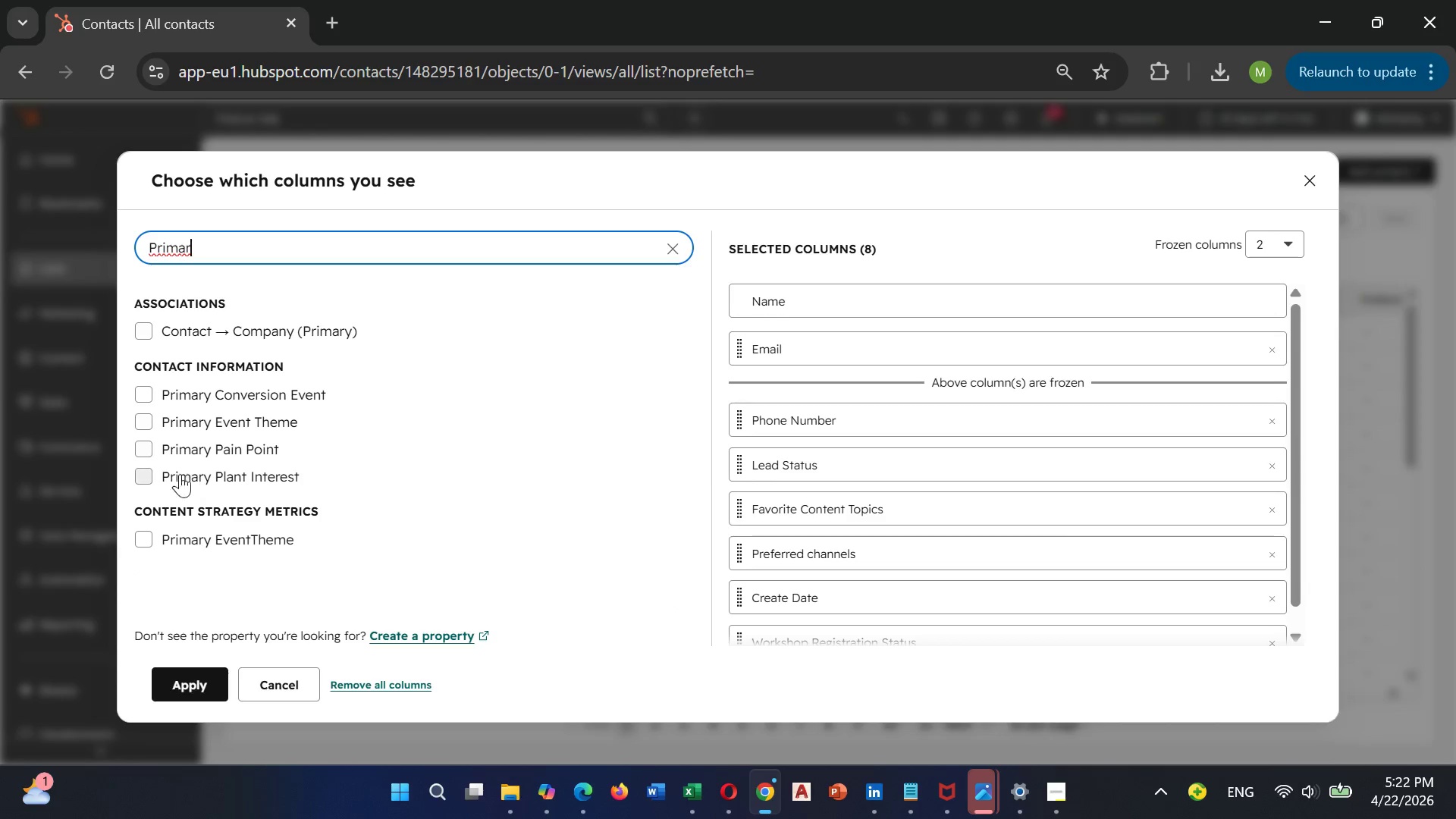 
left_click([143, 475])
 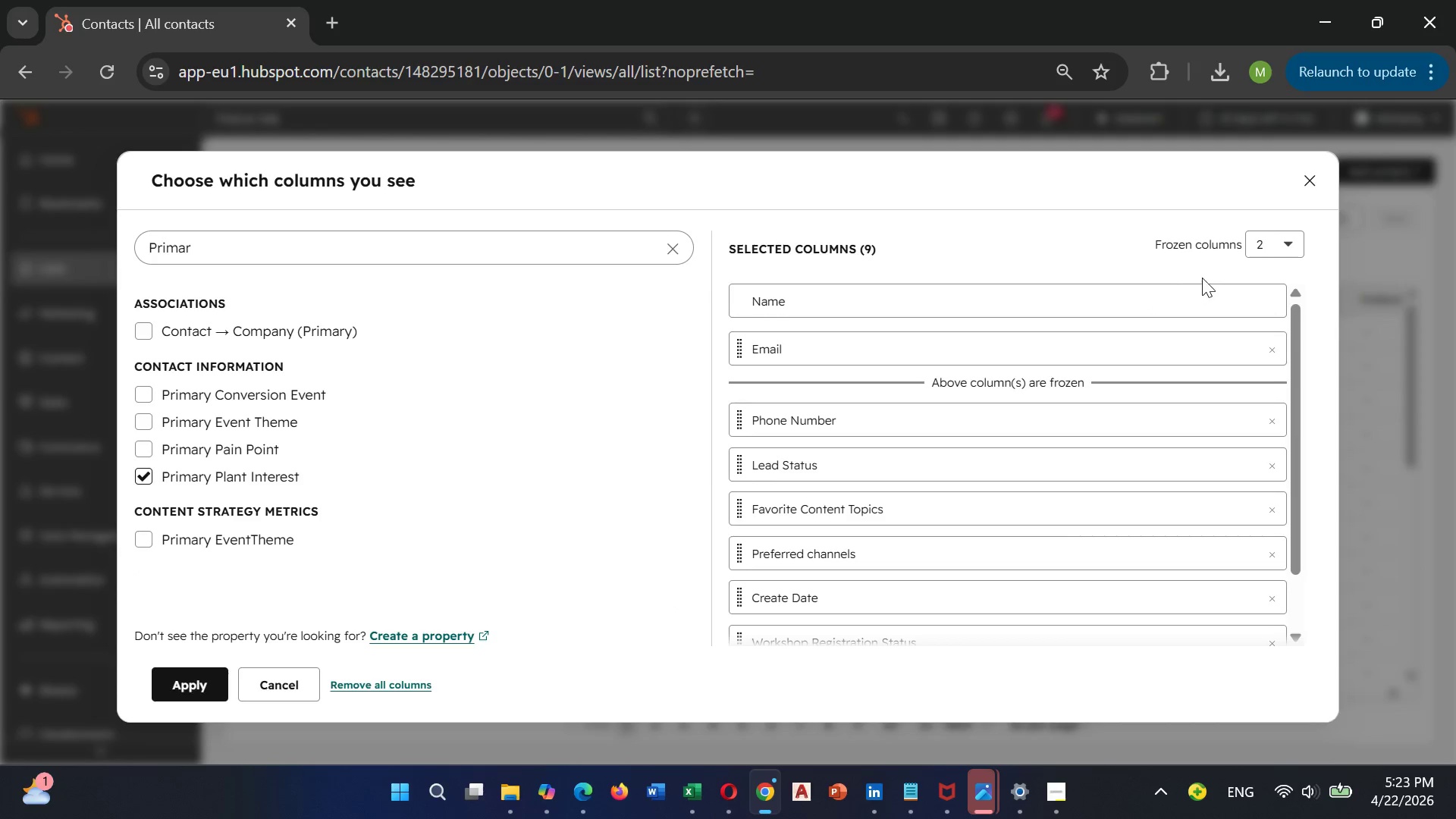 
wait(8.09)
 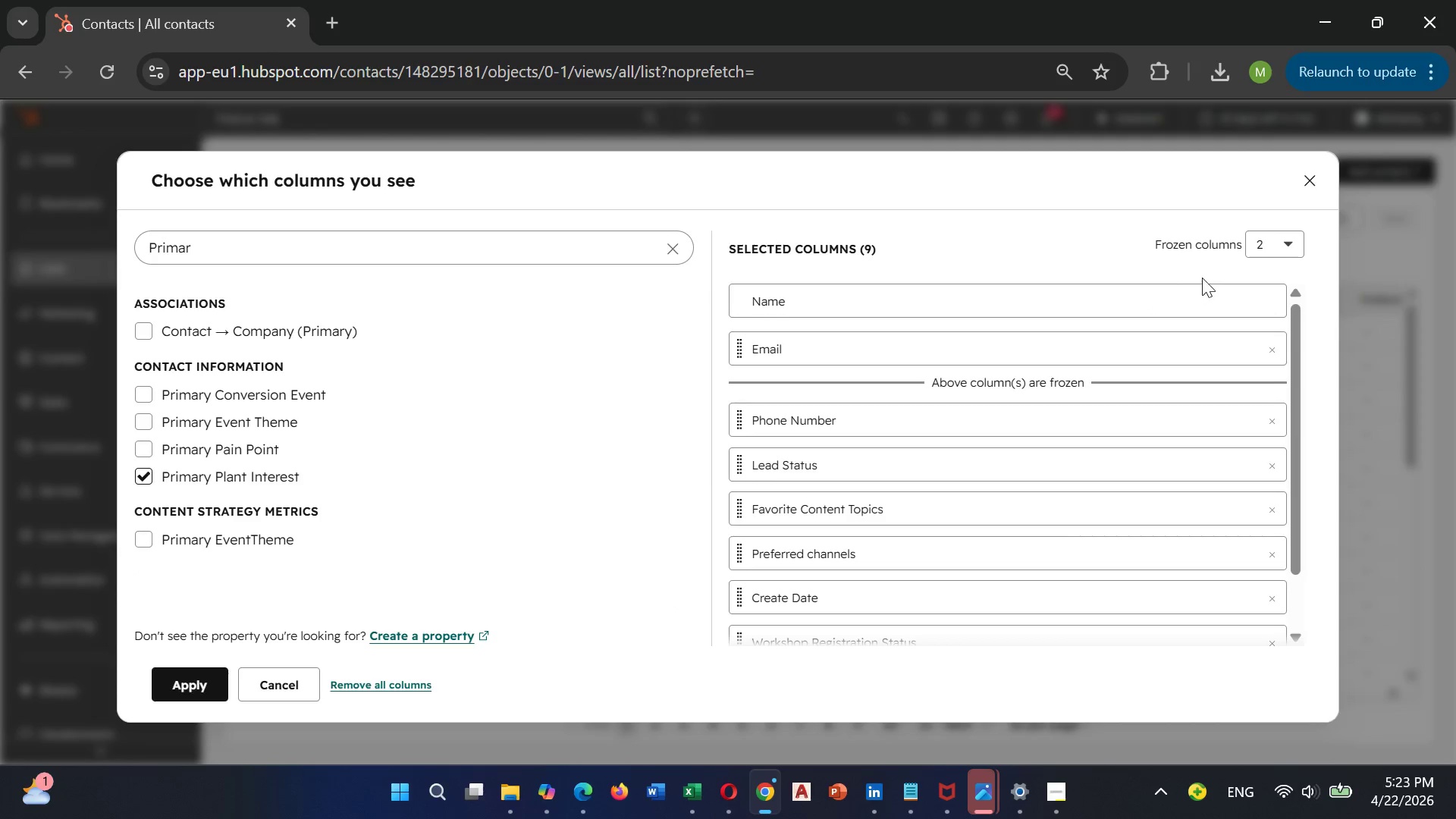 
left_click([199, 687])
 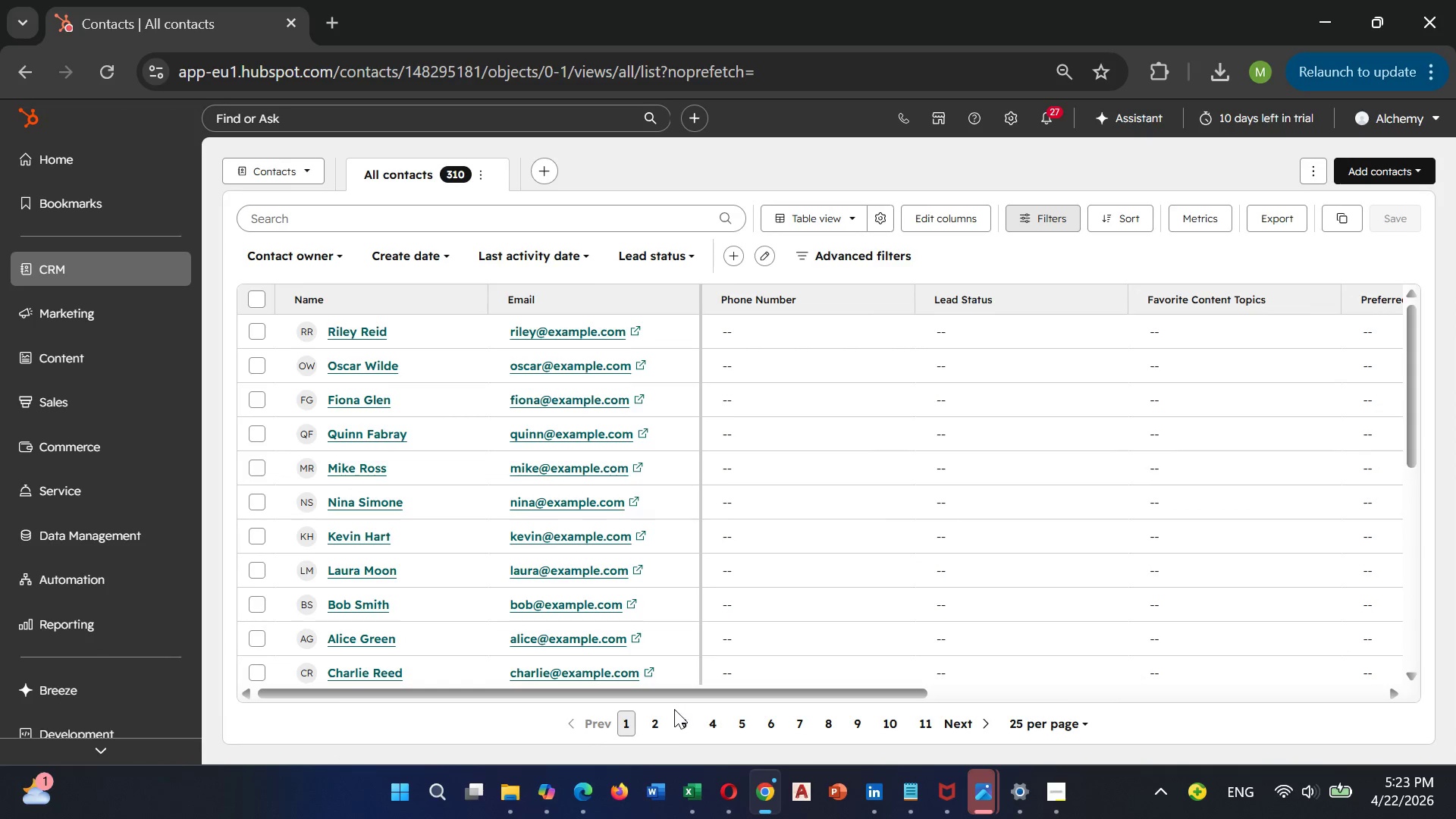 
wait(7.03)
 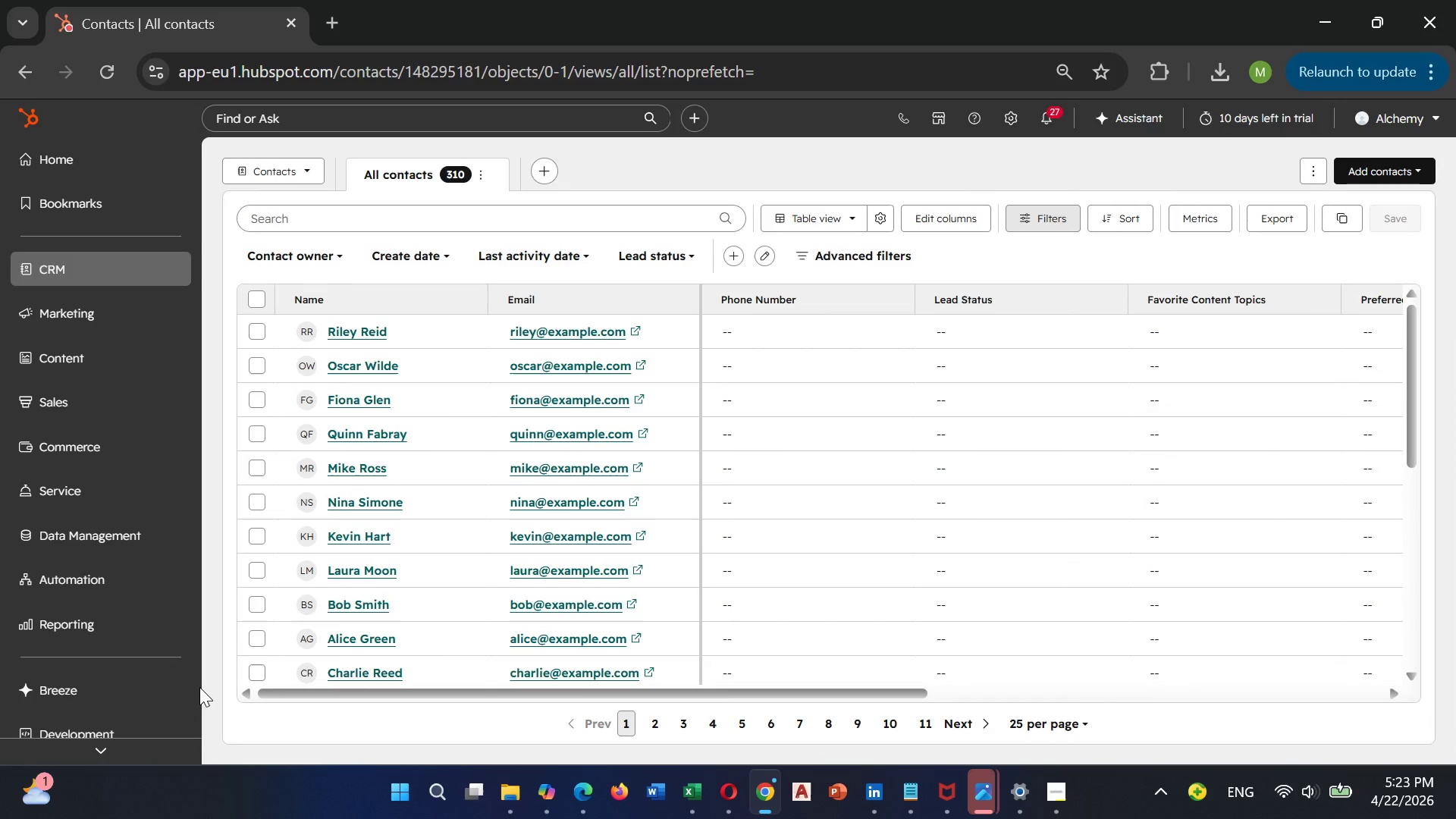 
left_click_drag(start_coordinate=[675, 694], to_coordinate=[564, 682])
 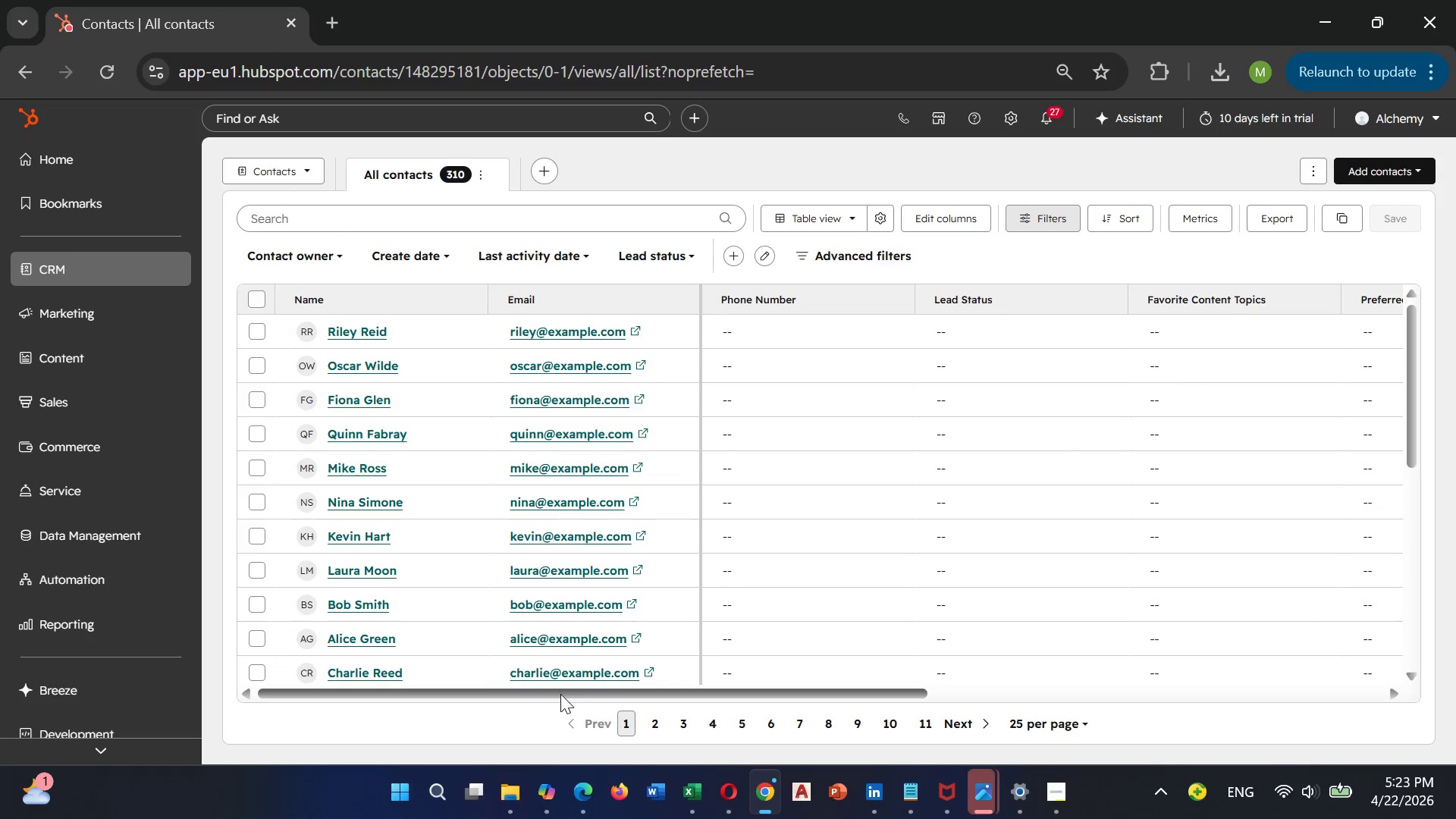 
left_click([560, 694])
 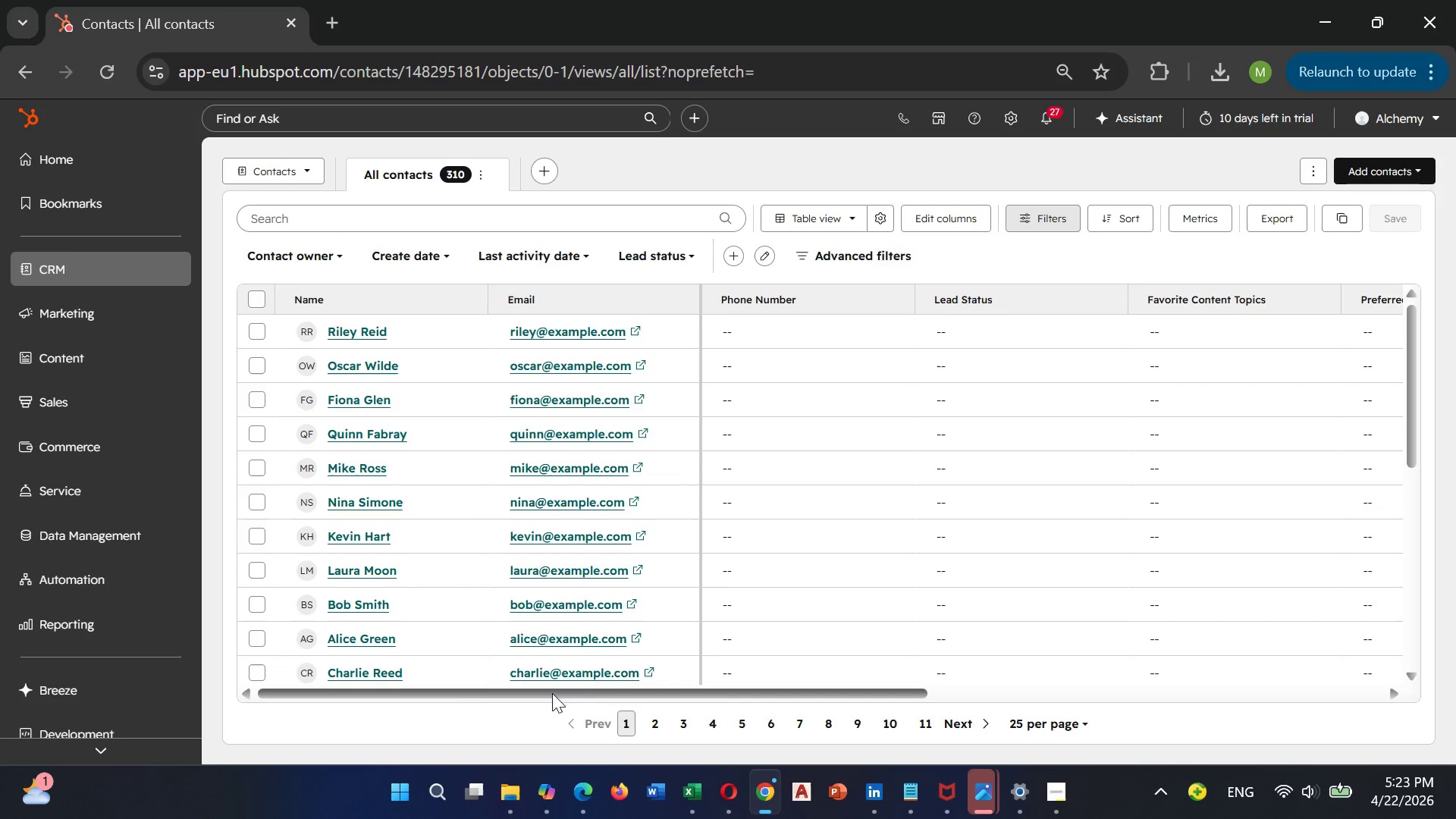 
left_click_drag(start_coordinate=[560, 694], to_coordinate=[457, 688])
 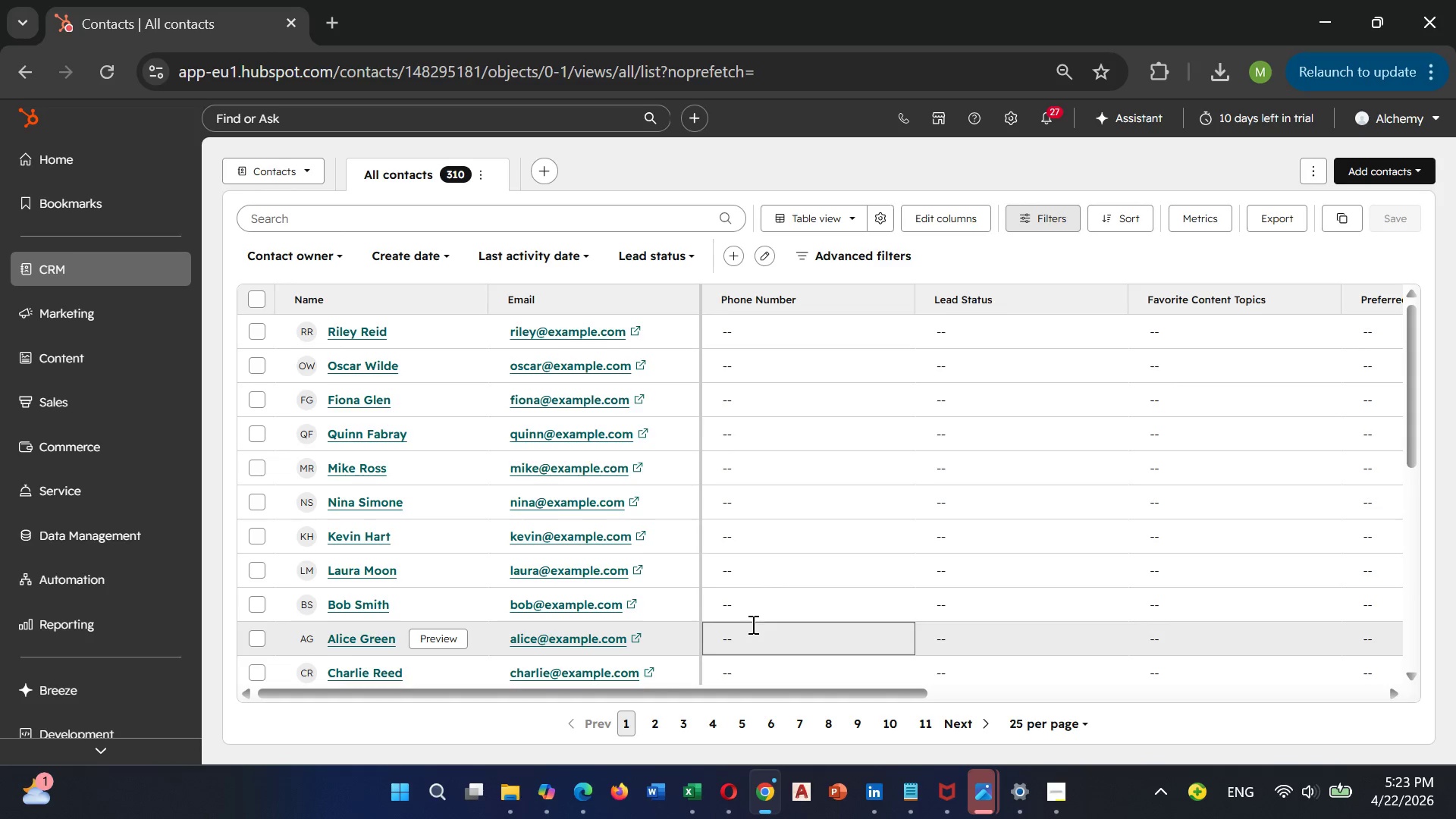 
scroll: coordinate [752, 623], scroll_direction: up, amount: 1.0
 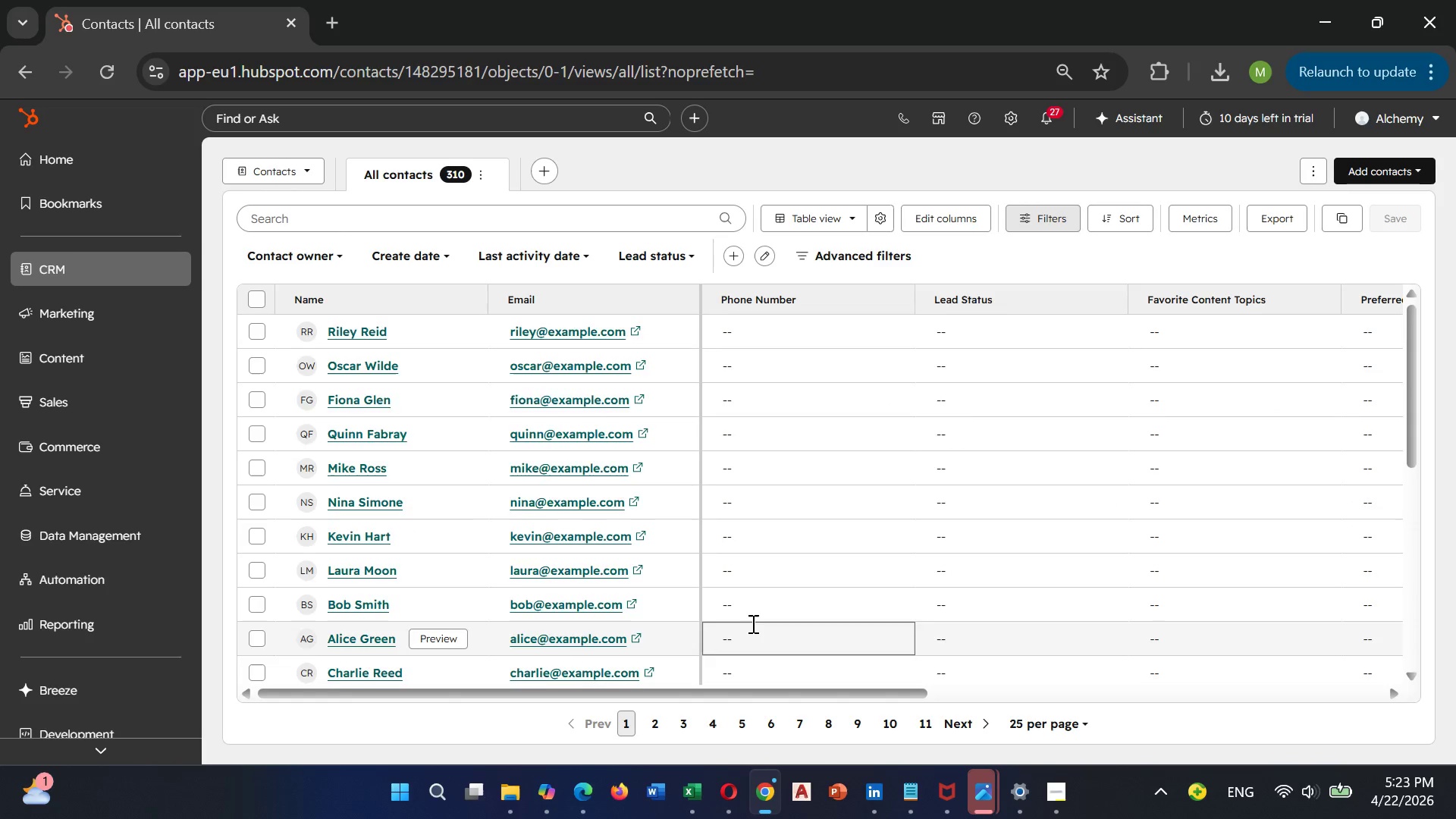 
scroll: coordinate [752, 623], scroll_direction: down, amount: 4.0
 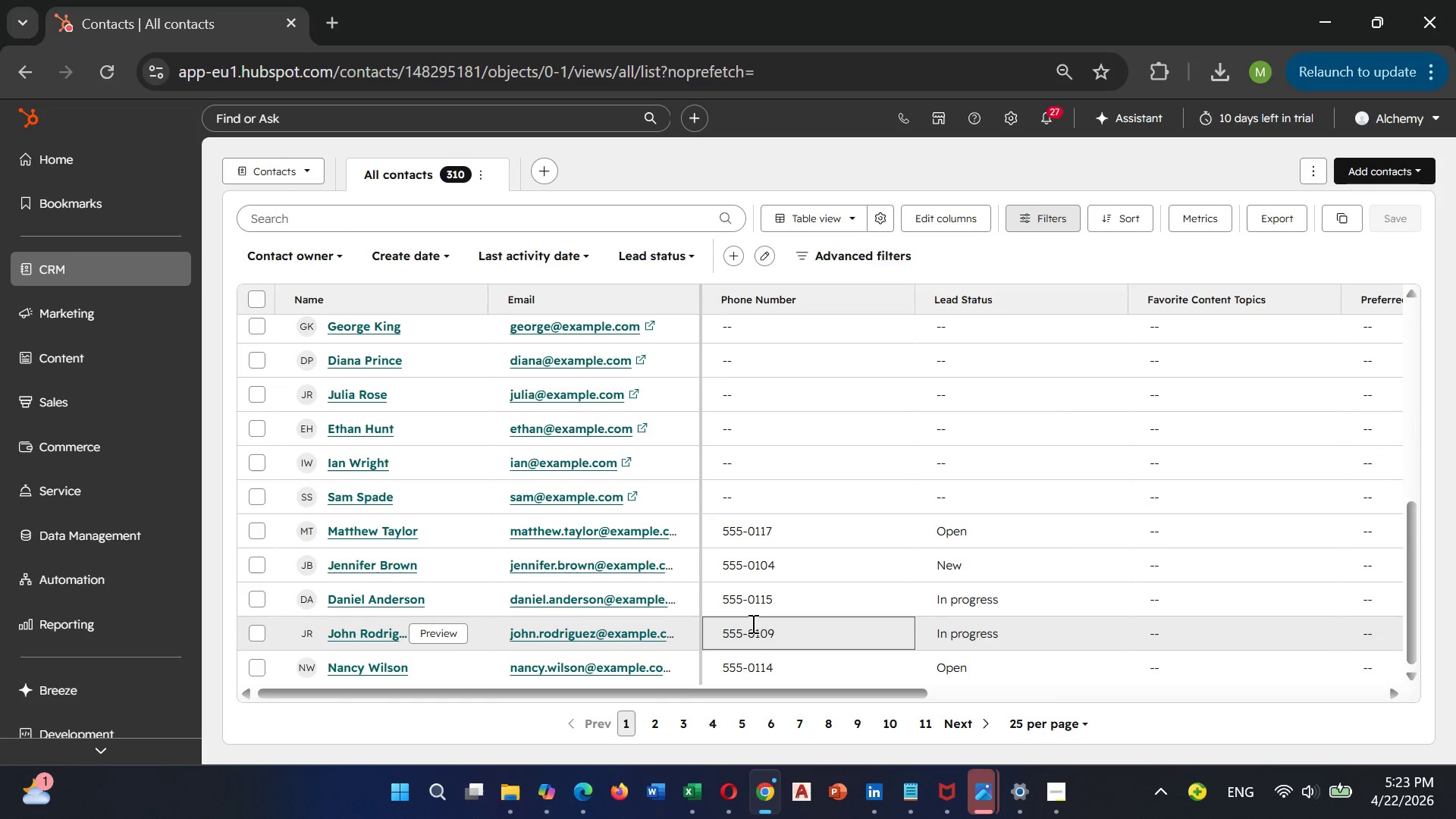 
scroll: coordinate [752, 623], scroll_direction: up, amount: 13.0
 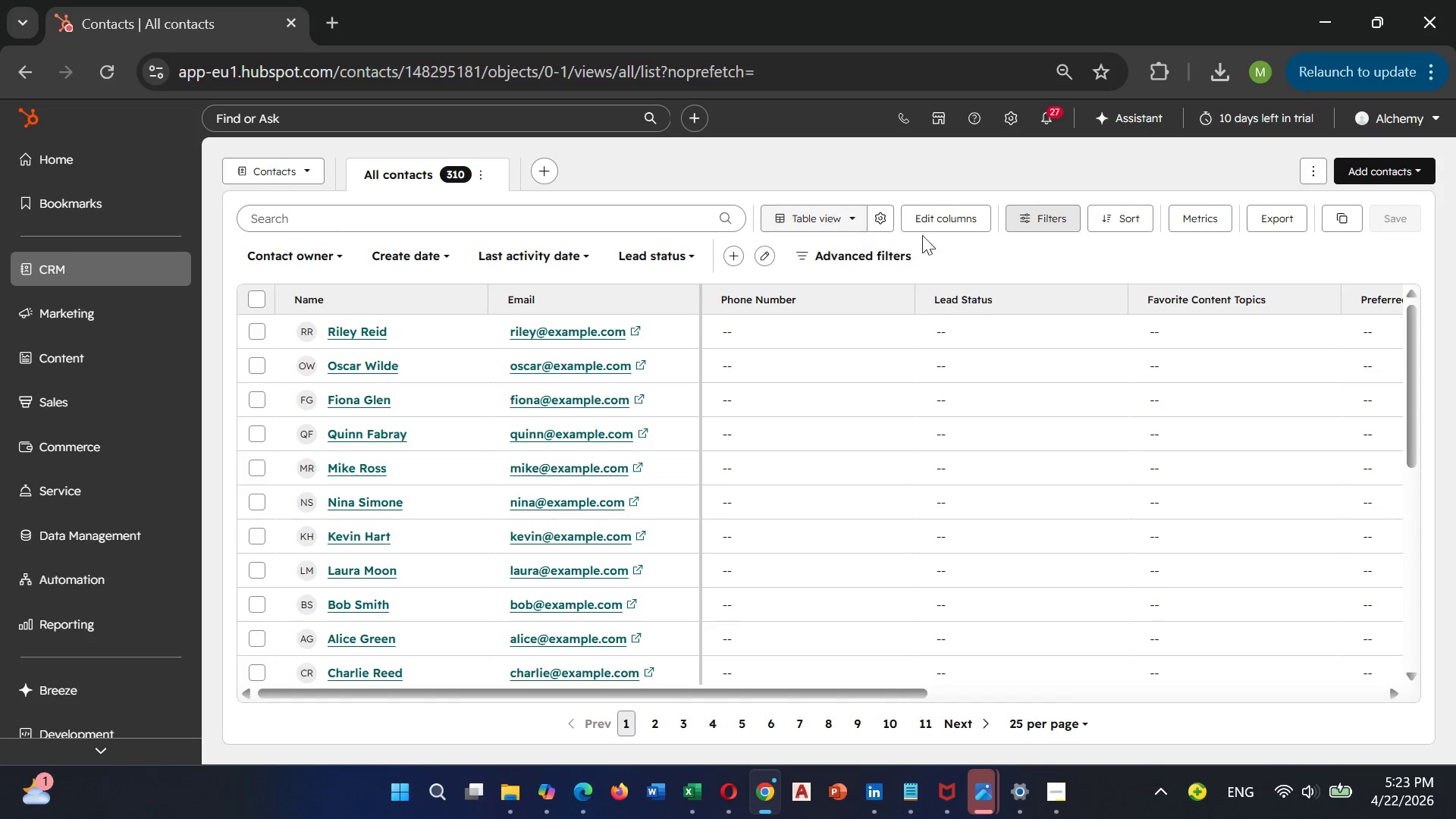 
left_click([940, 215])
 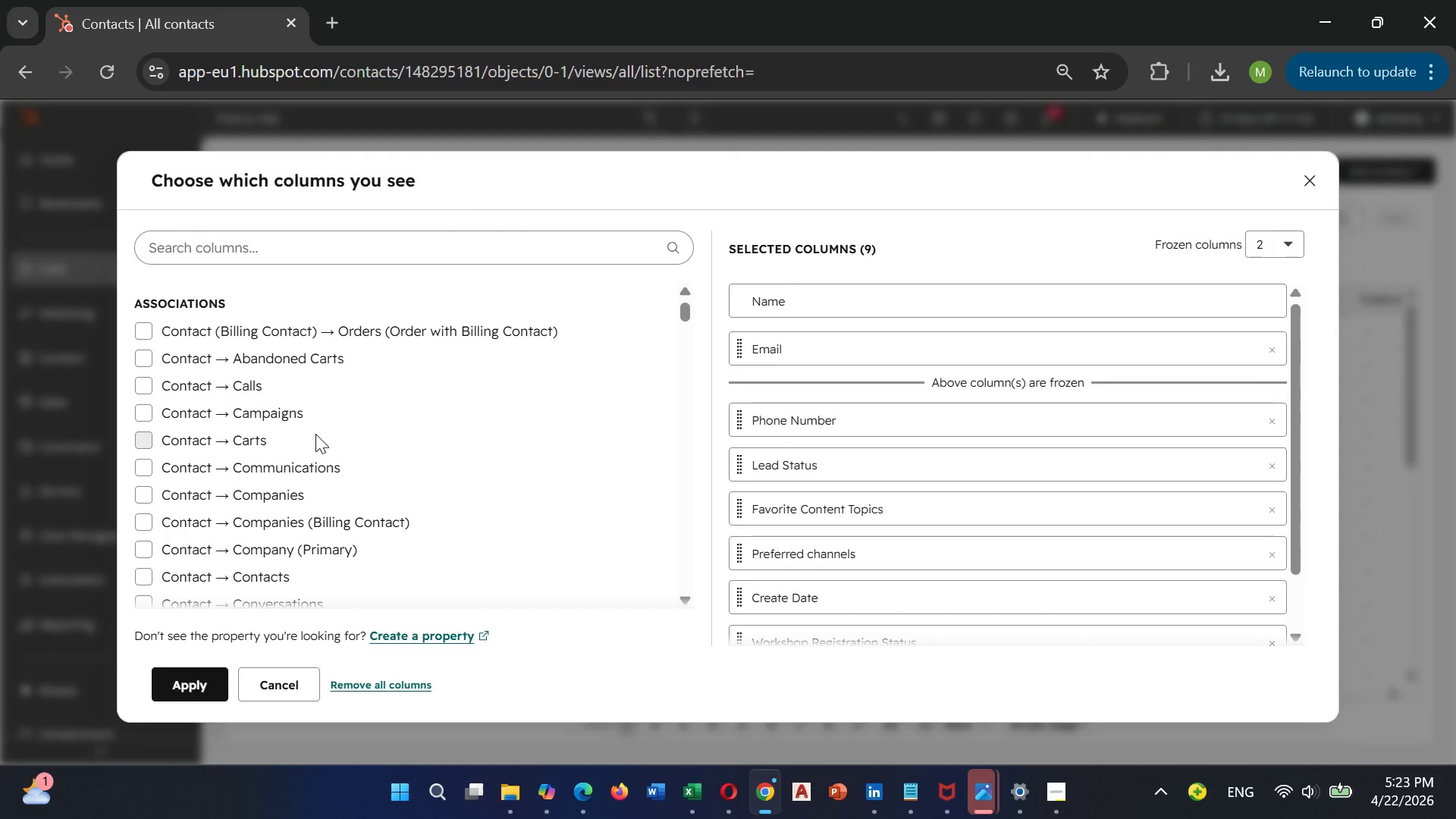 
wait(5.39)
 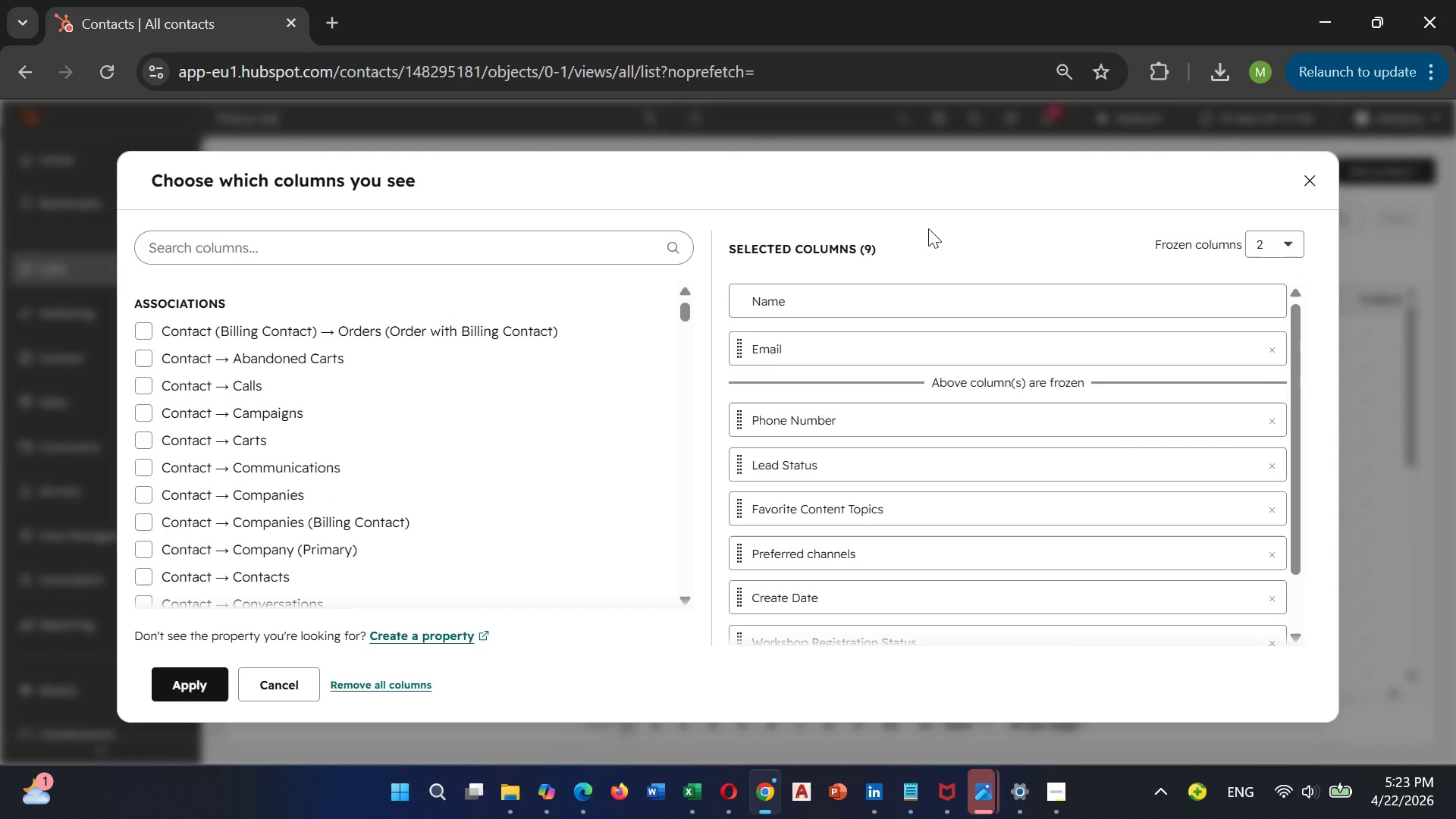 
left_click([302, 256])
 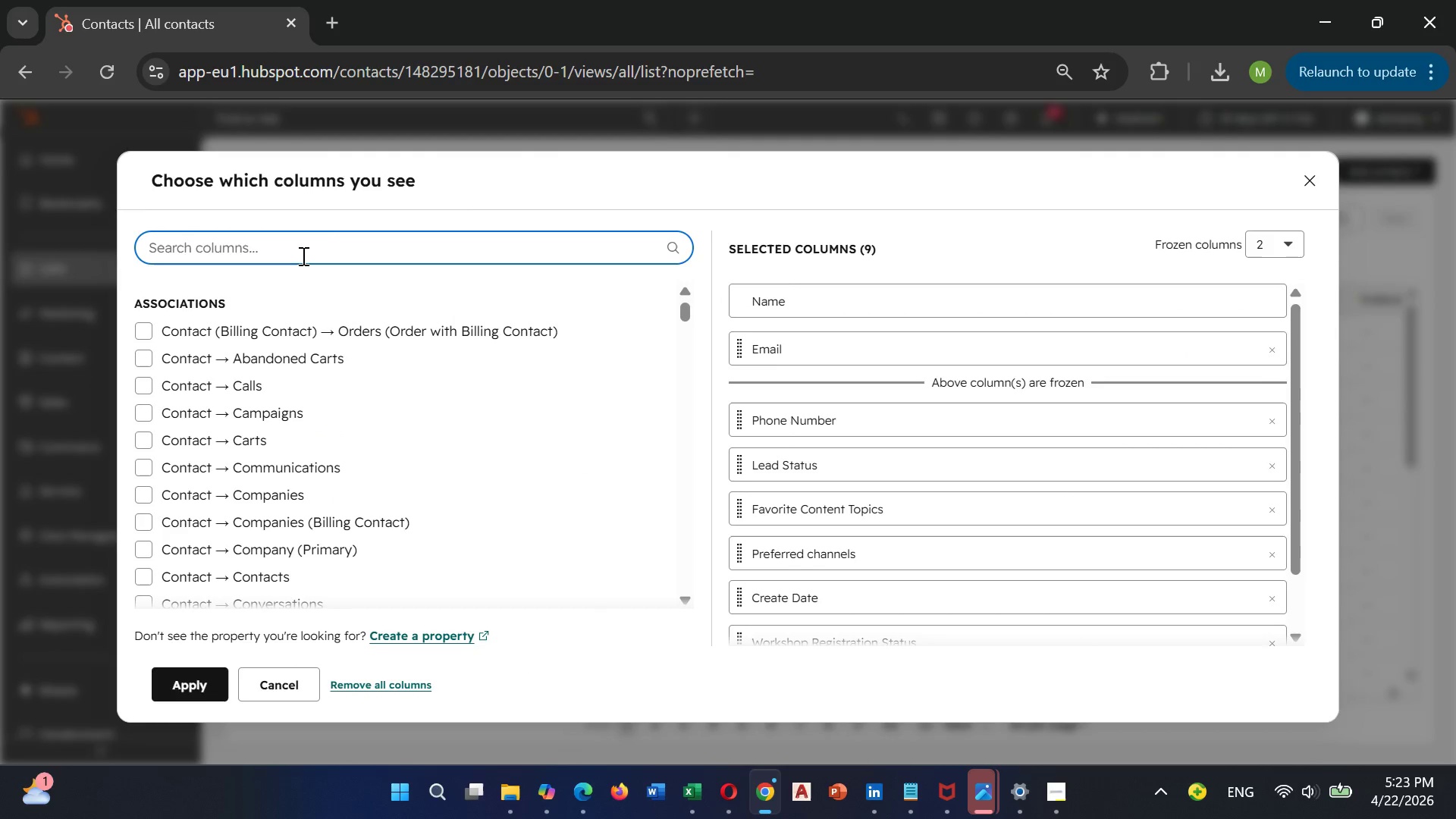 
type(Pr)
 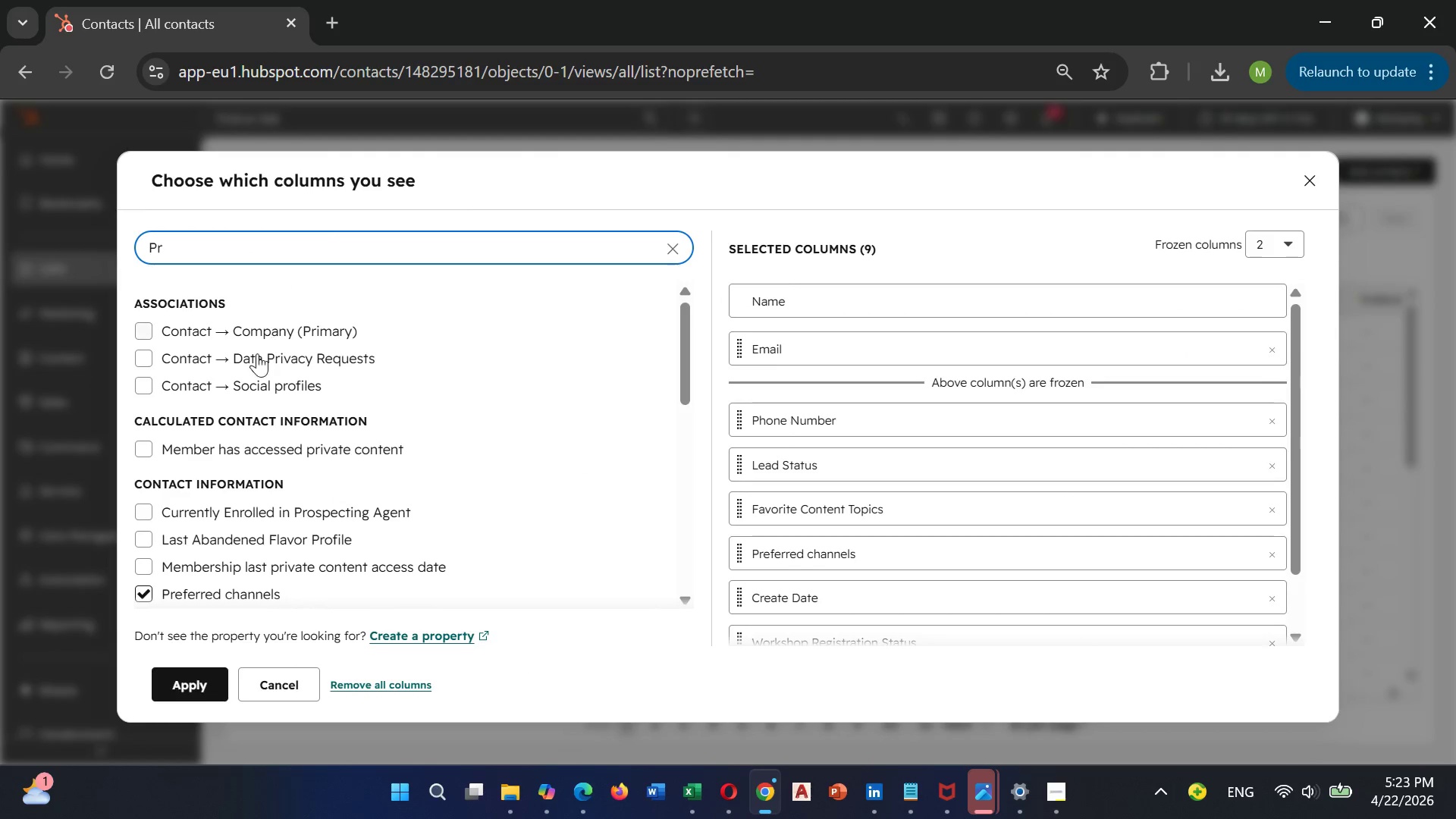 
scroll: coordinate [308, 485], scroll_direction: down, amount: 1.0
 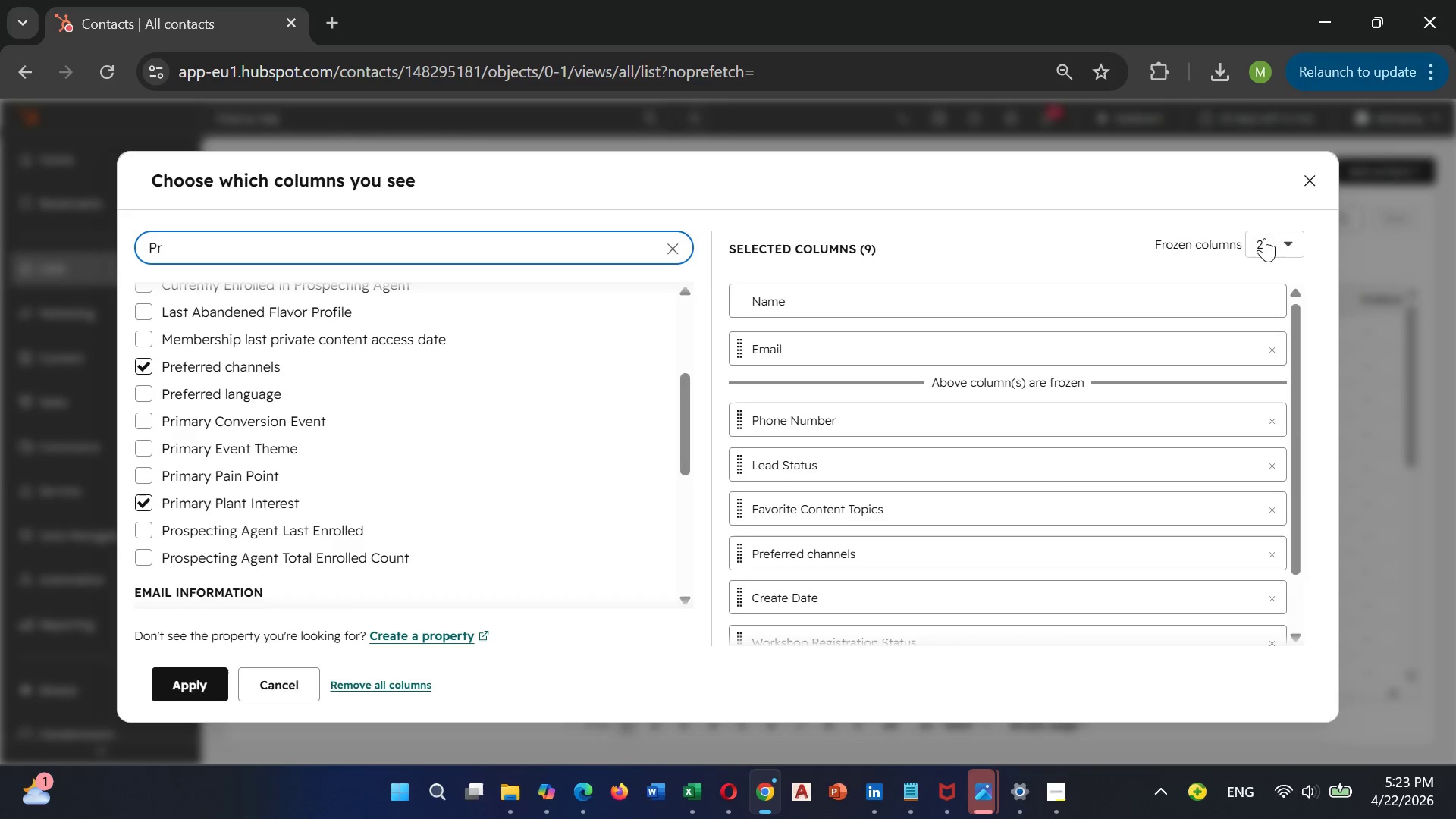 
left_click([1263, 243])
 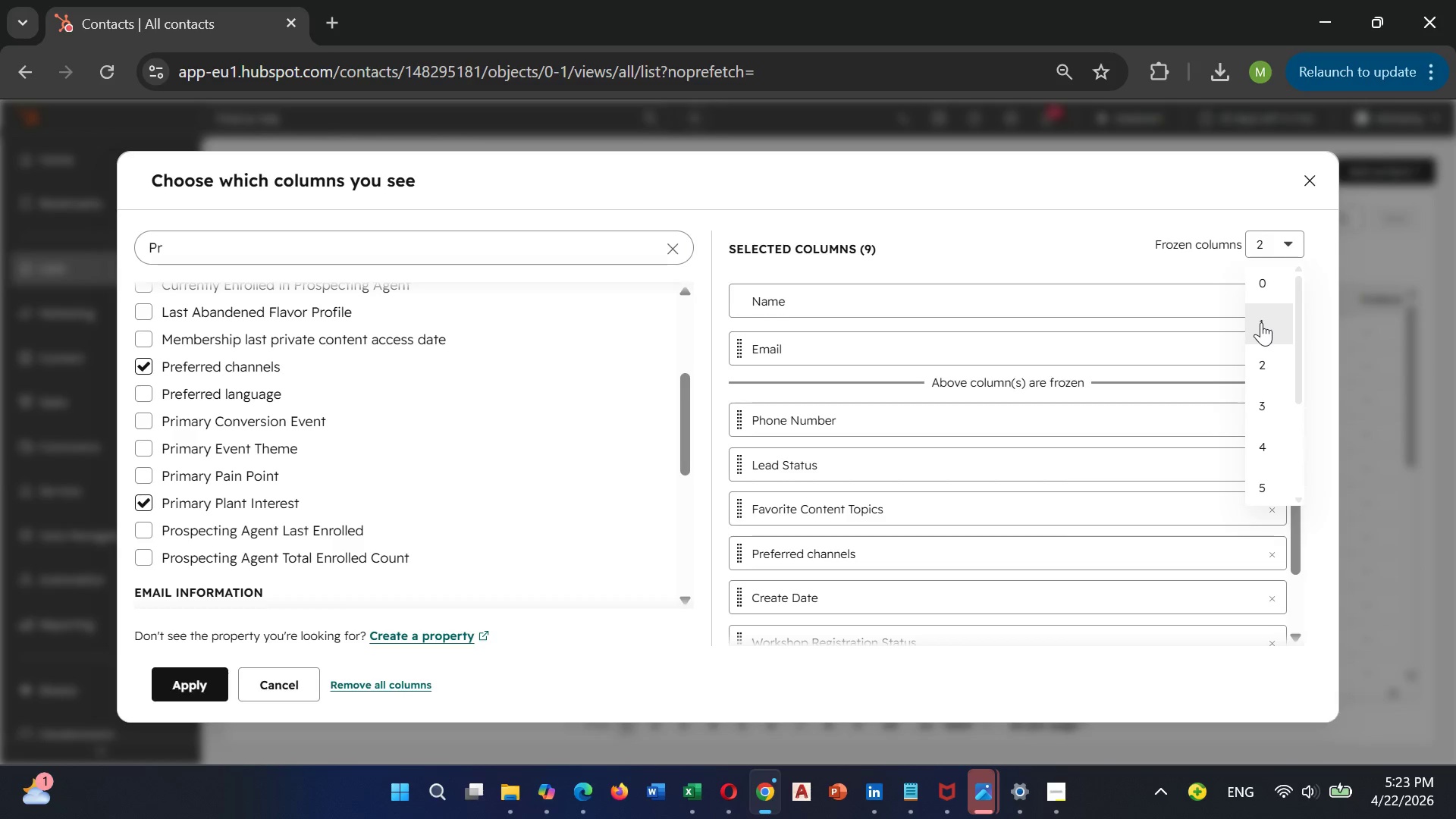 
left_click([1261, 322])
 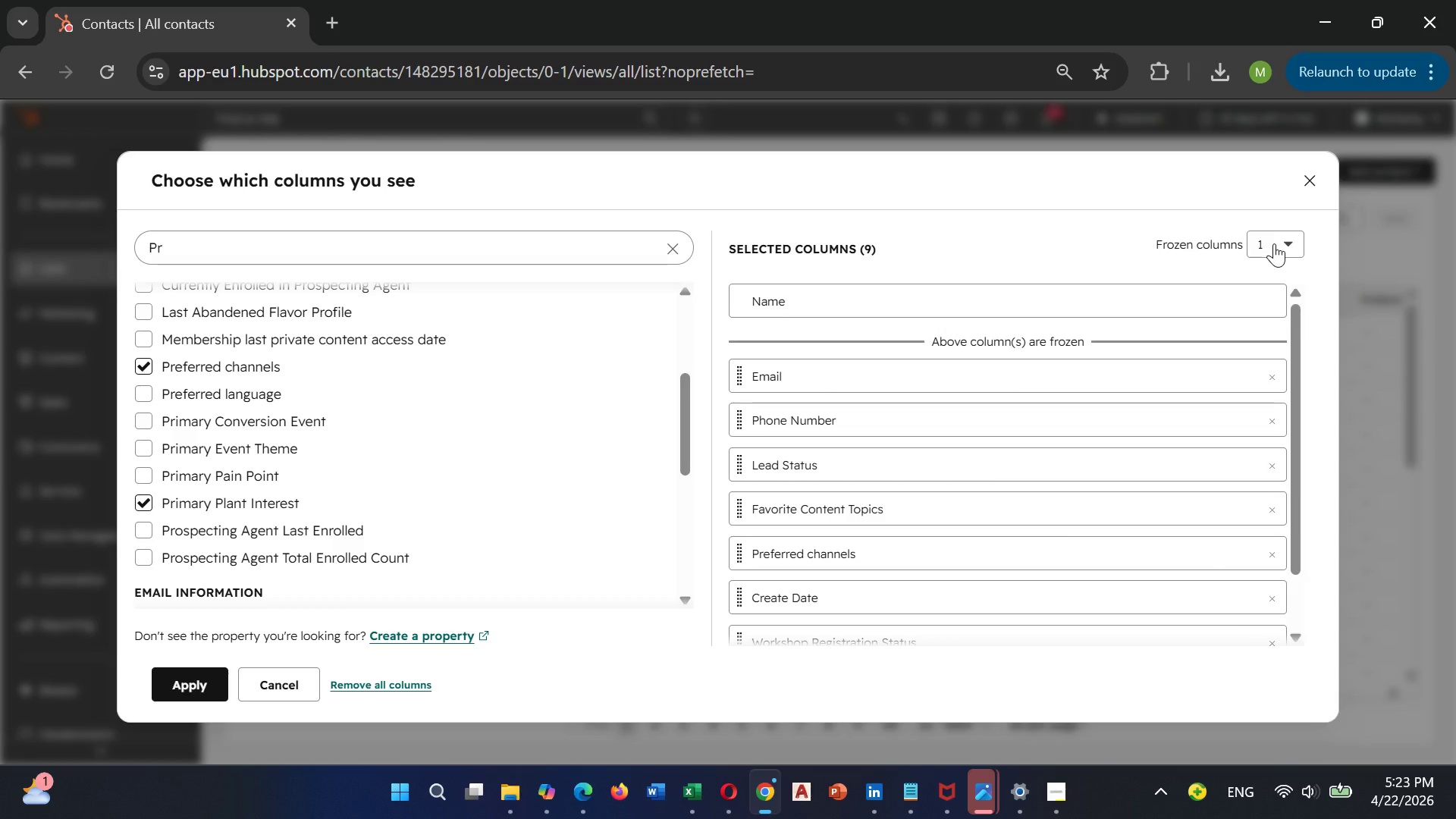 
left_click([1274, 243])
 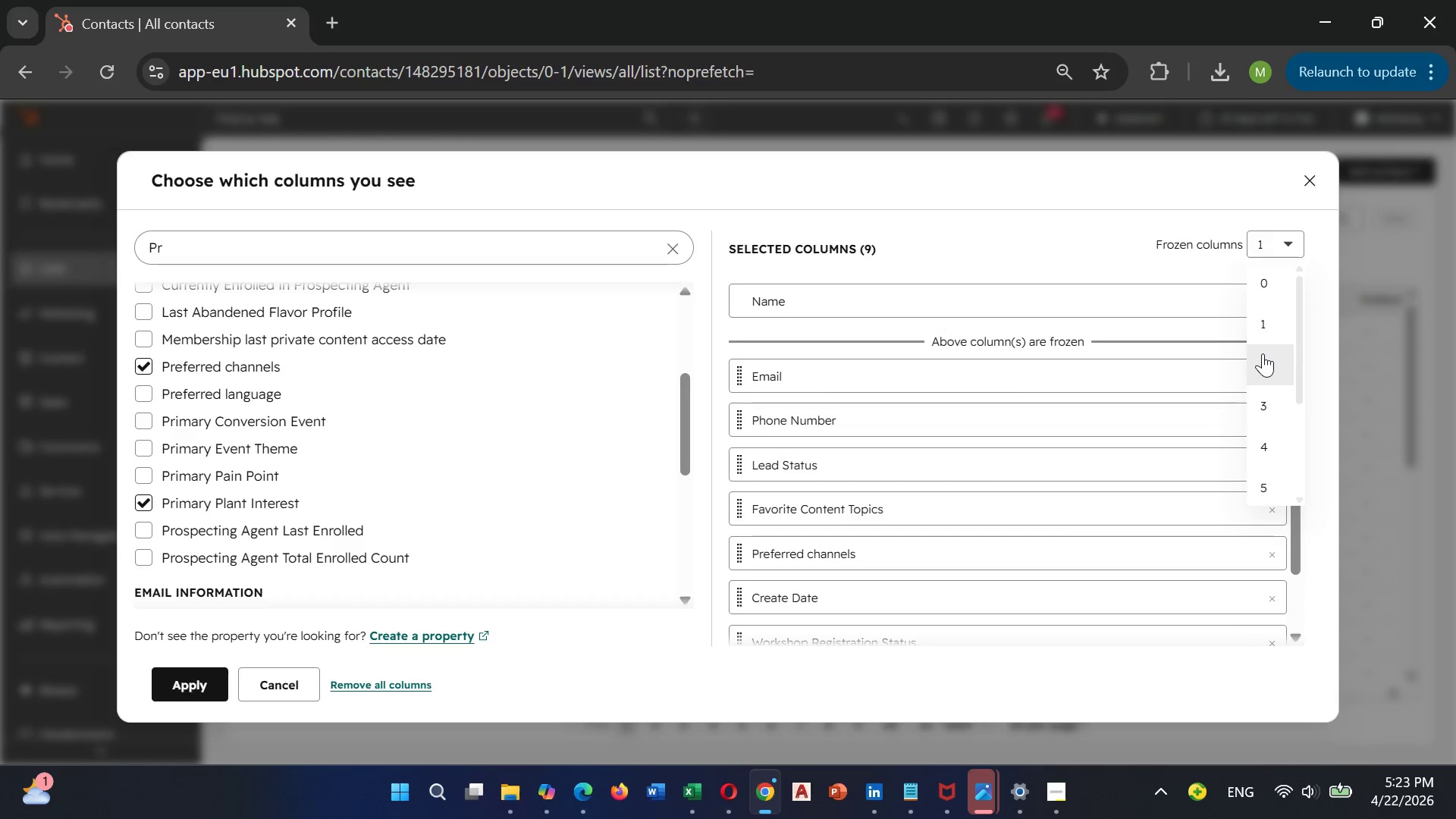 
left_click([1263, 353])
 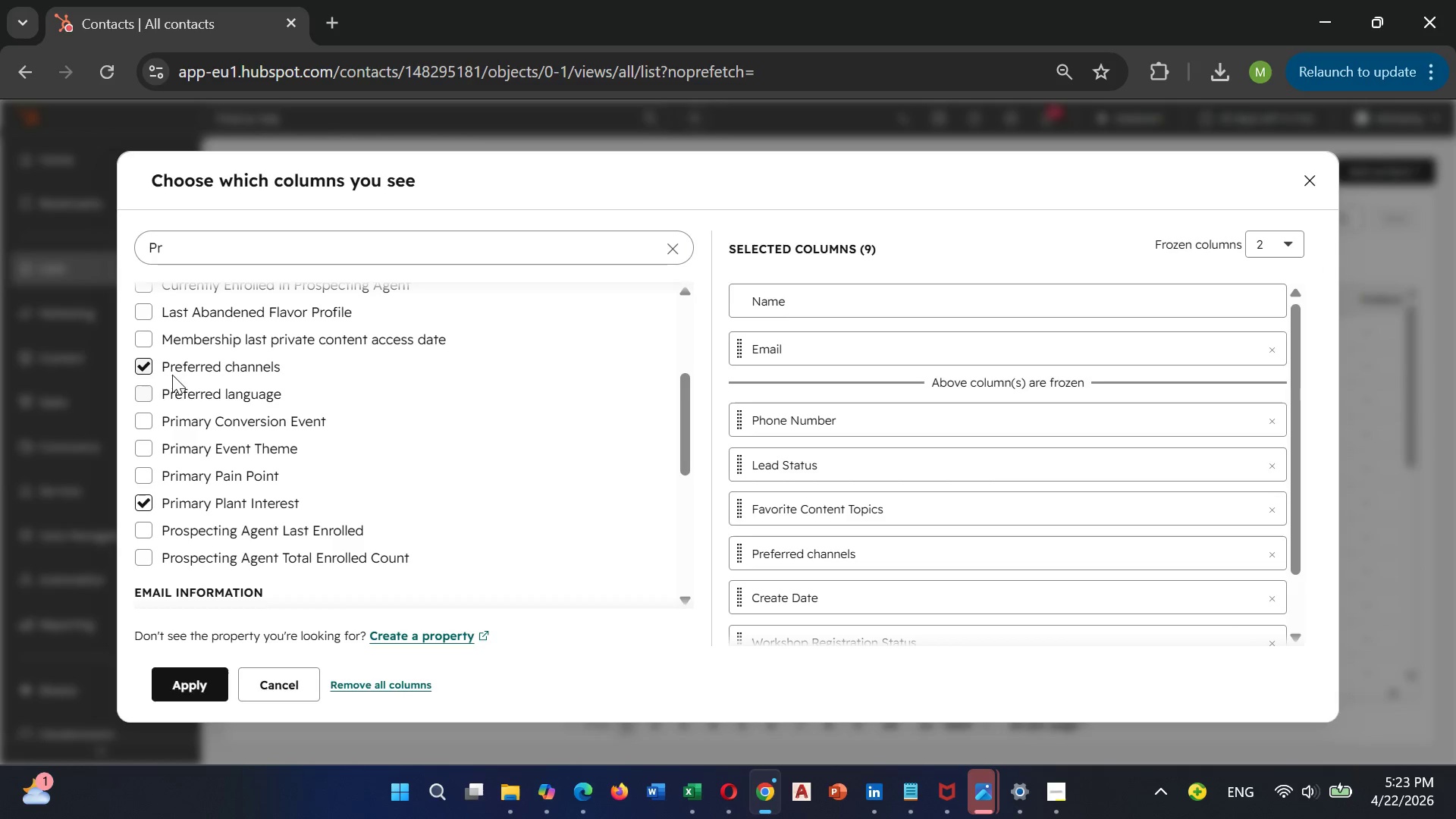 
left_click([144, 371])
 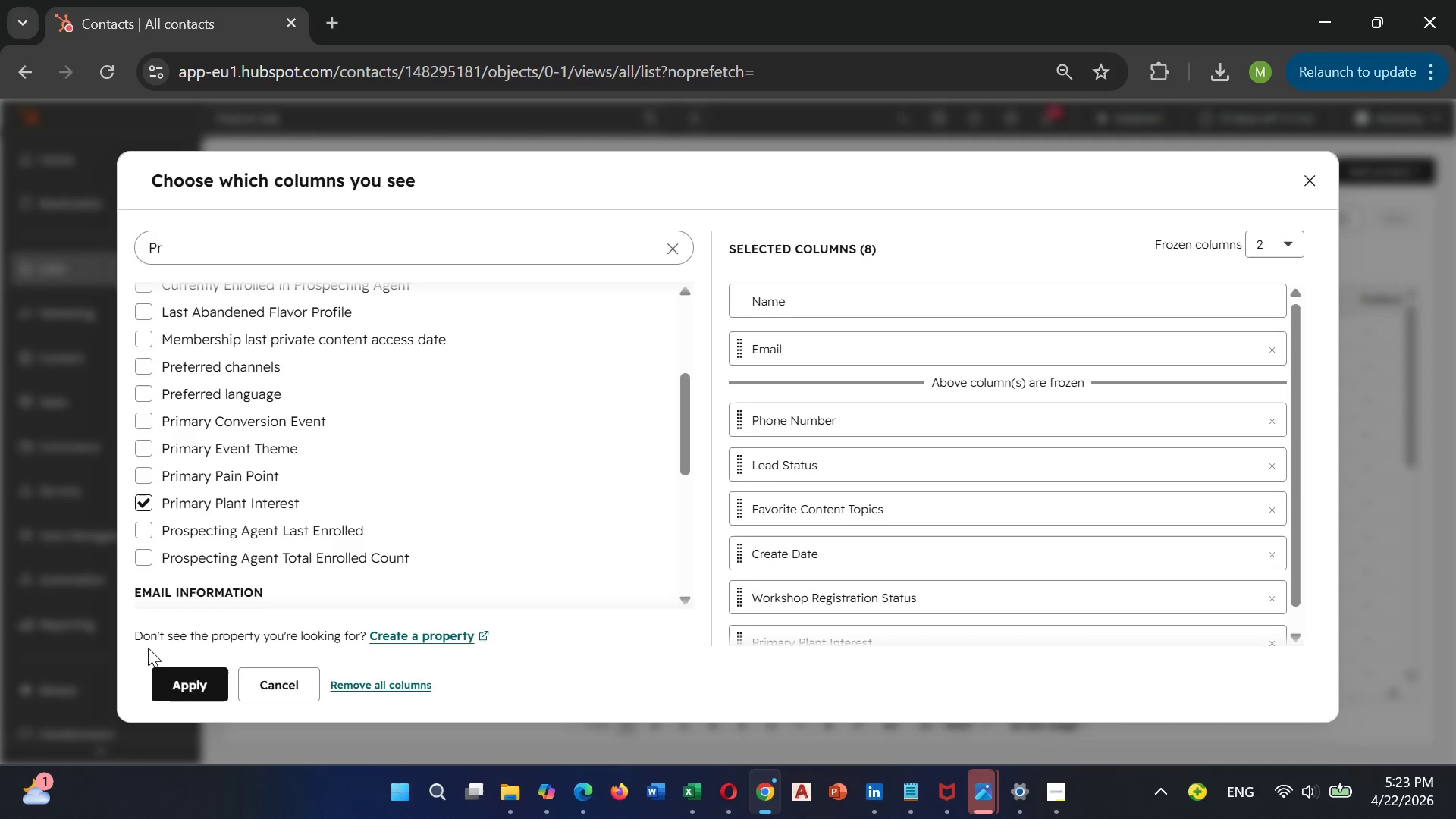 
left_click([171, 686])
 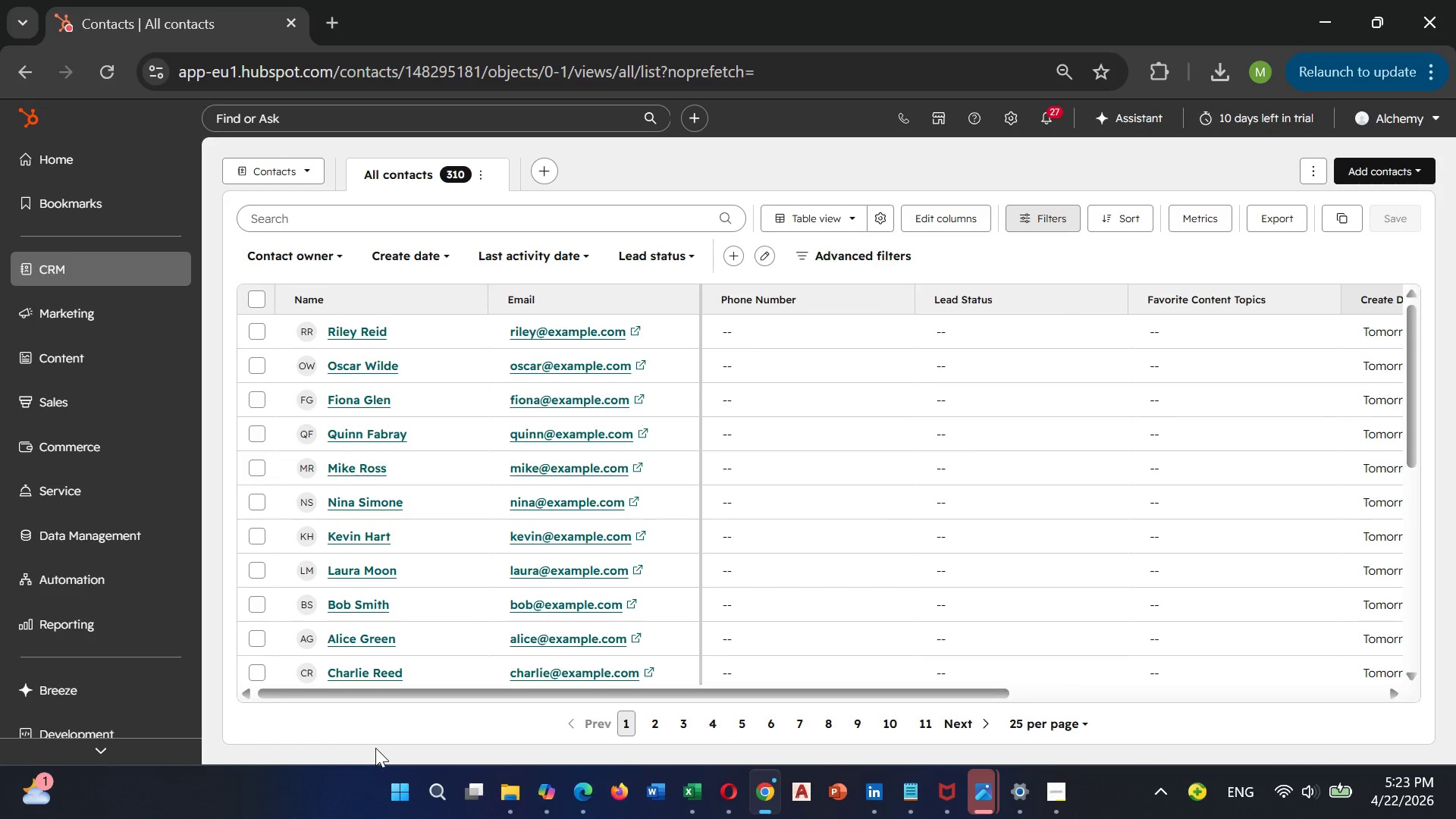 
left_click_drag(start_coordinate=[383, 701], to_coordinate=[373, 696])
 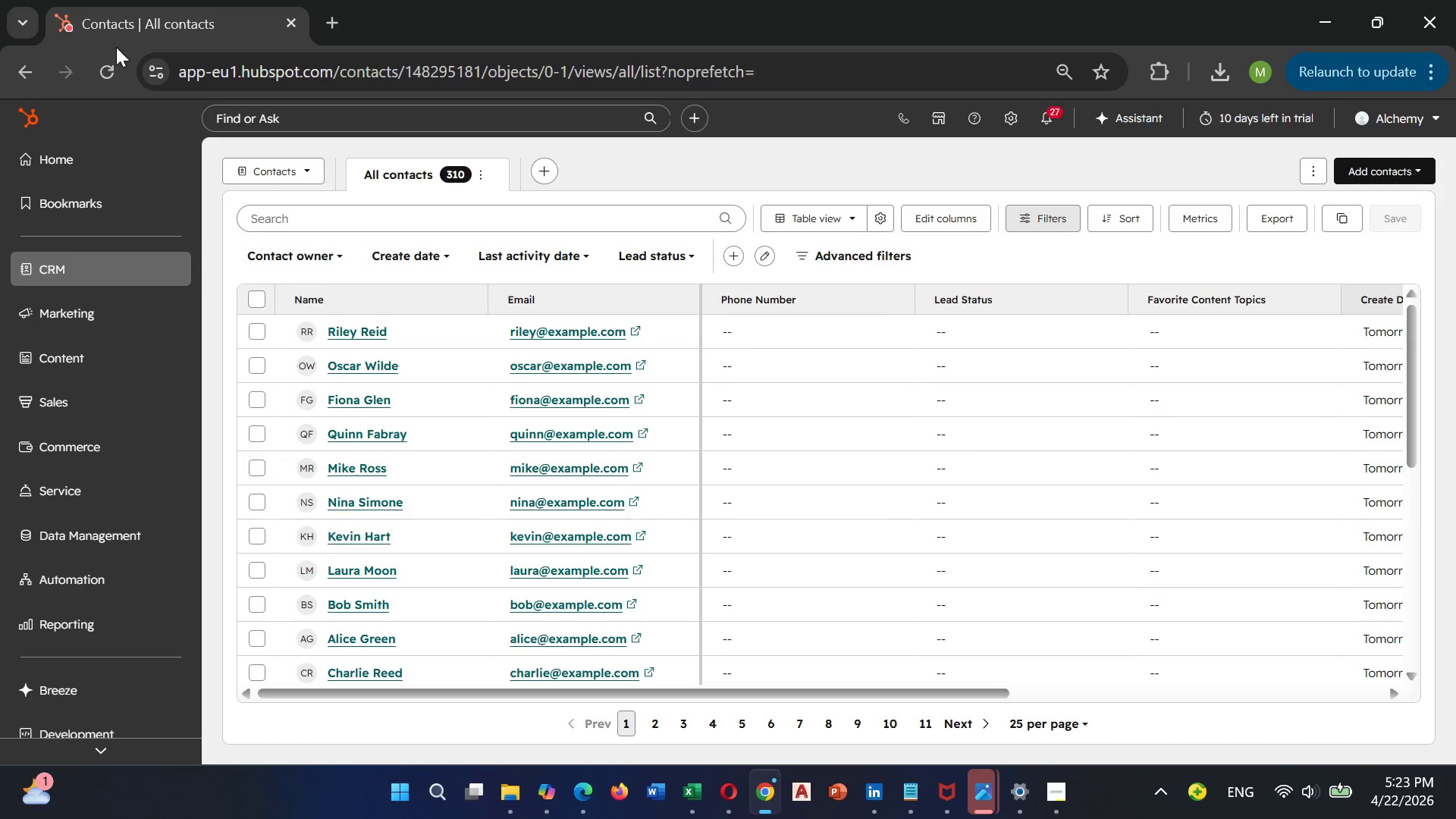 
left_click([110, 67])
 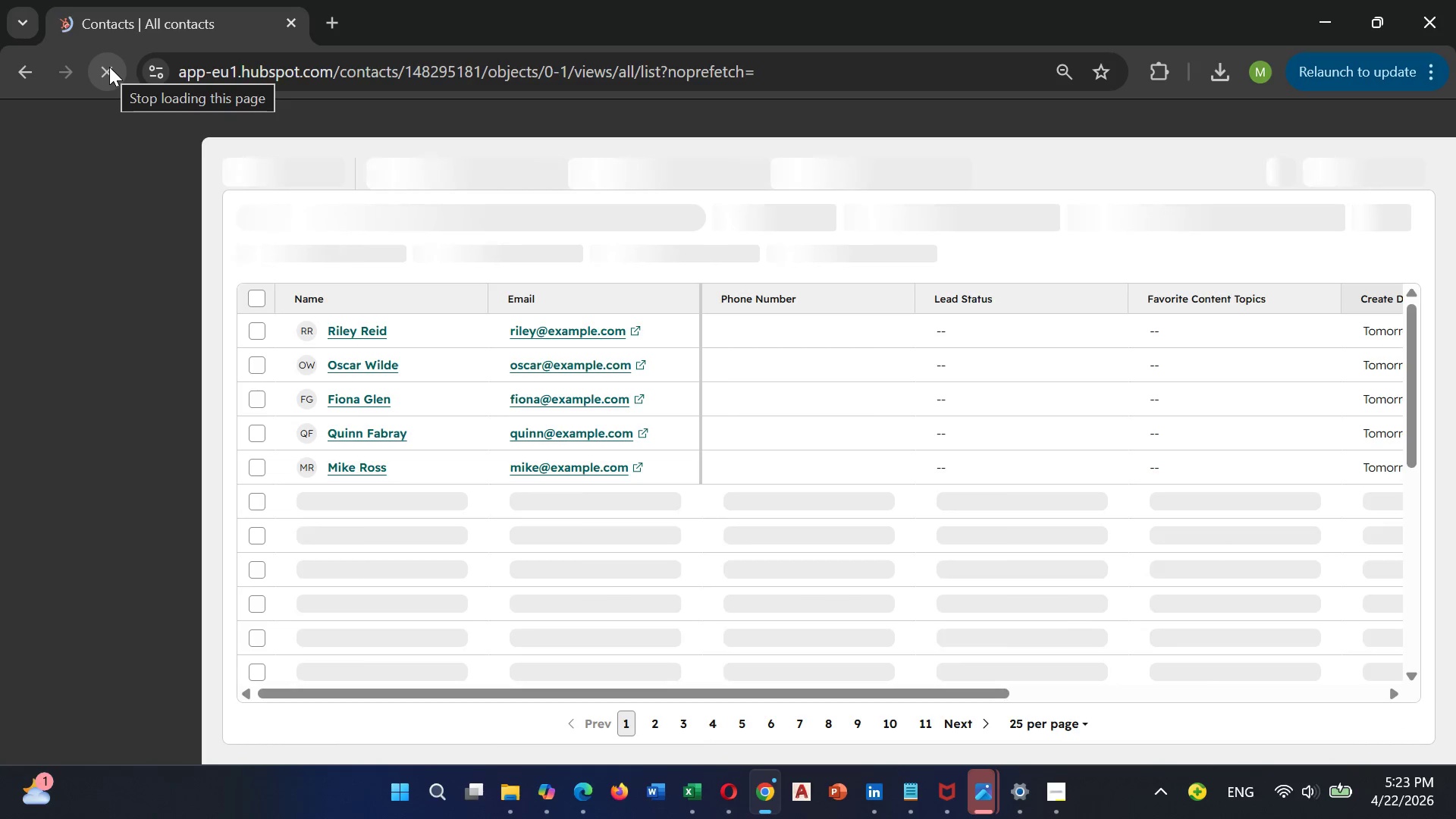 
wait(8.74)
 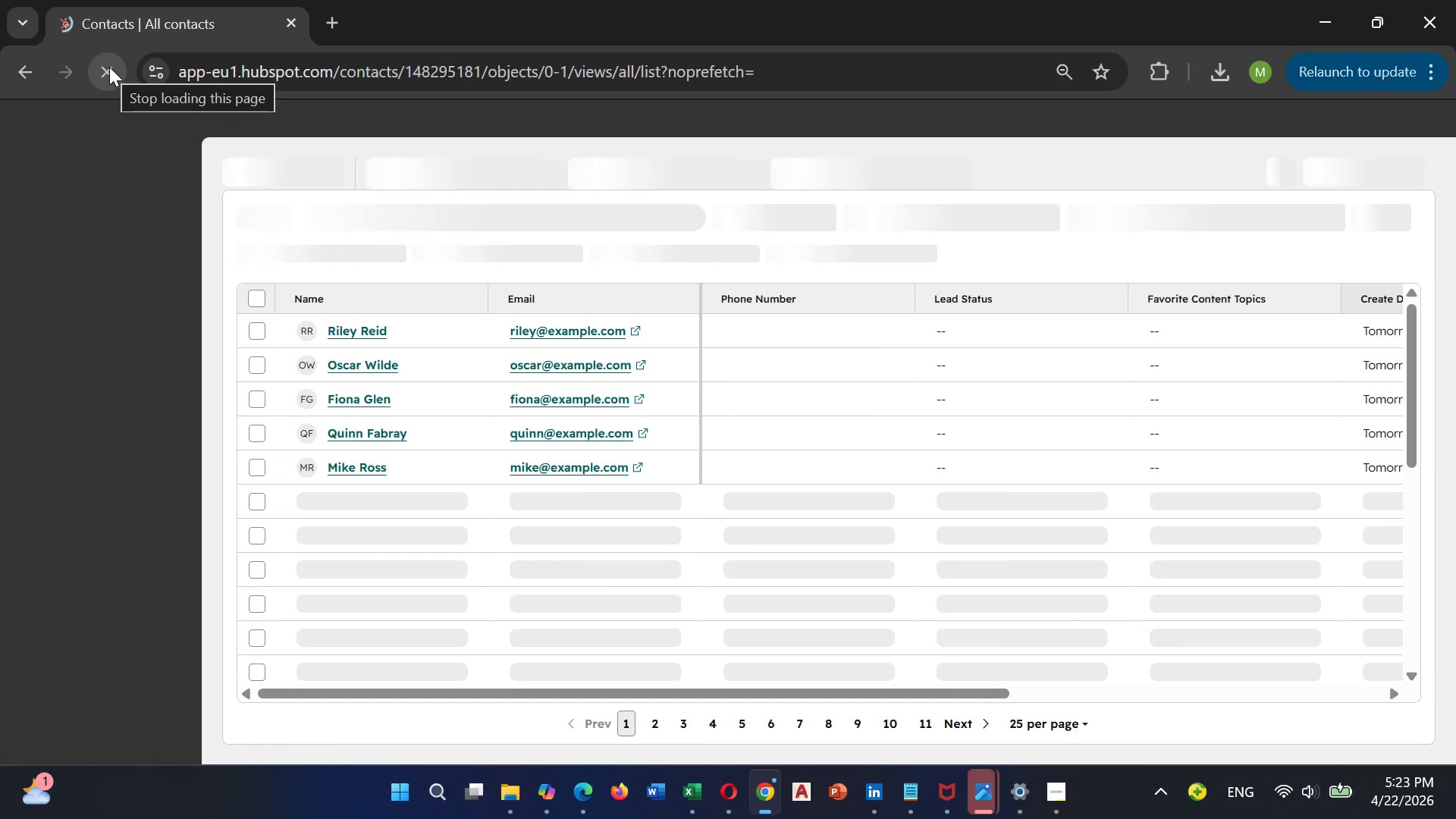 
left_click_drag(start_coordinate=[547, 694], to_coordinate=[1040, 690])
 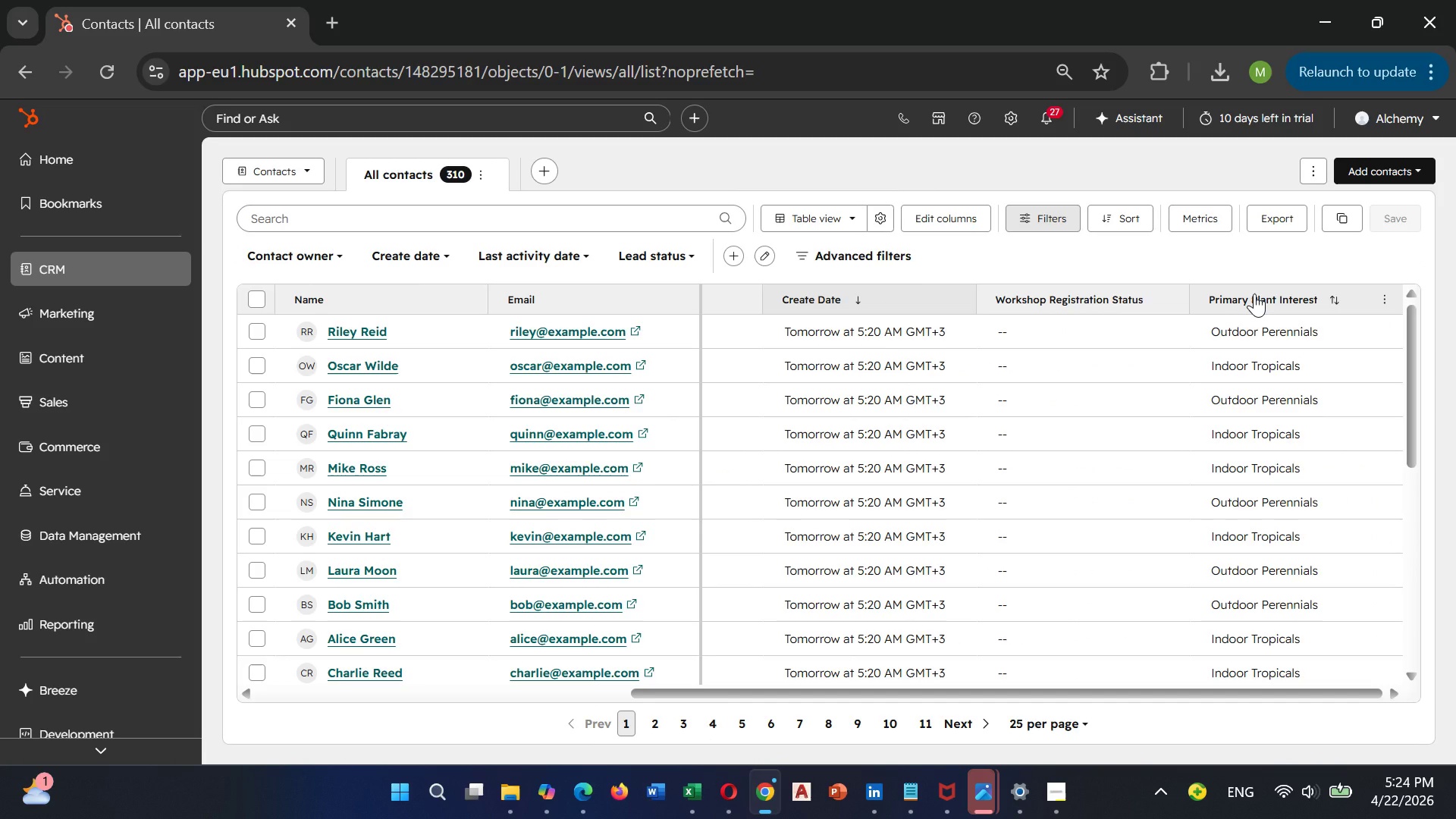 
left_click([1254, 293])
 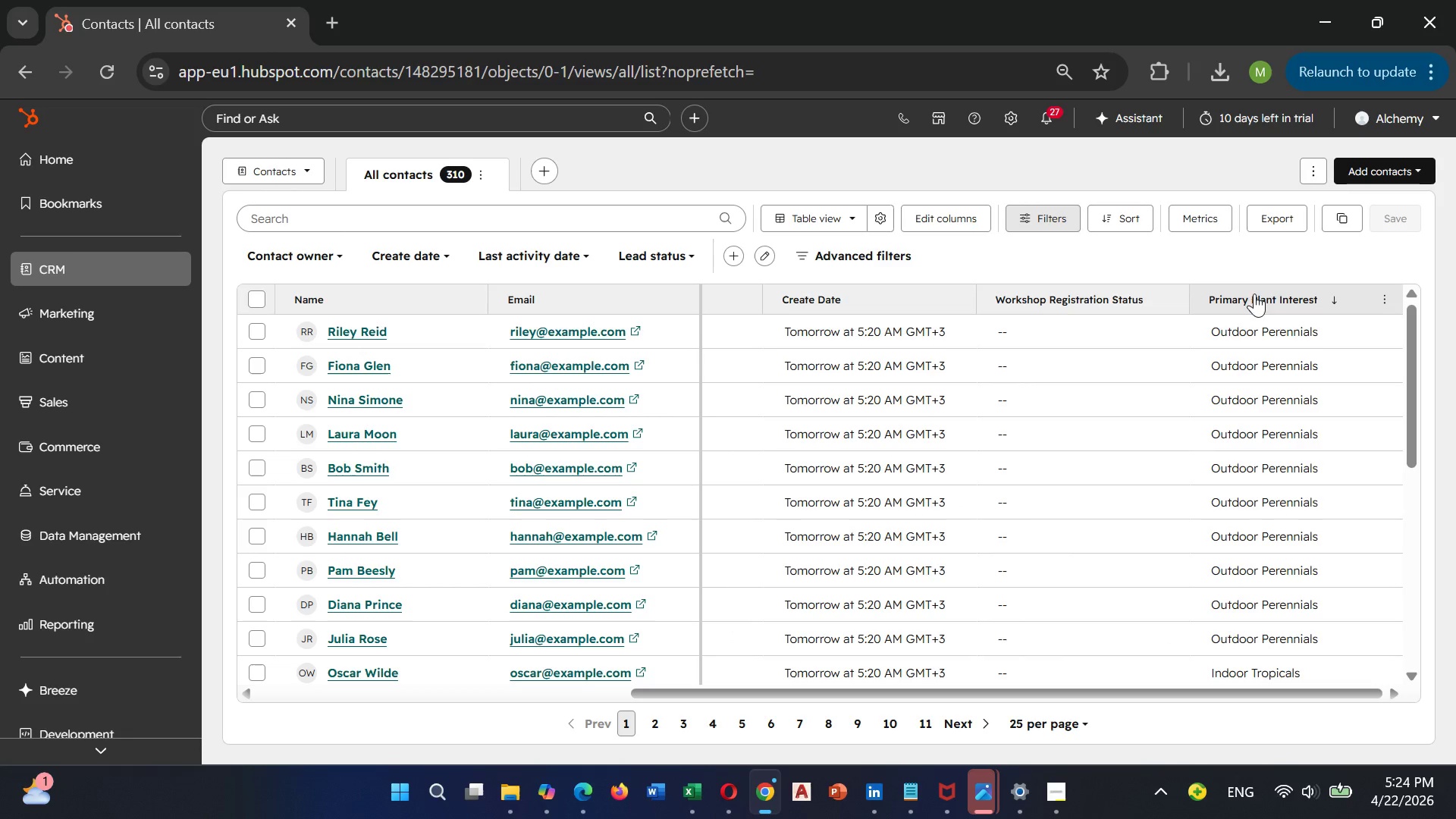 
scroll: coordinate [1237, 332], scroll_direction: down, amount: 4.0
 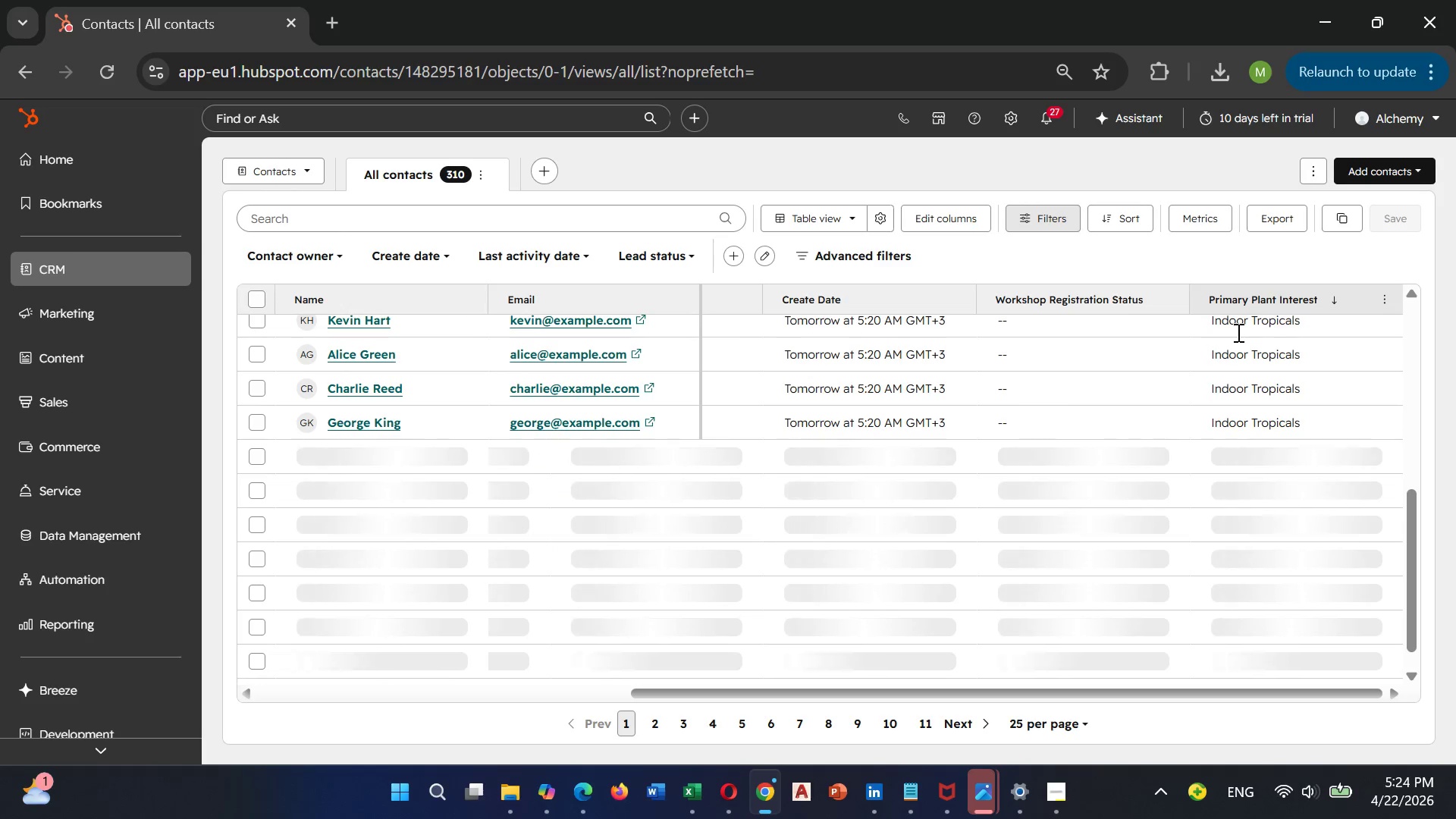 
scroll: coordinate [1237, 330], scroll_direction: up, amount: 11.0
 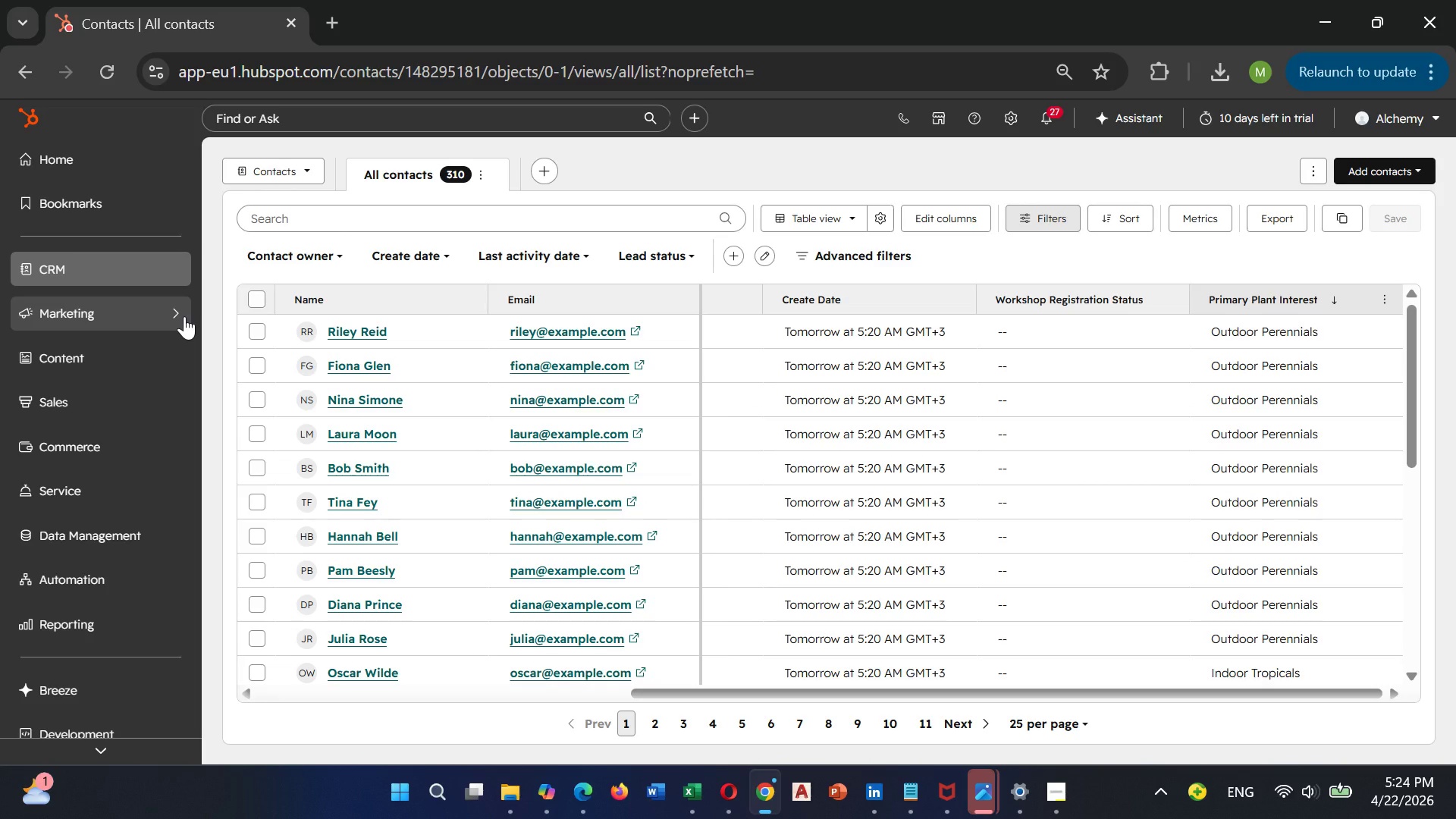 
wait(10.53)
 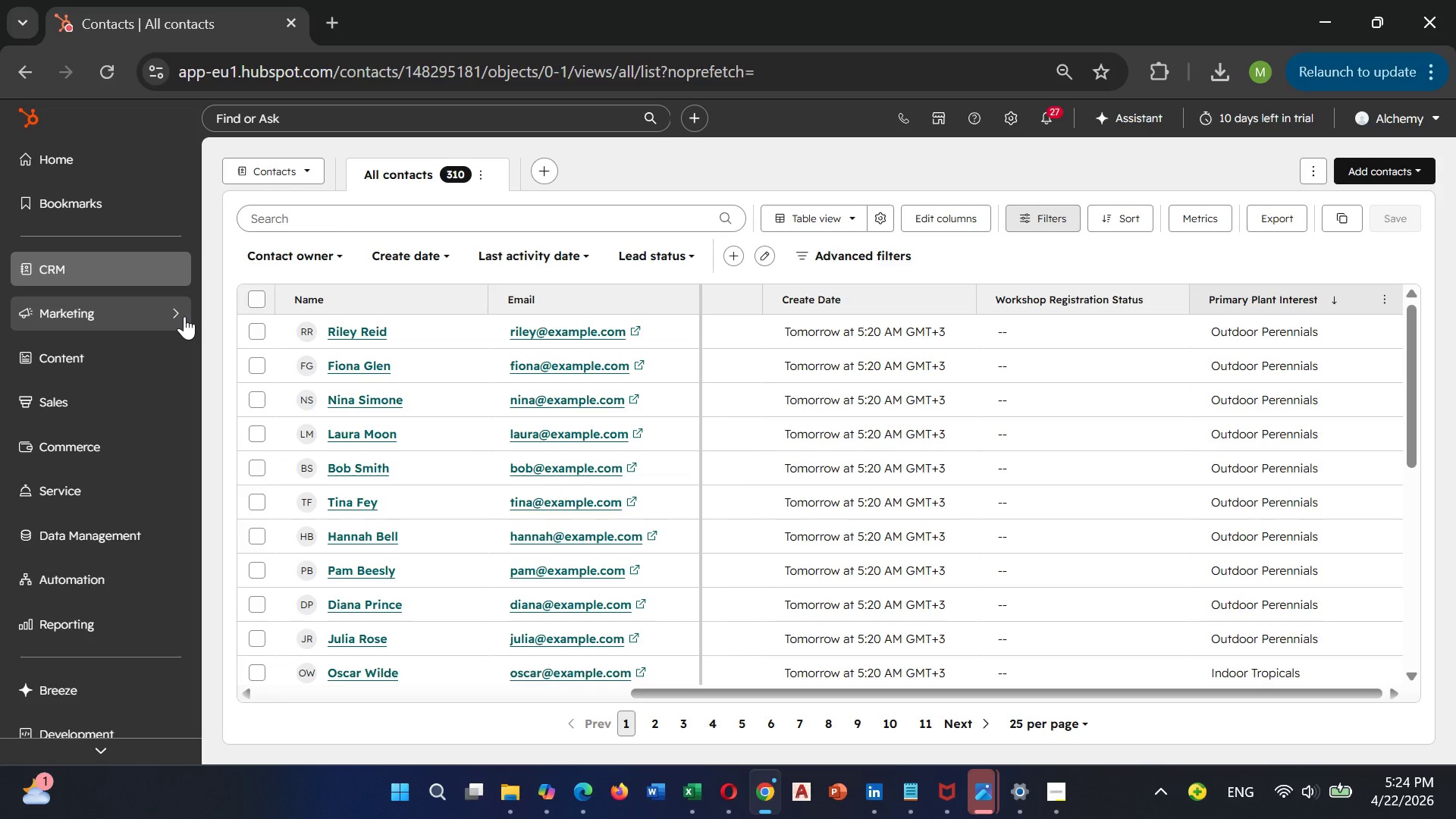 
scroll: coordinate [315, 401], scroll_direction: down, amount: 2.0
 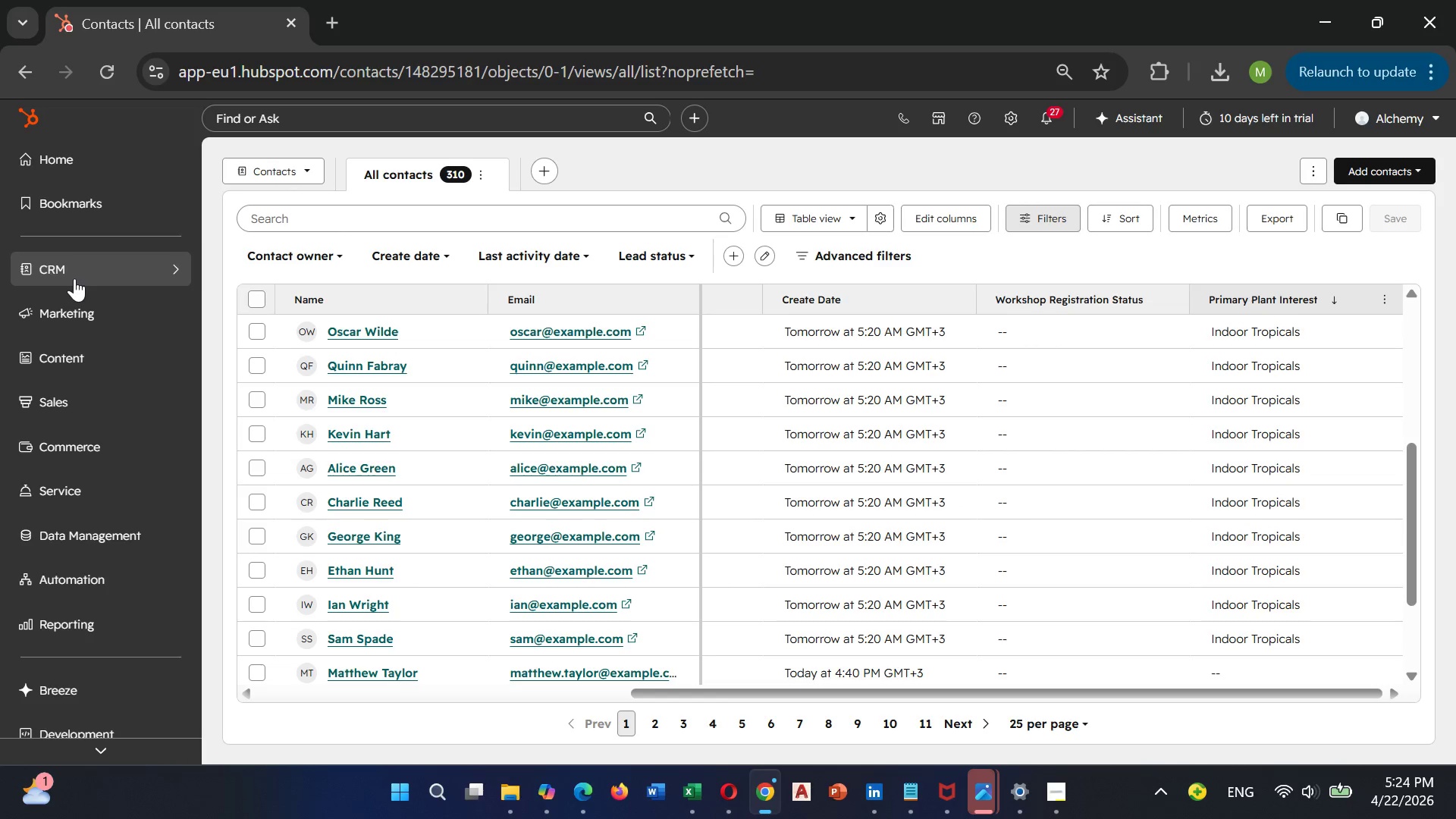 
left_click([76, 278])
 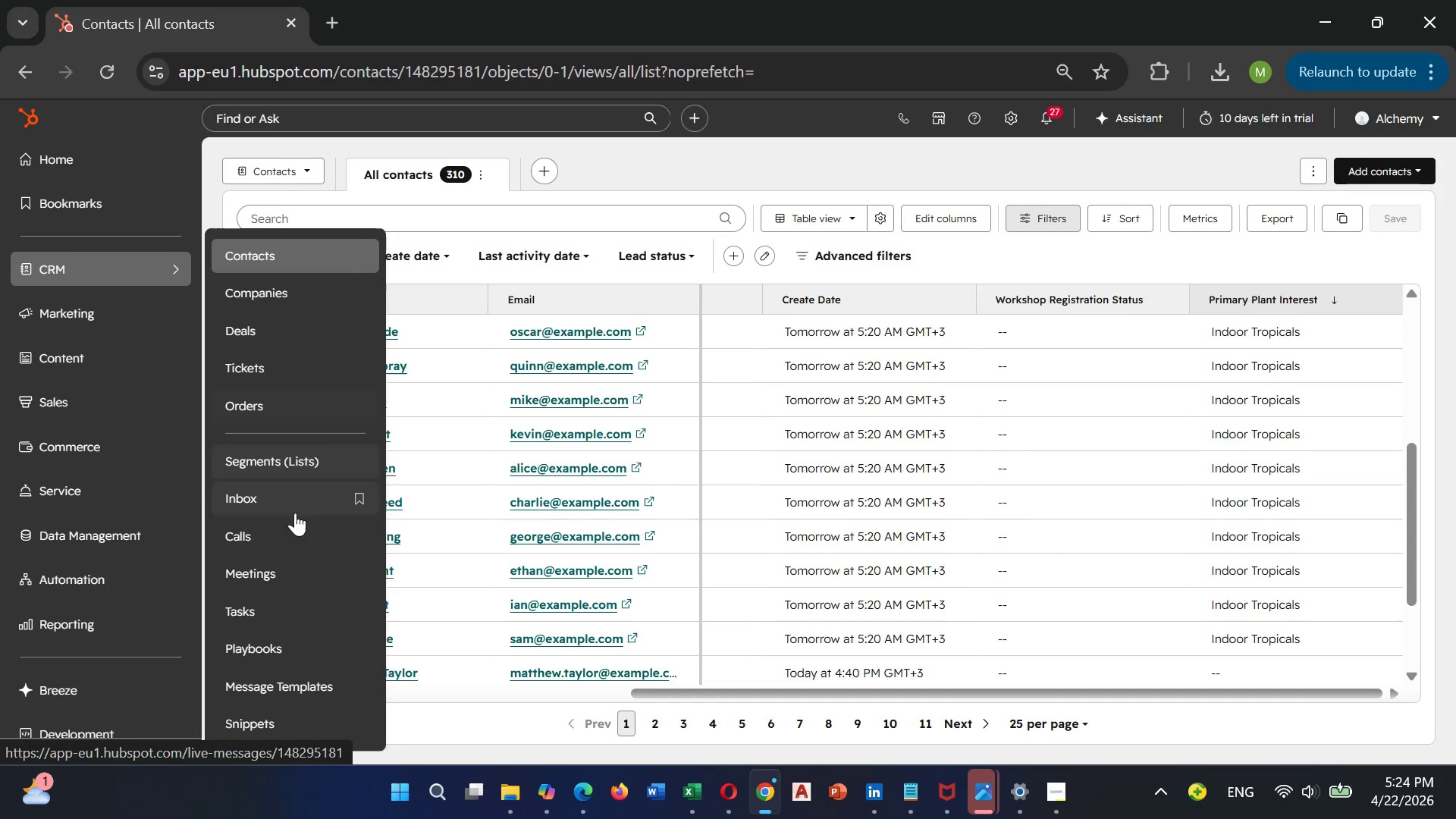 
left_click([295, 468])
 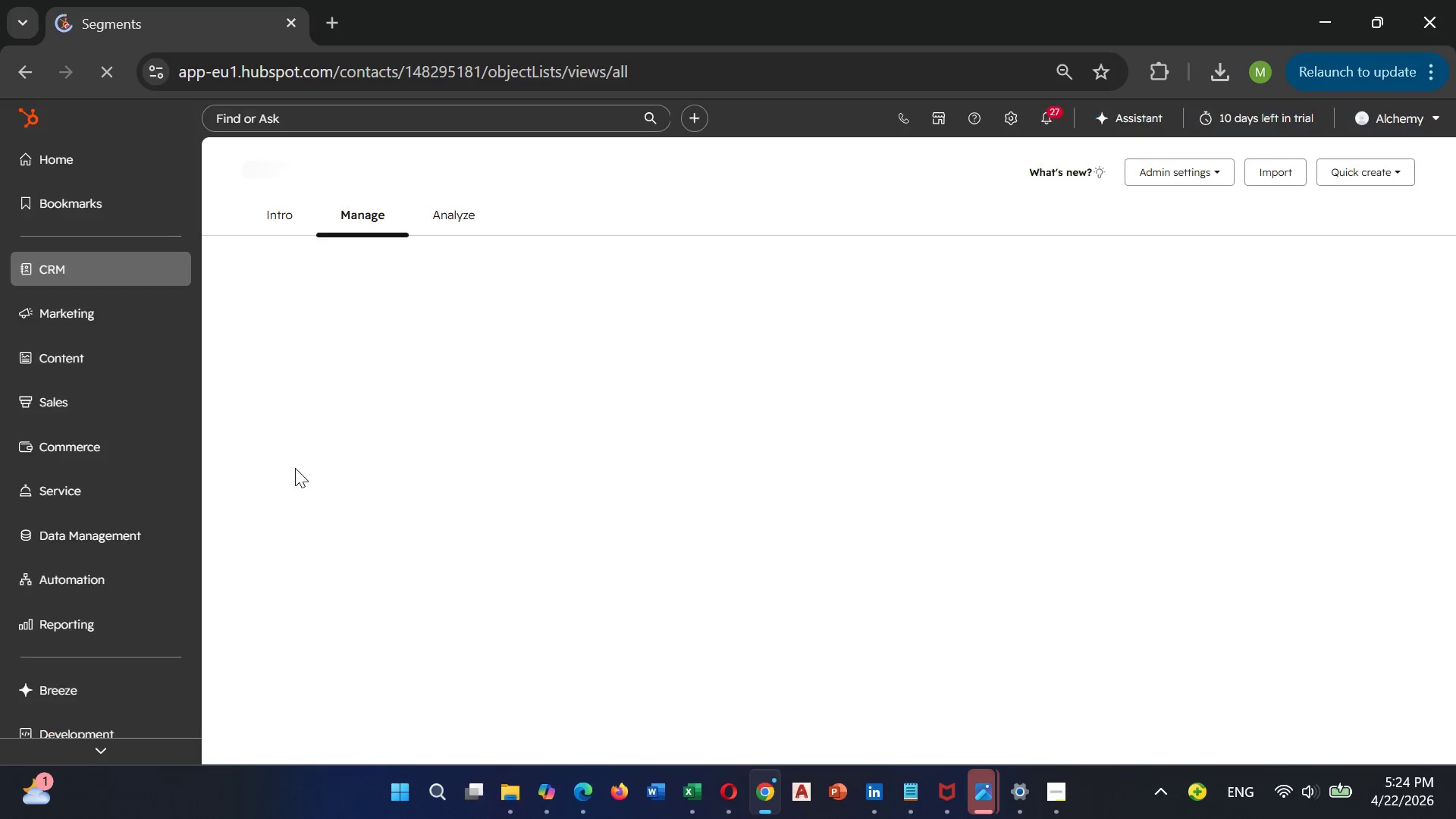 
wait(9.97)
 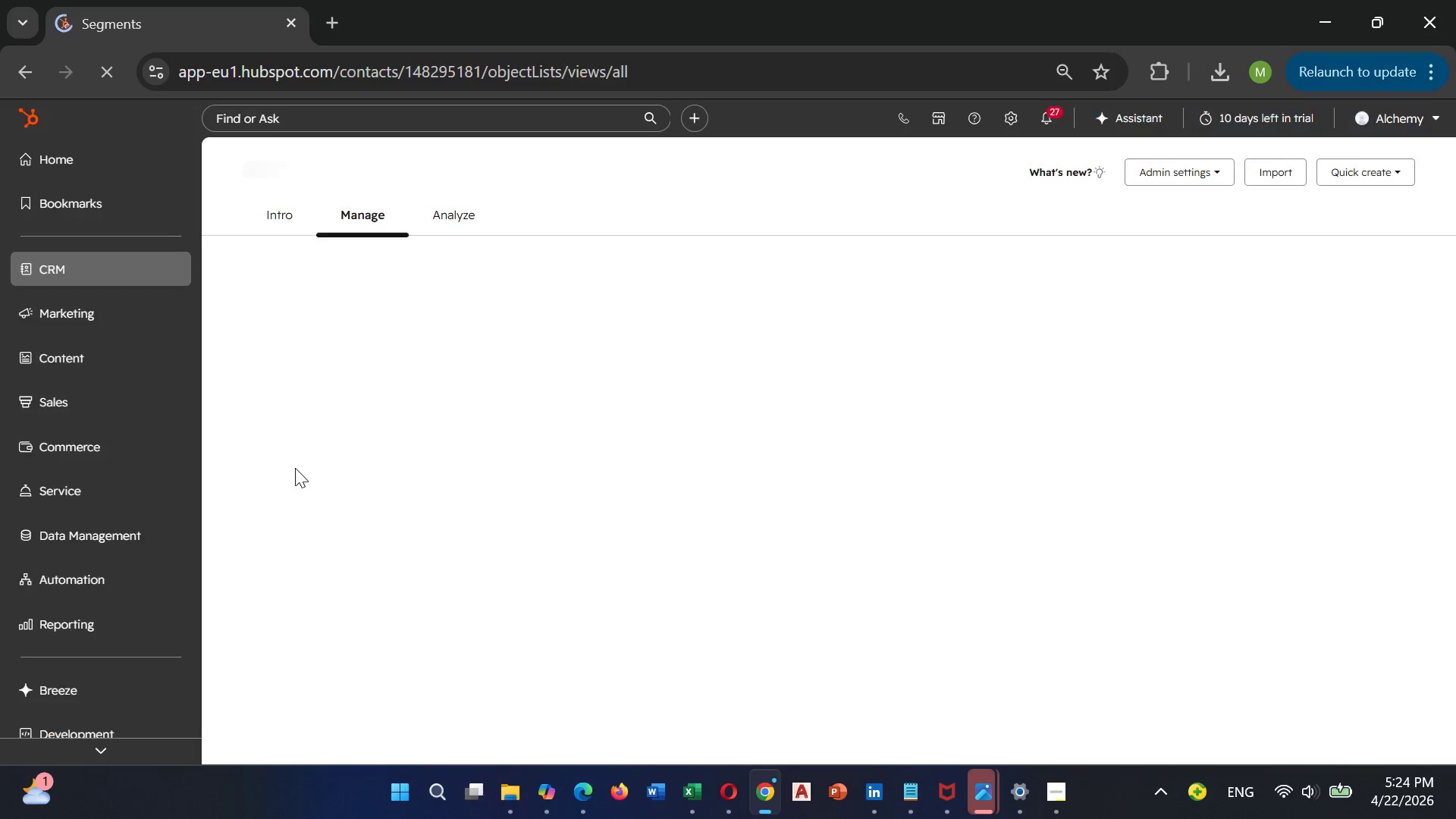 
left_click([1339, 179])
 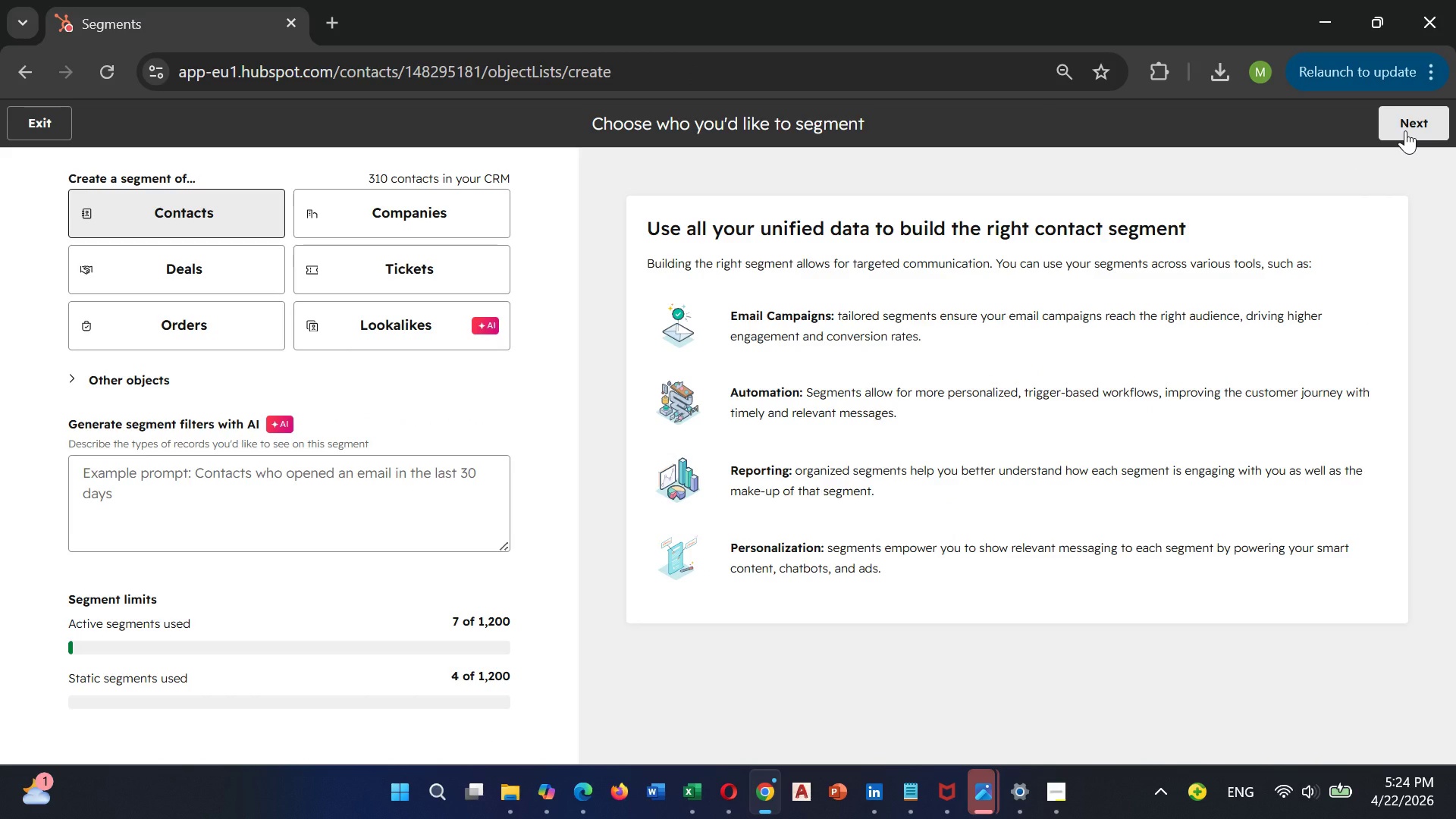 
left_click([1405, 130])
 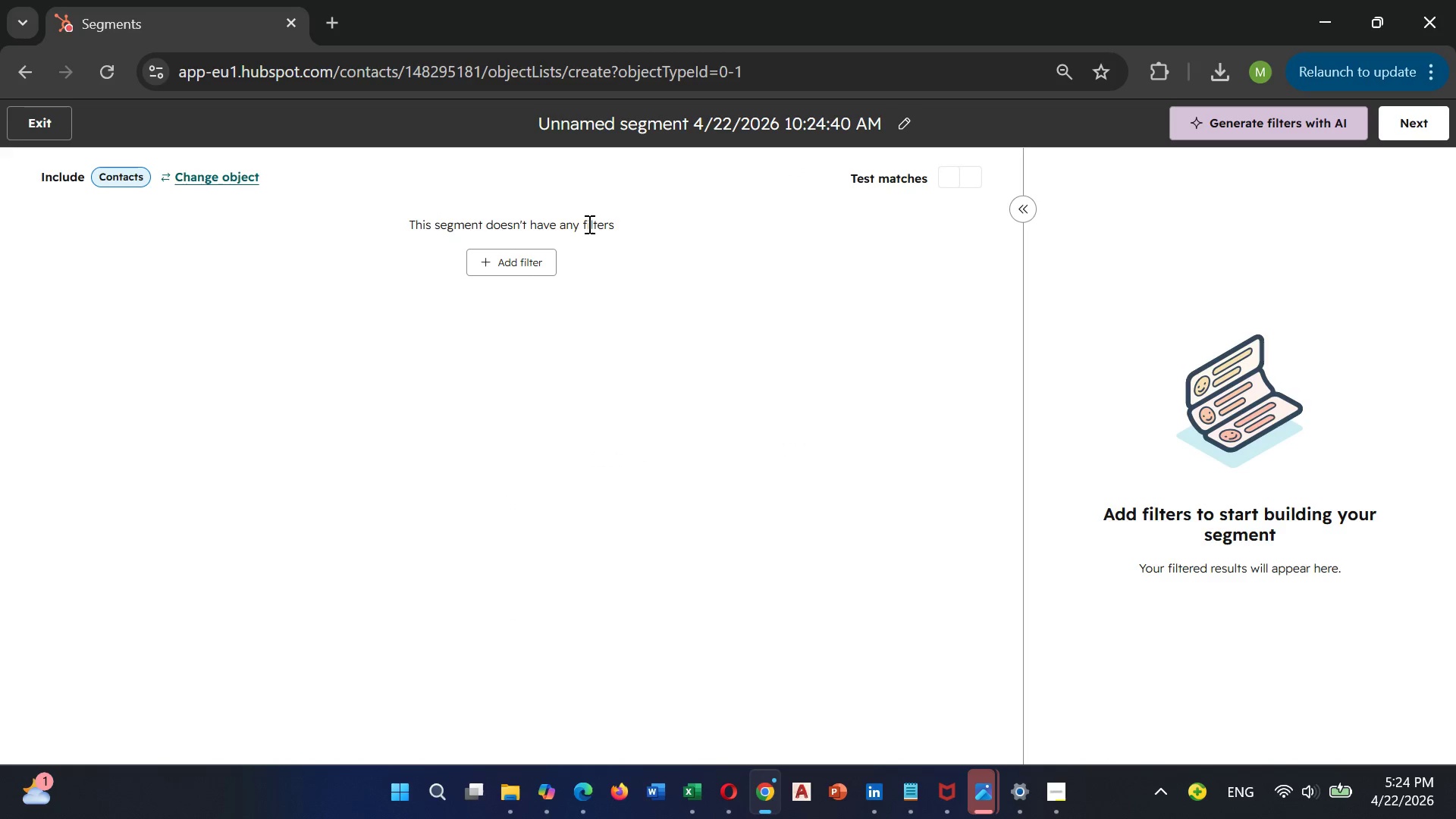 
left_click([538, 259])
 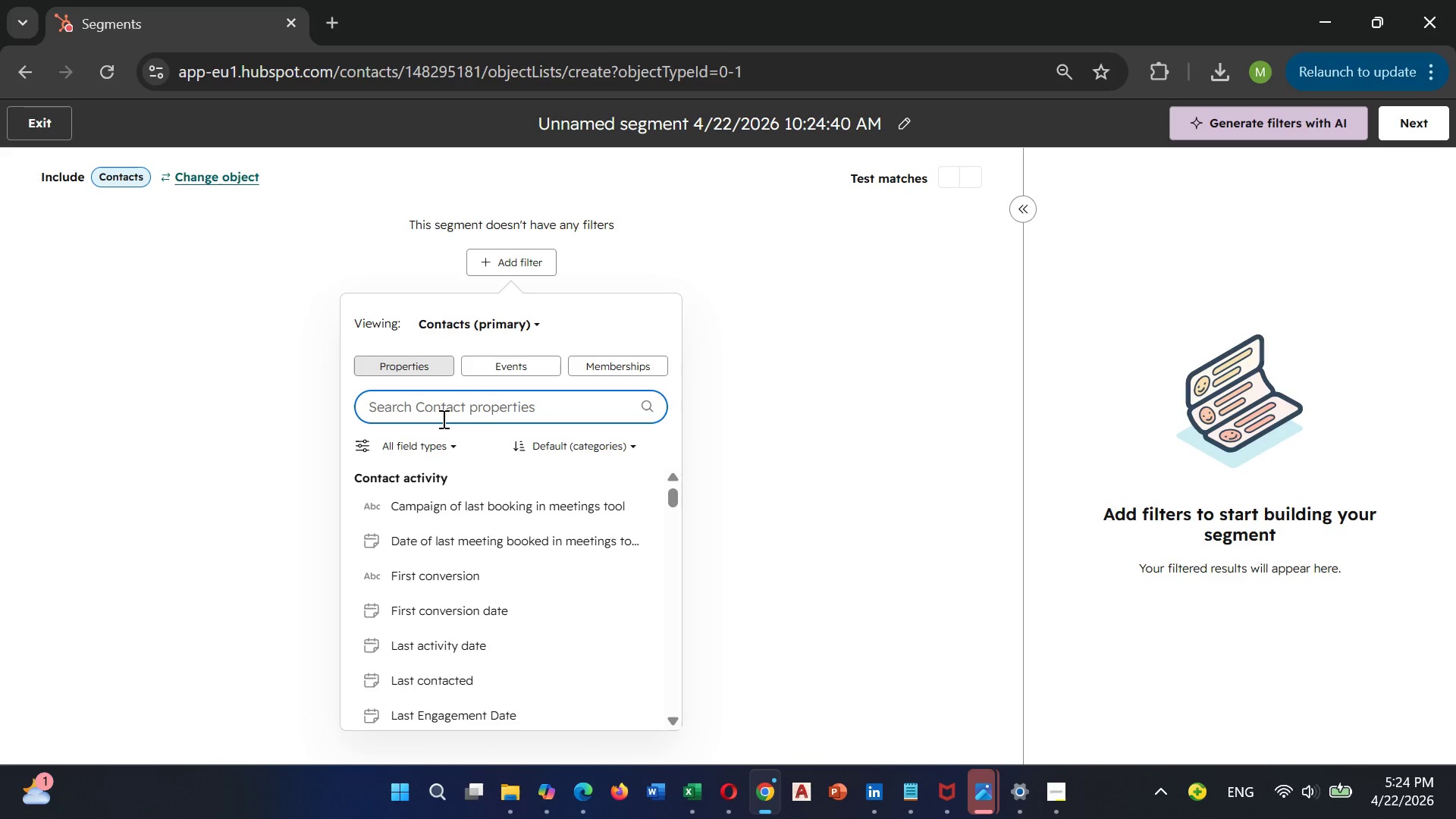 
wait(7.09)
 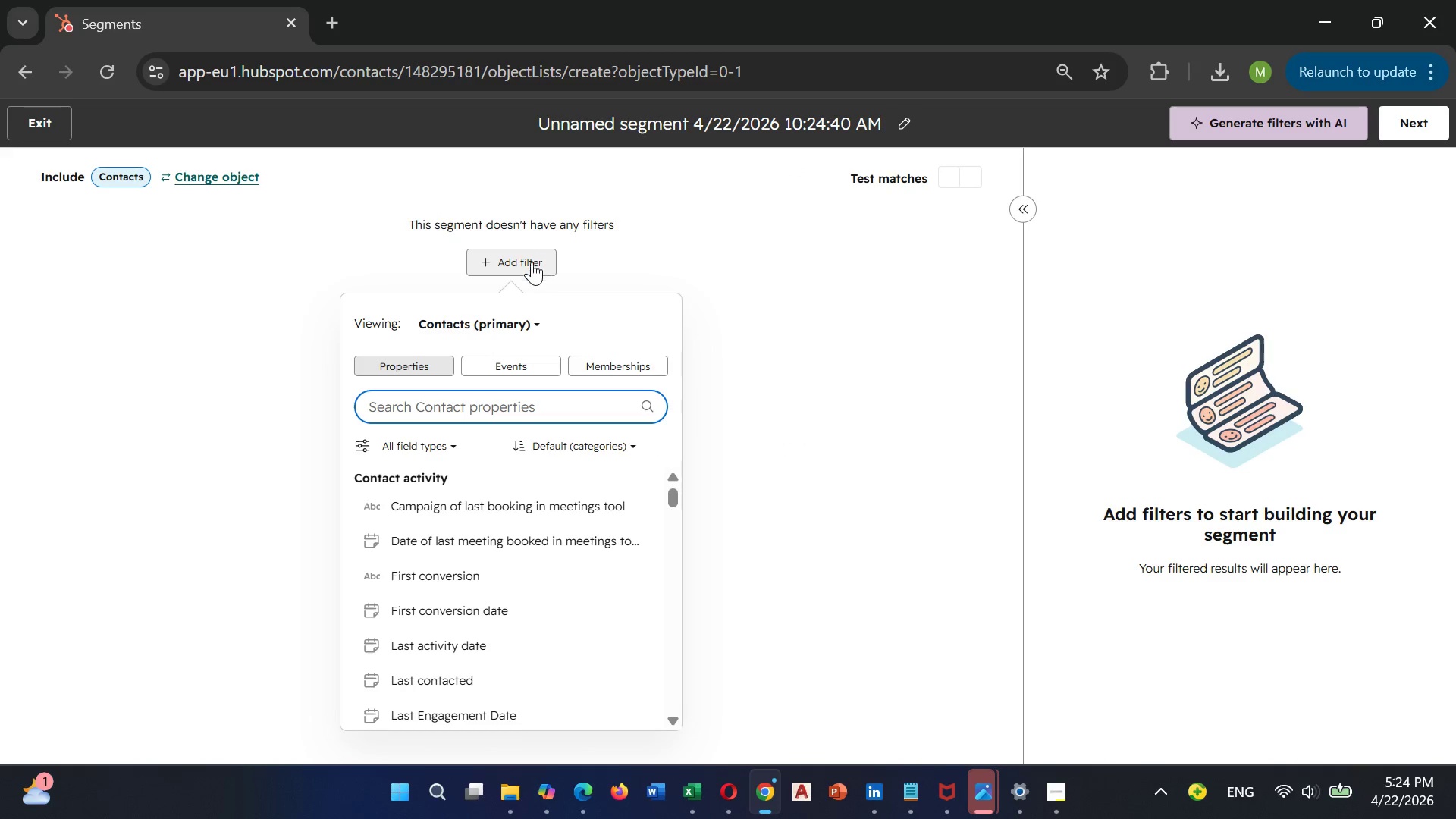 
left_click([733, 381])
 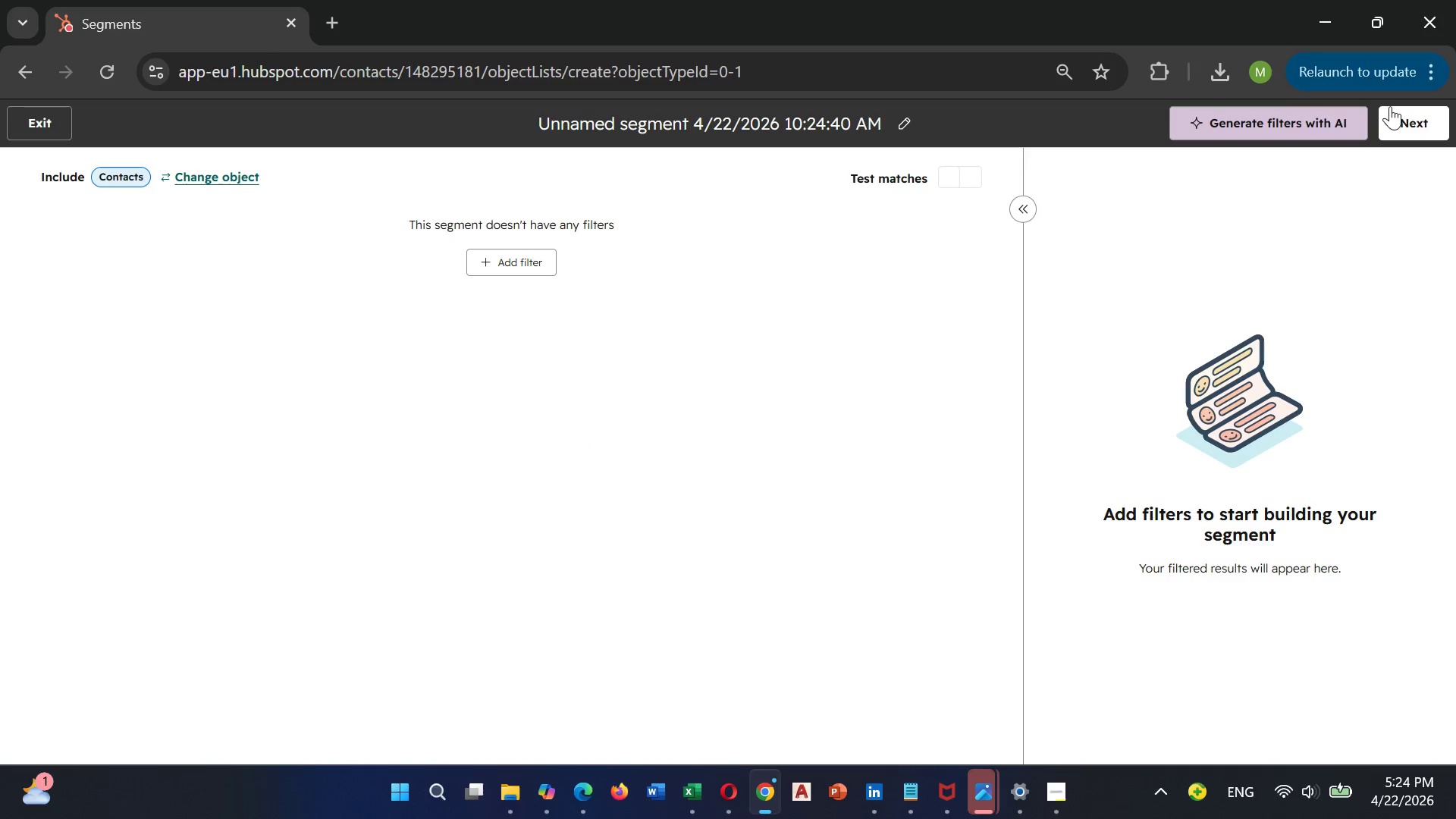 
left_click([1398, 120])
 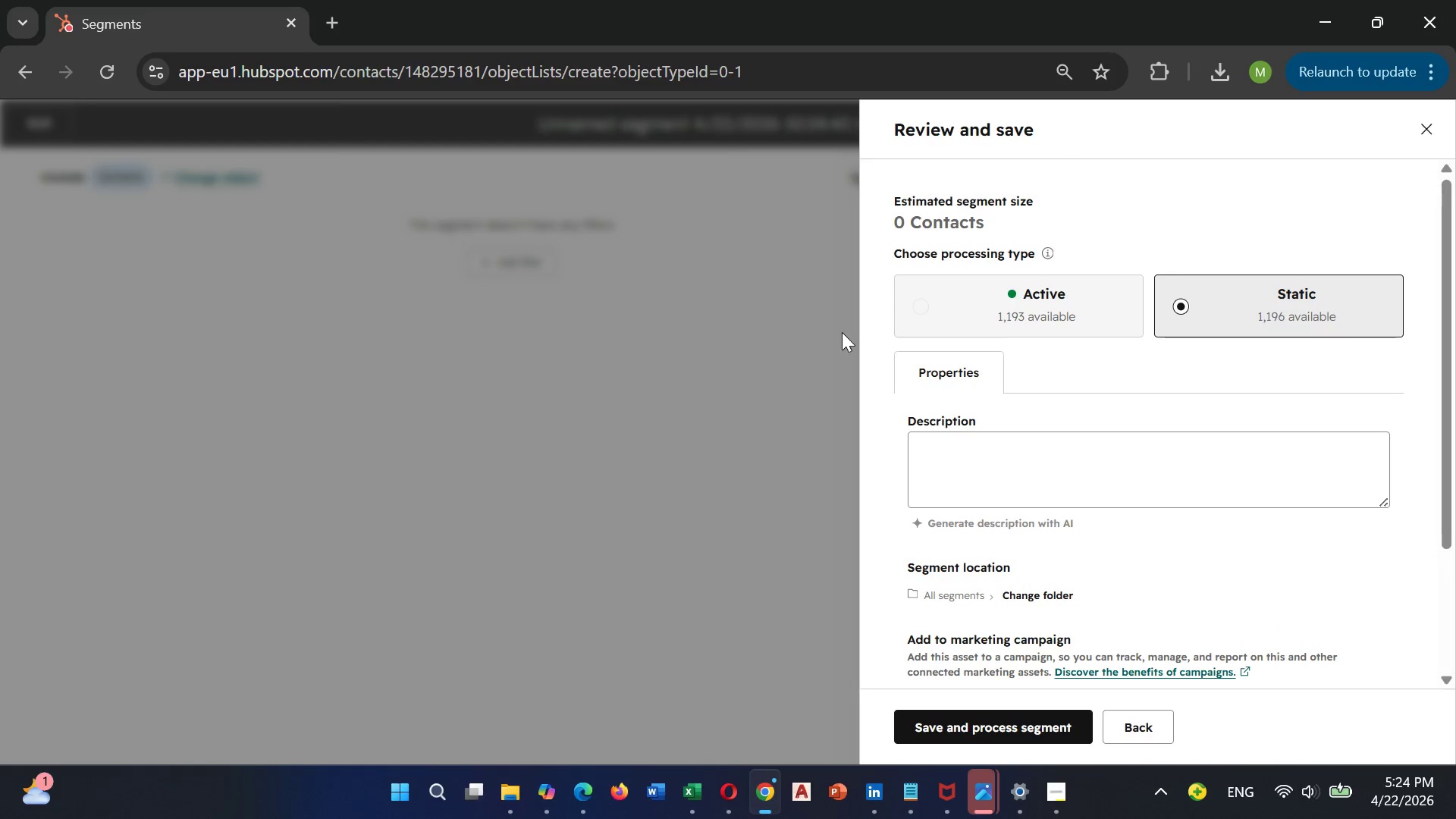 
left_click([663, 384])
 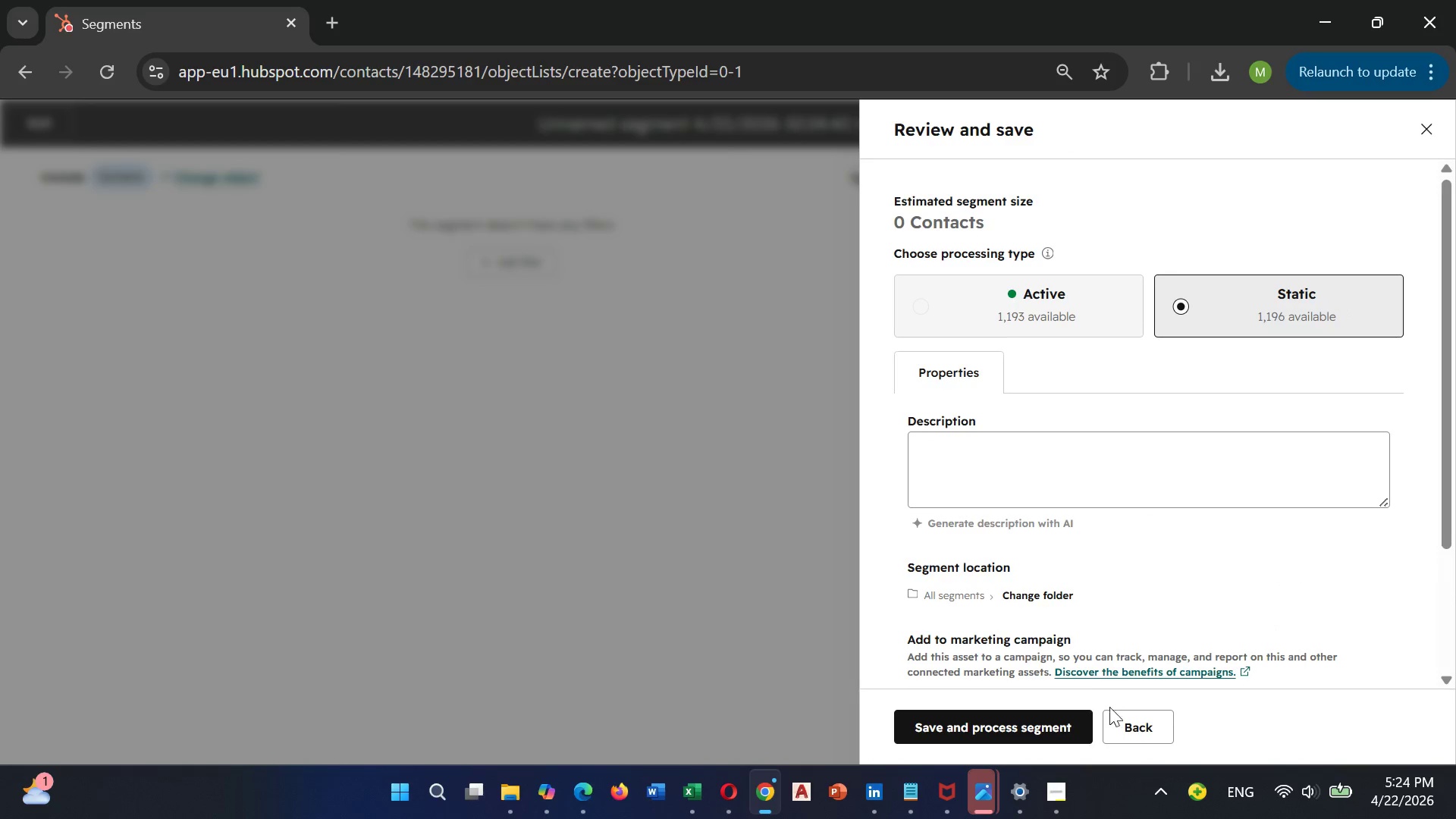 
left_click([1121, 717])
 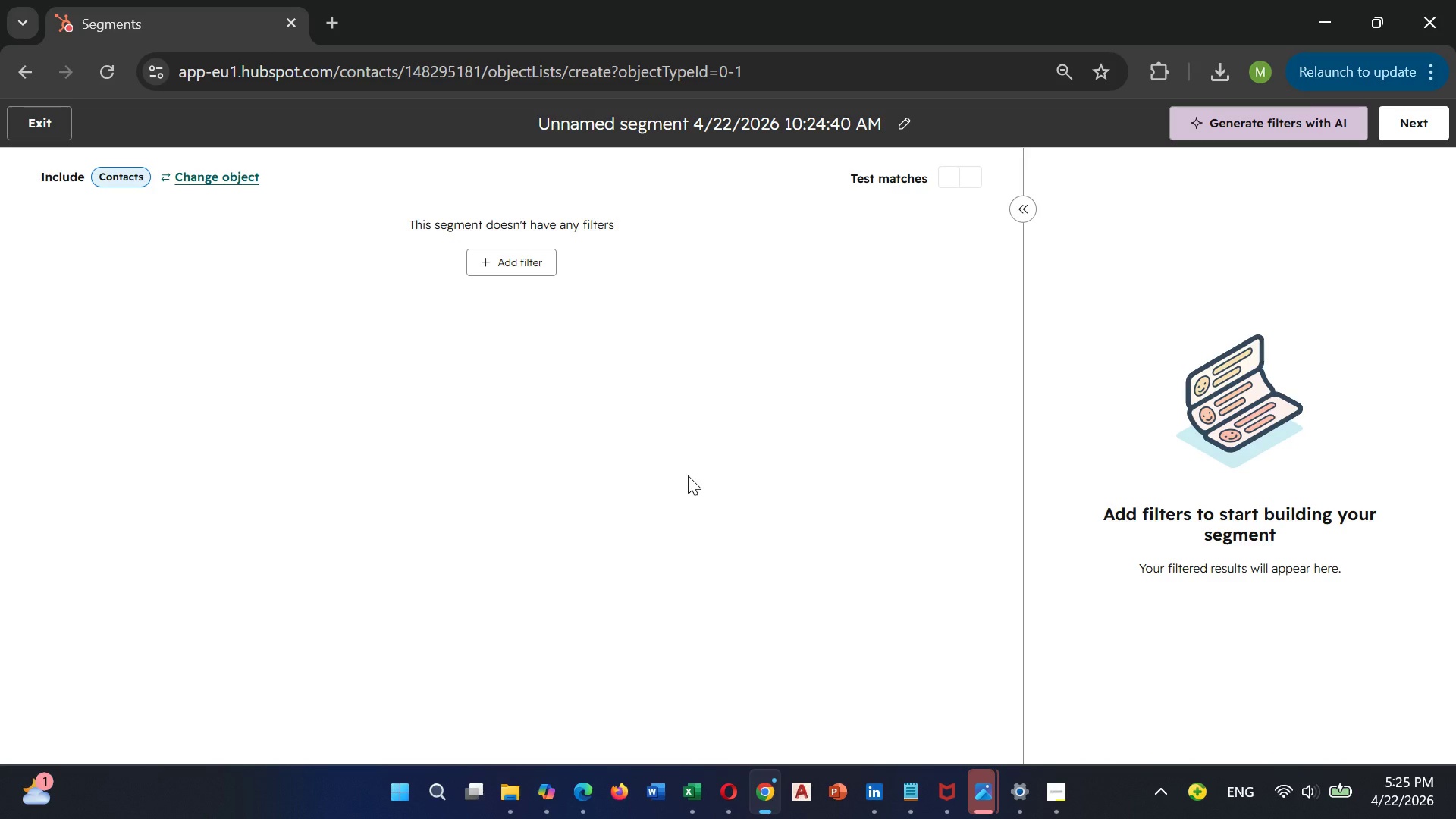 
wait(11.7)
 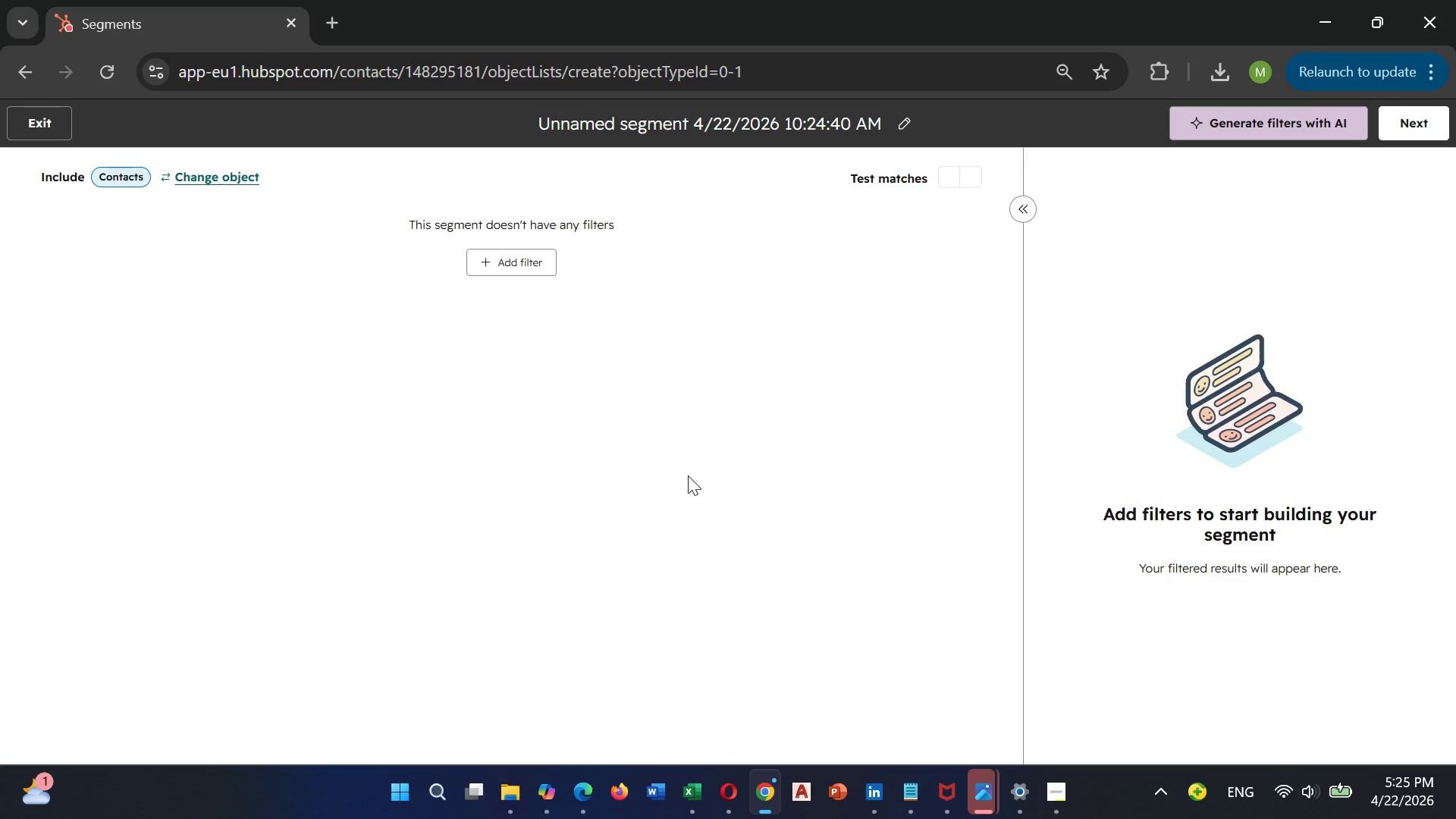 
left_click([529, 268])
 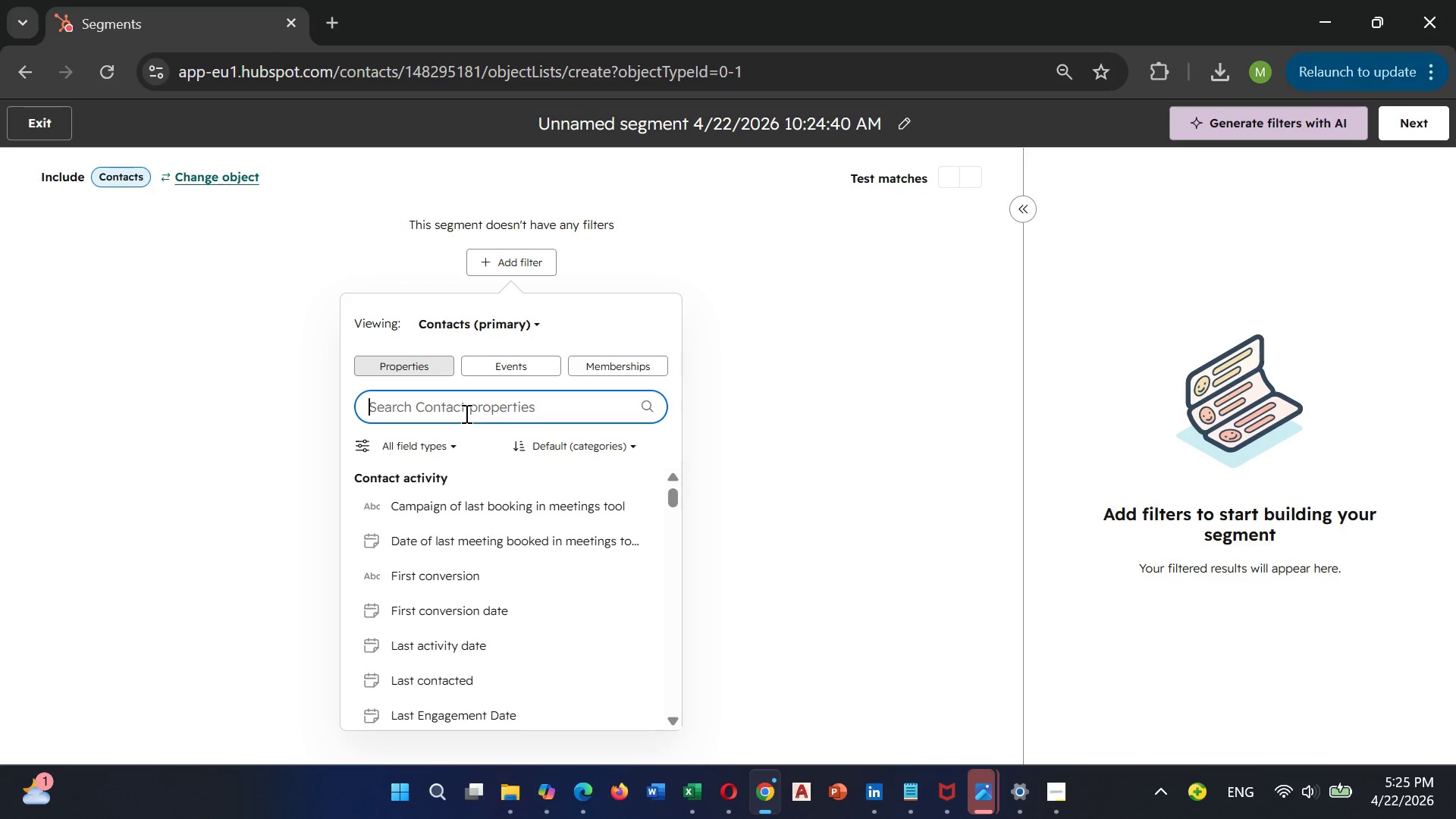 
wait(5.27)
 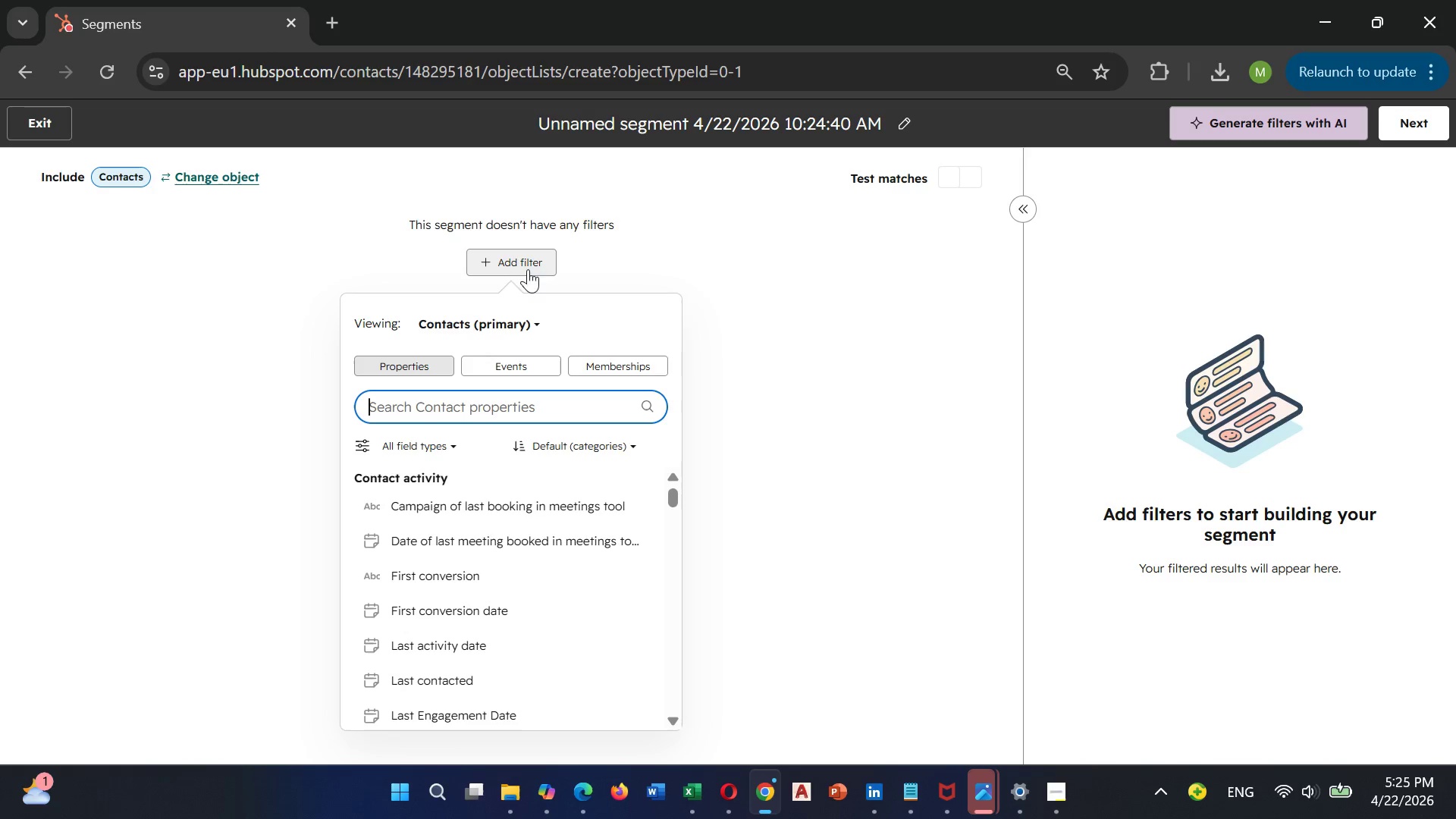 
type(Pr)
 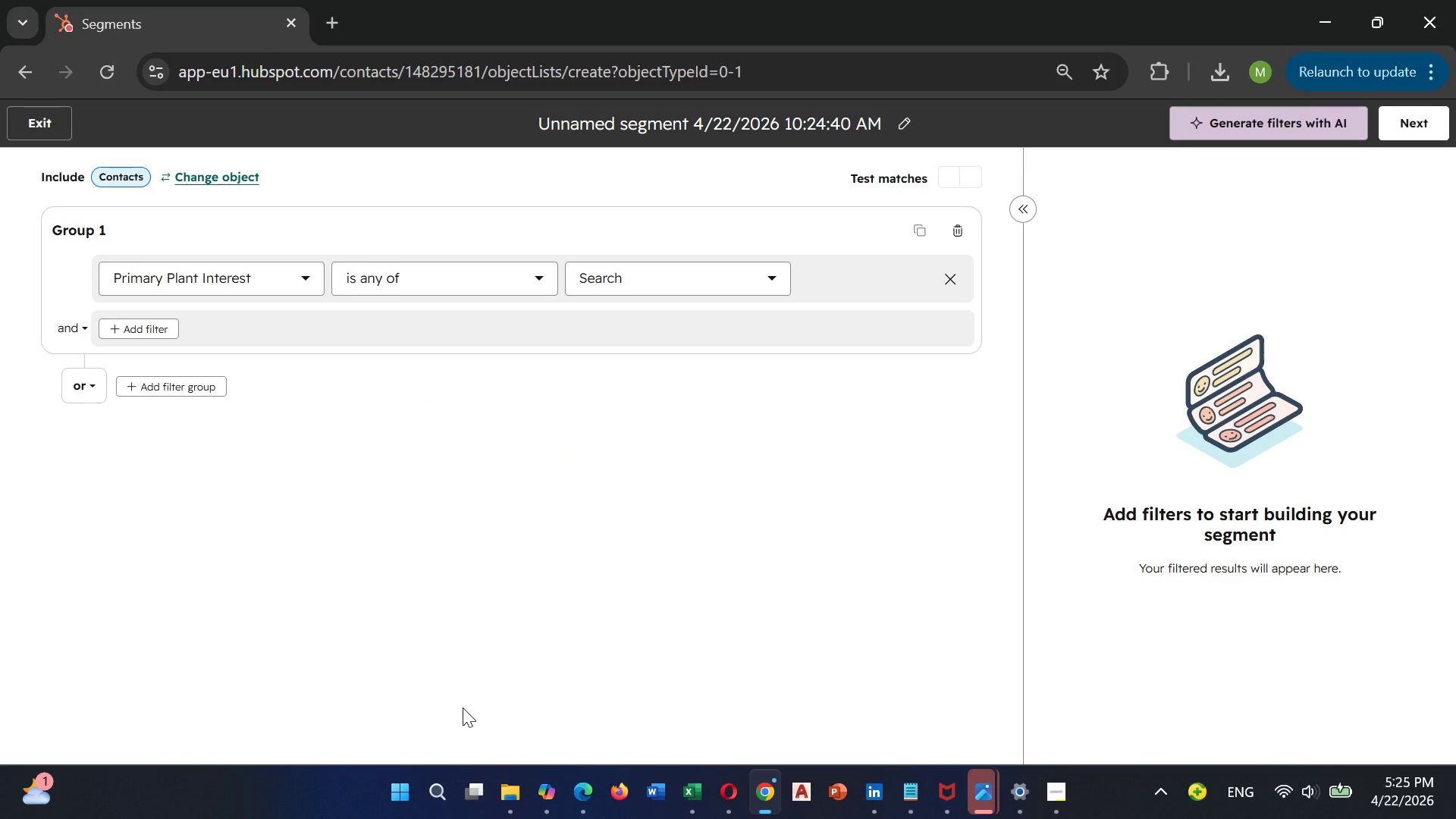 
wait(7.53)
 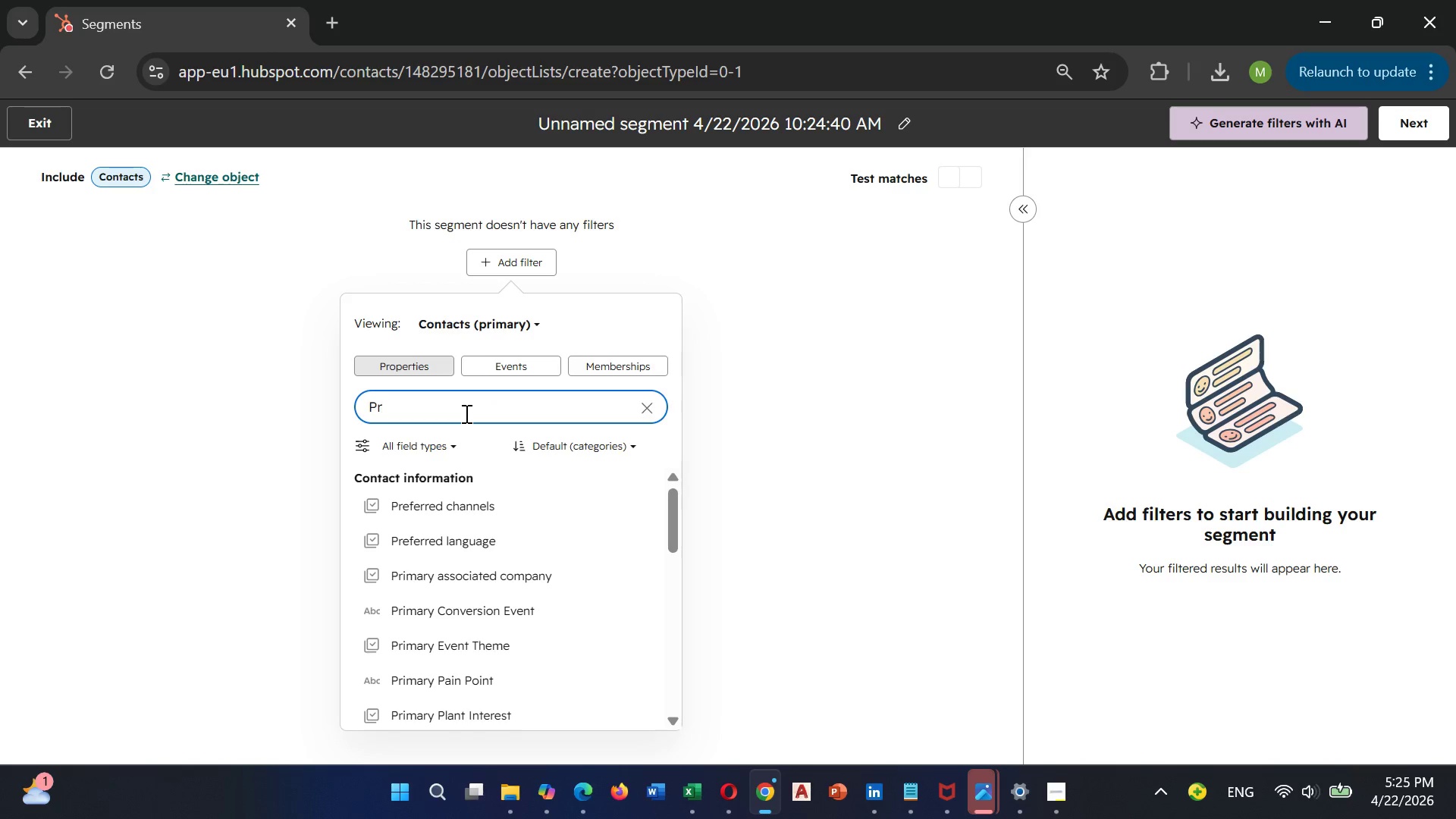 
left_click([601, 280])
 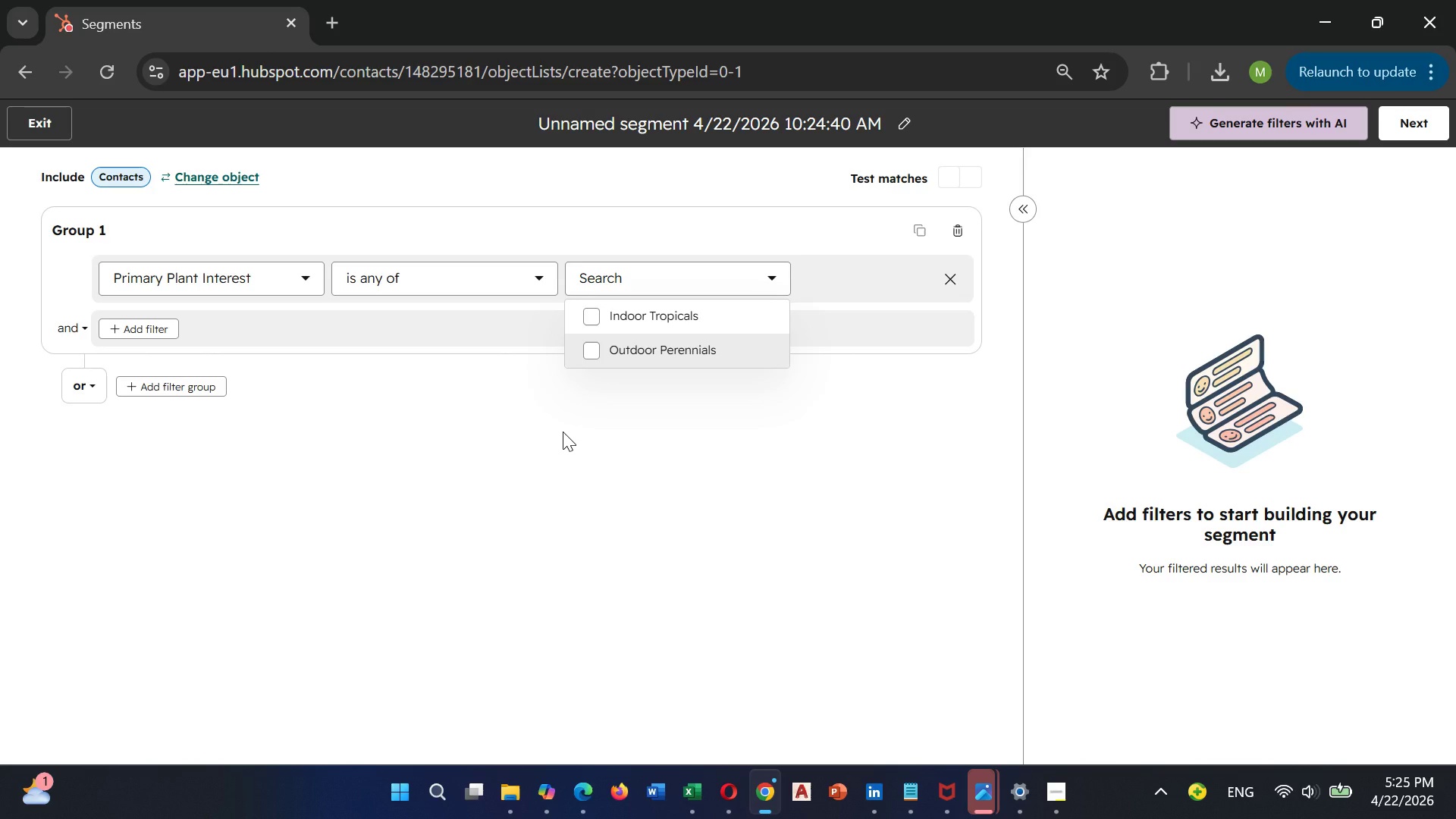 
wait(13.73)
 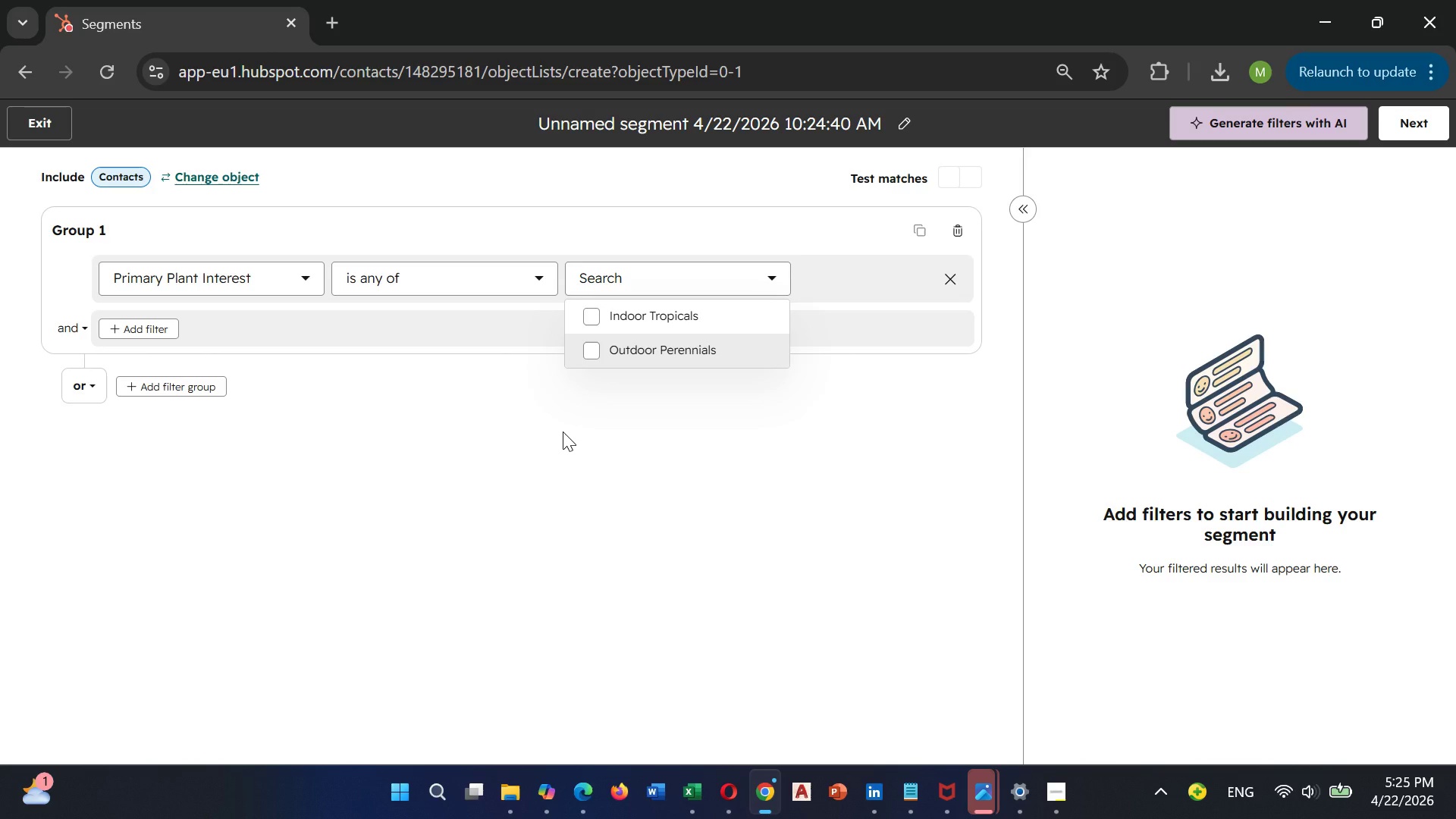 
left_click([529, 478])
 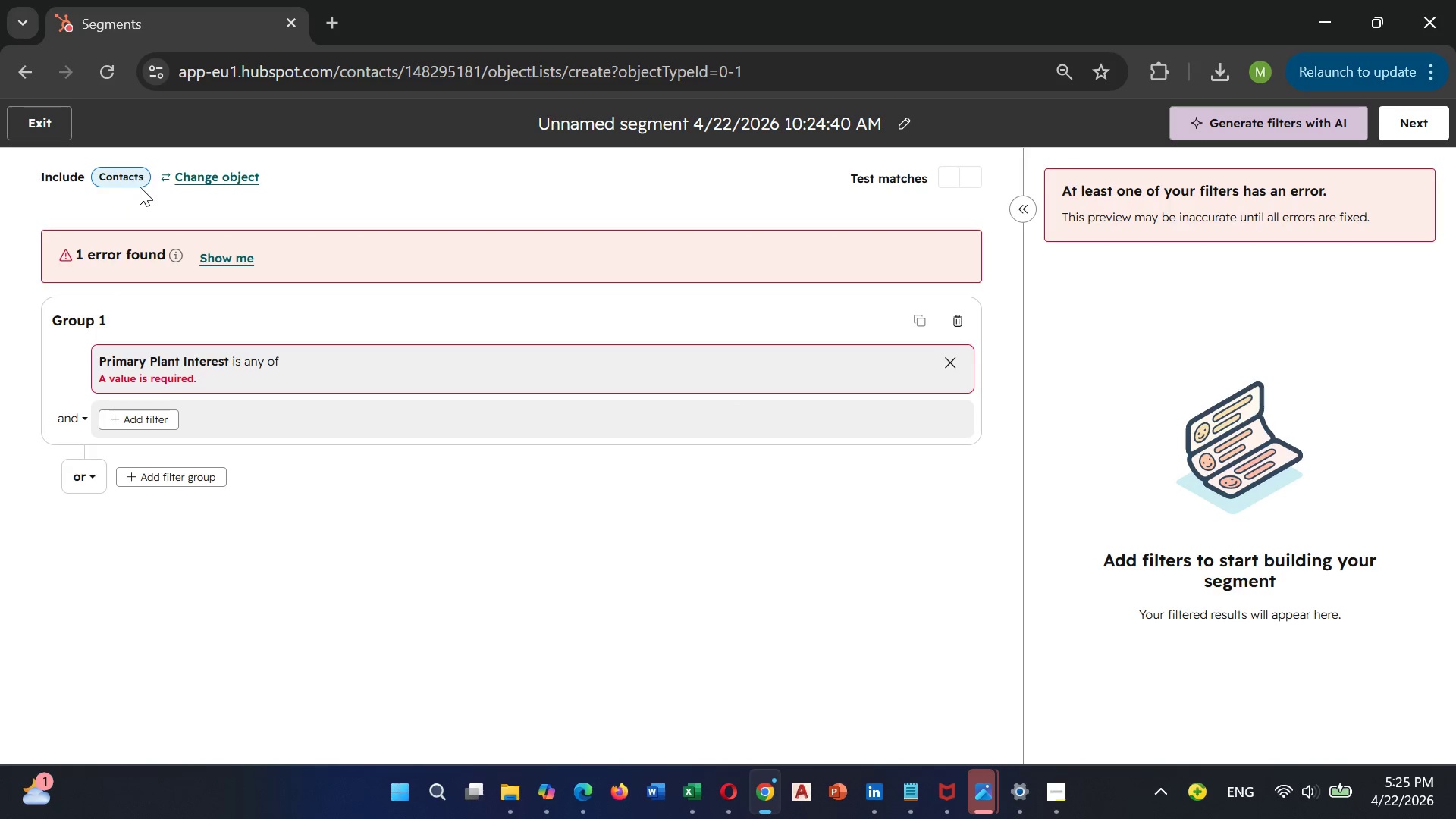 
wait(5.48)
 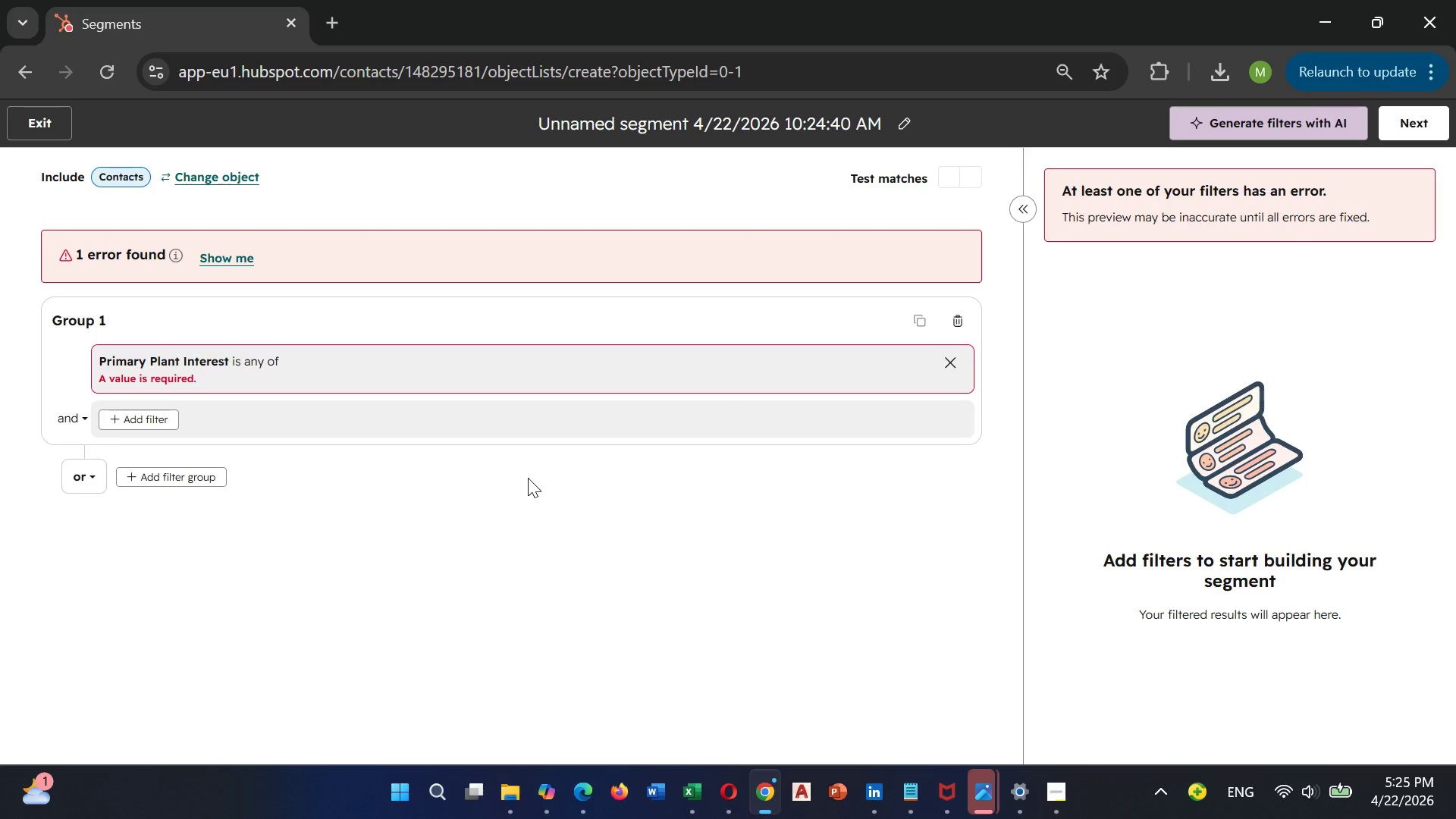 
left_click([448, 246])
 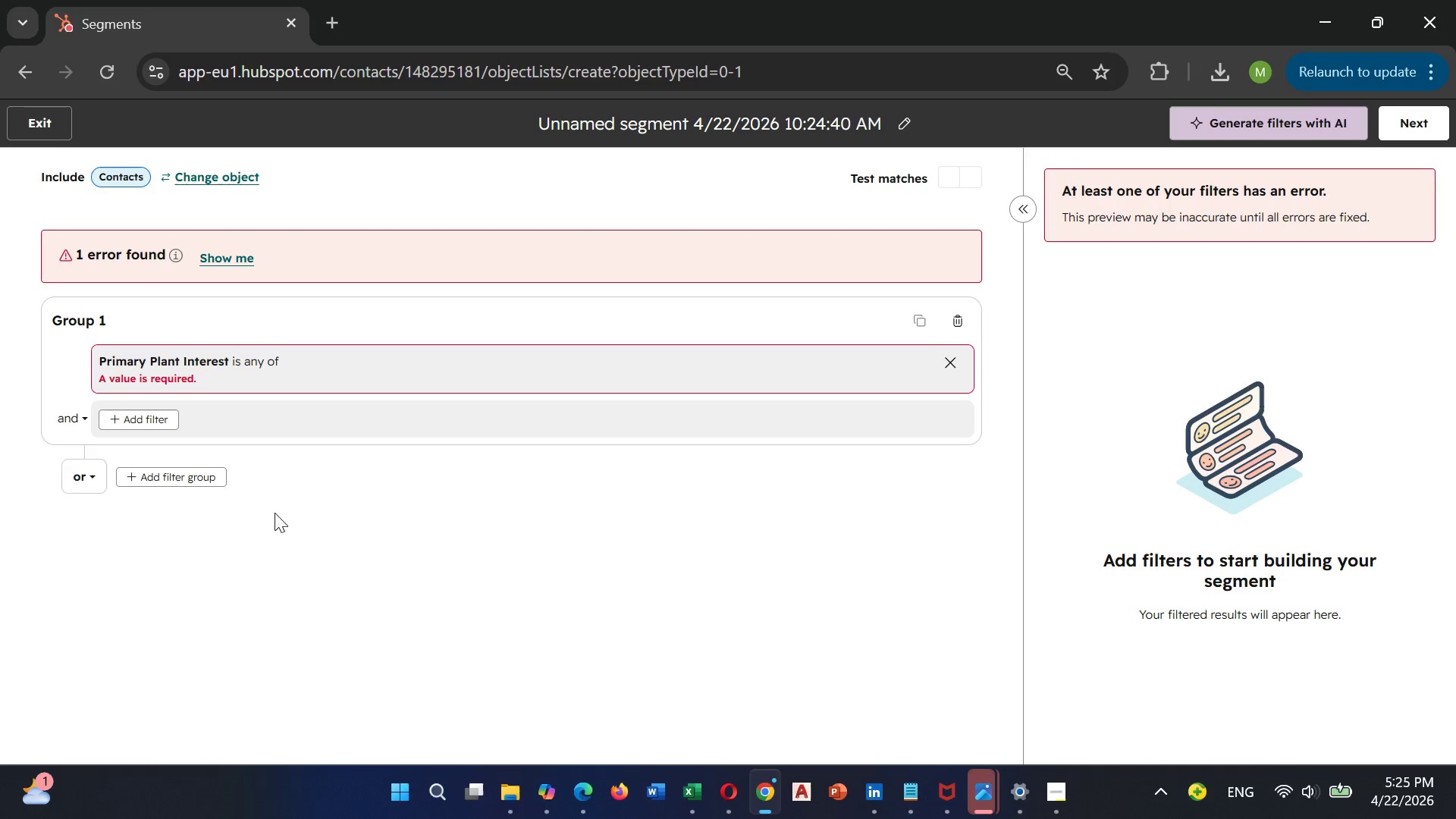 
left_click([275, 513])
 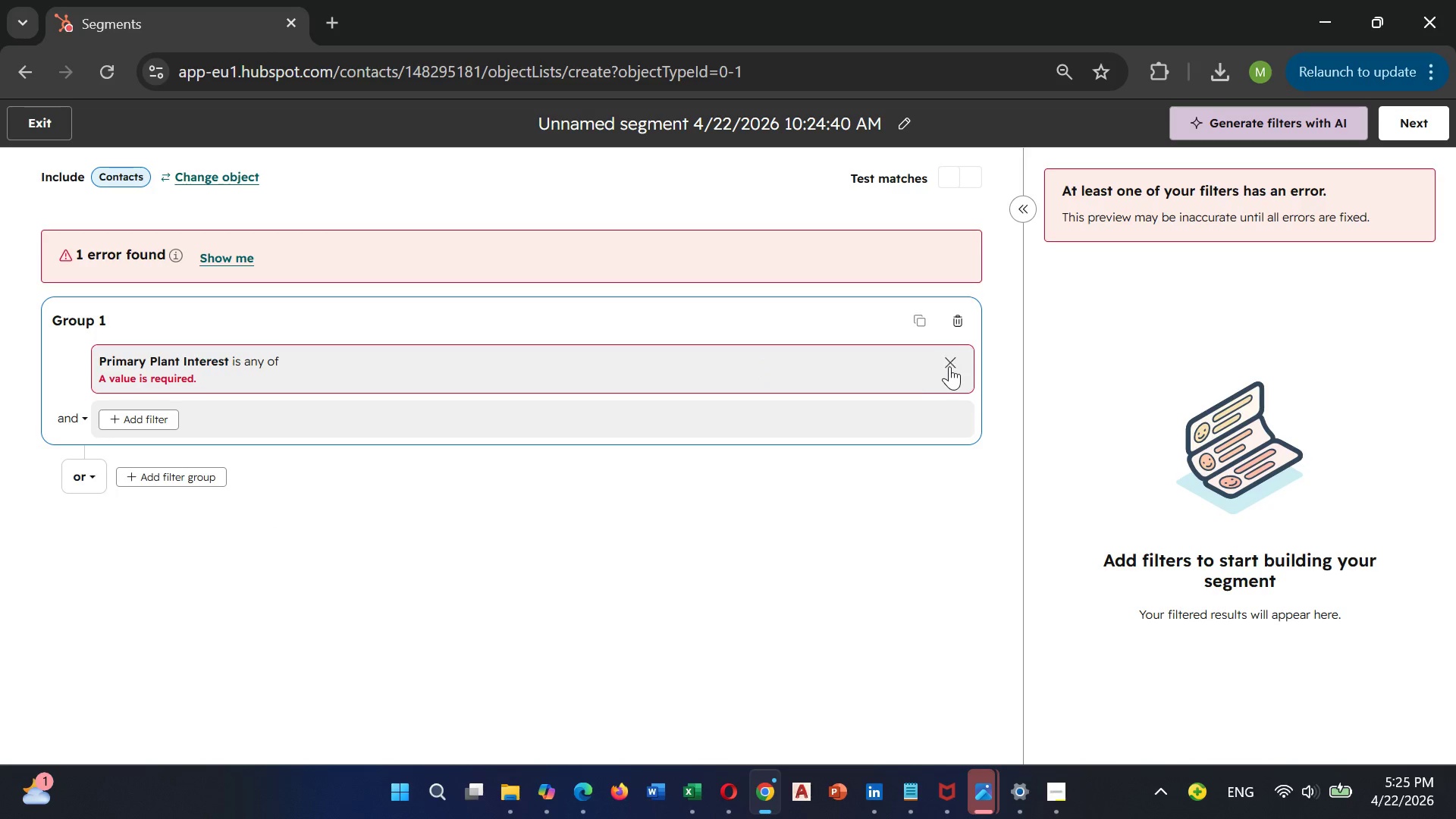 
left_click([953, 366])
 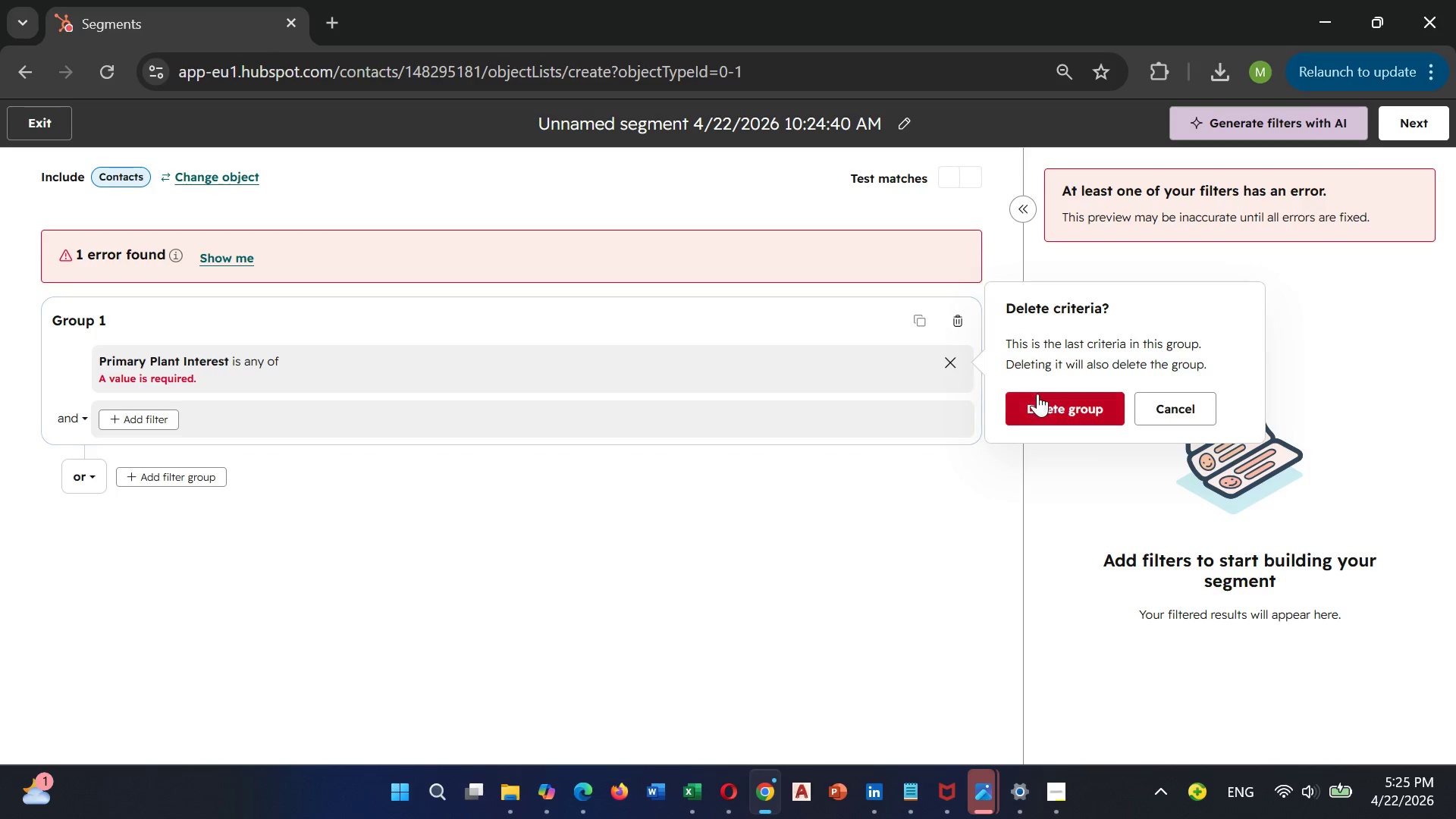 
left_click([1040, 400])
 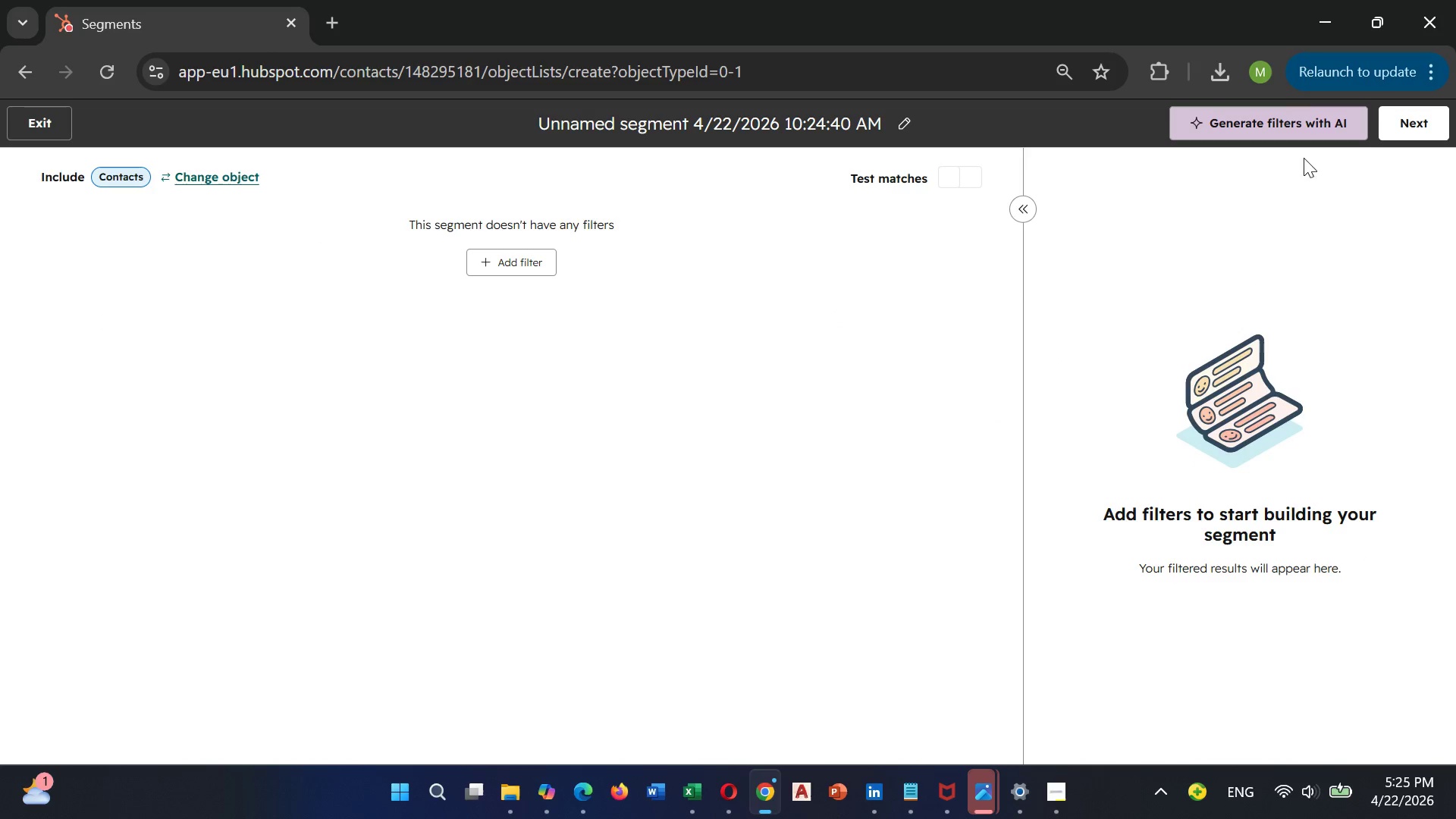 
wait(5.17)
 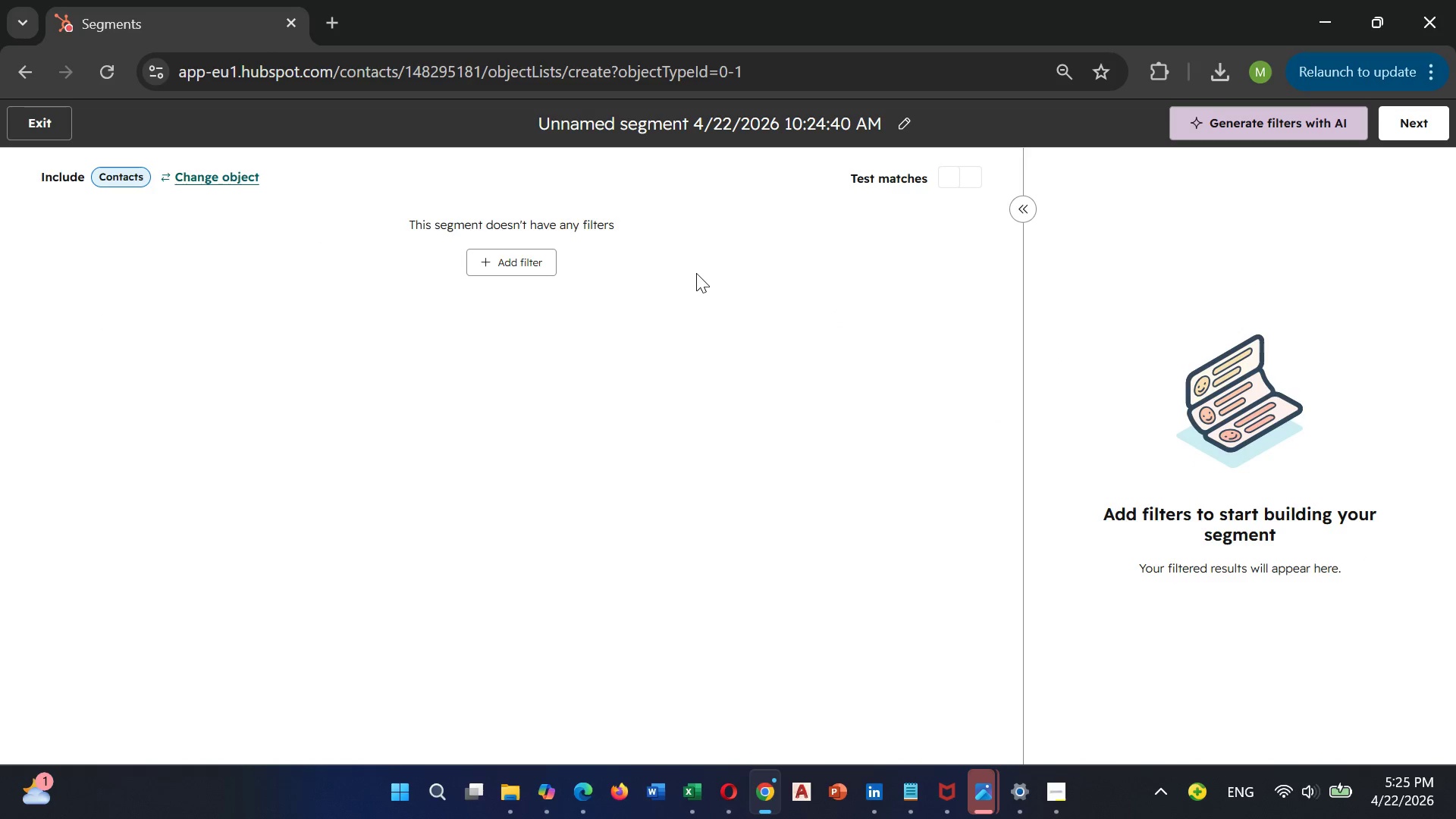 
left_click([1427, 130])
 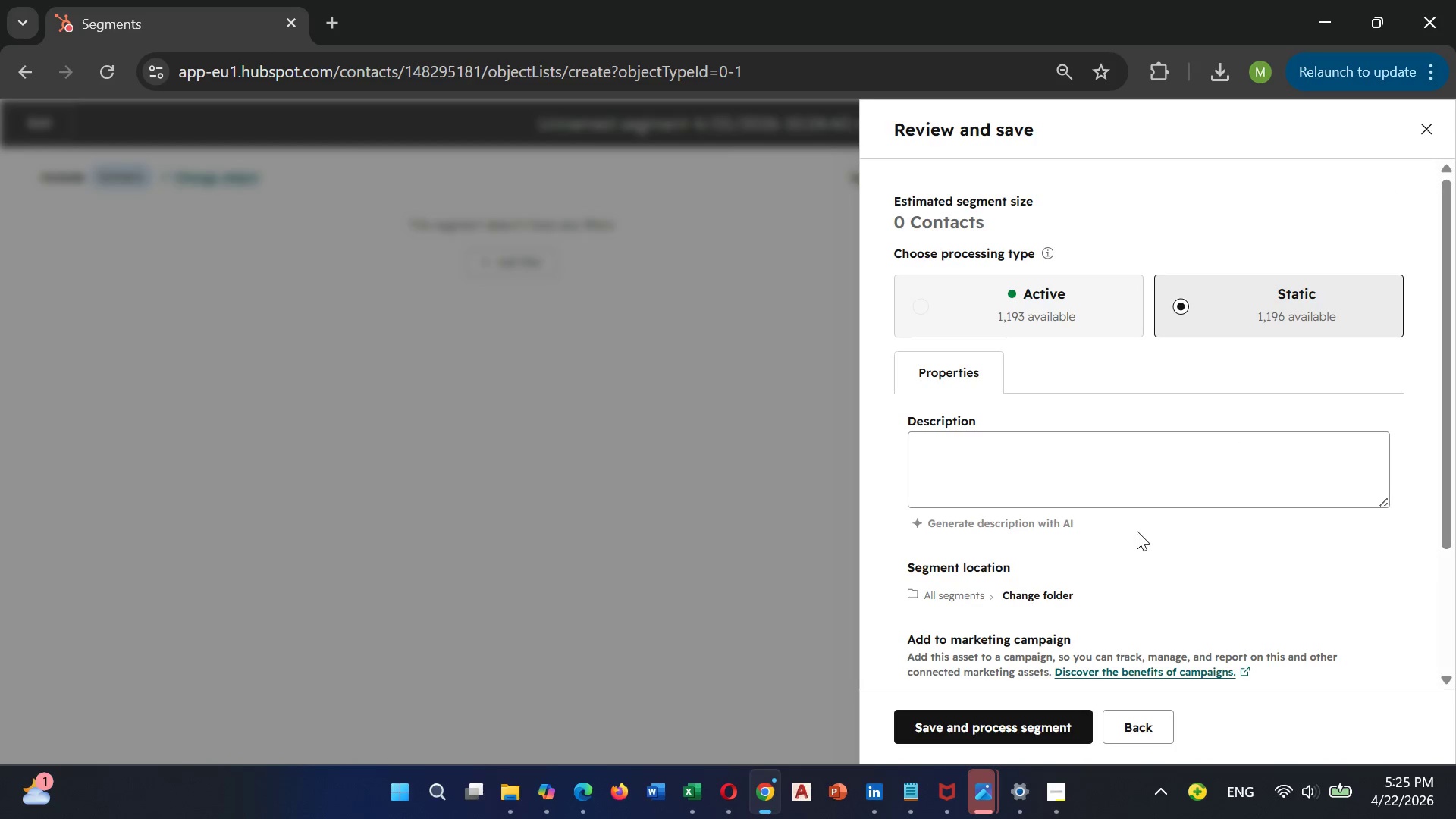 
scroll: coordinate [1137, 531], scroll_direction: down, amount: 4.0
 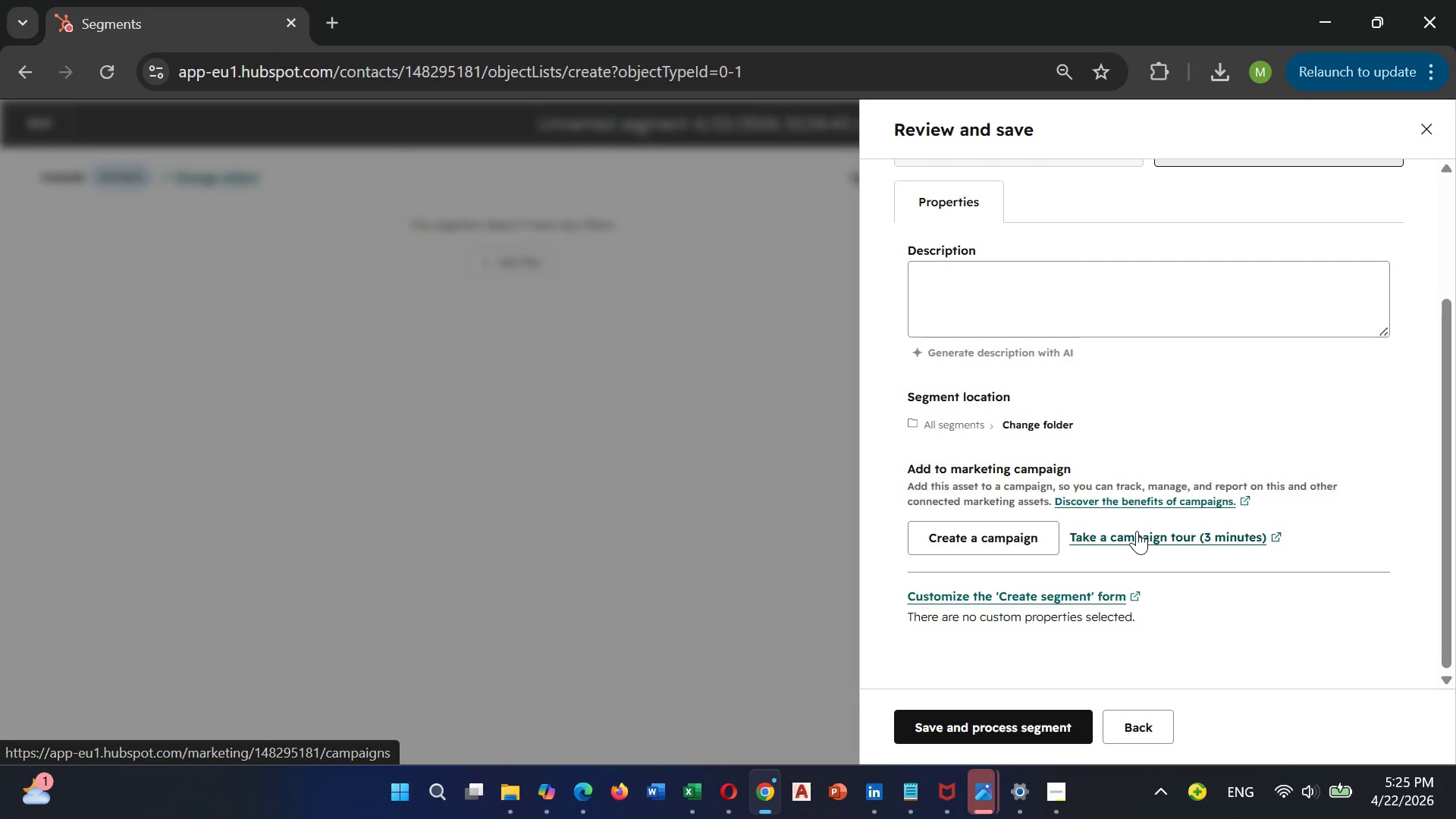 
scroll: coordinate [1137, 531], scroll_direction: up, amount: 2.0
 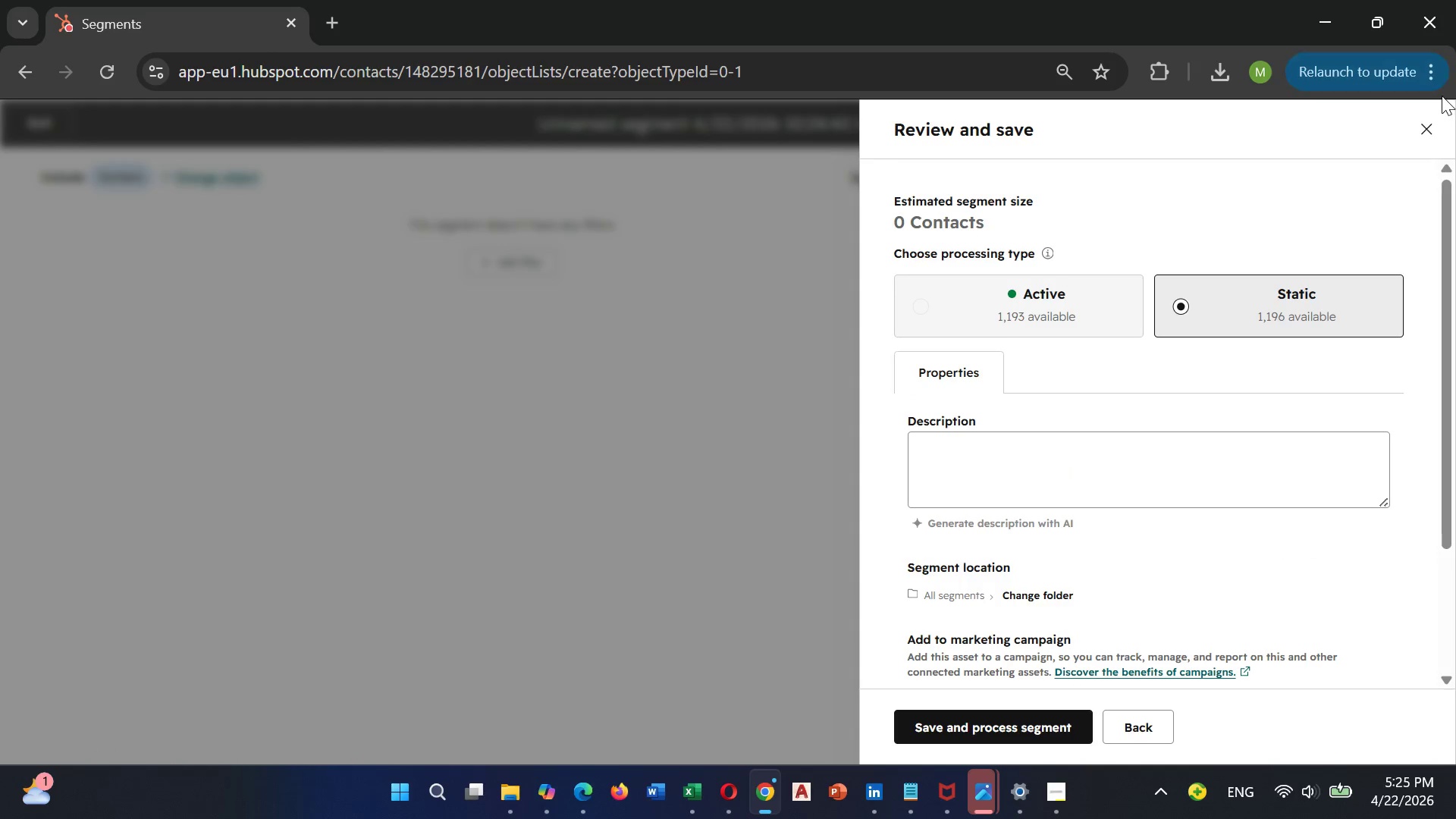 
left_click([1421, 128])
 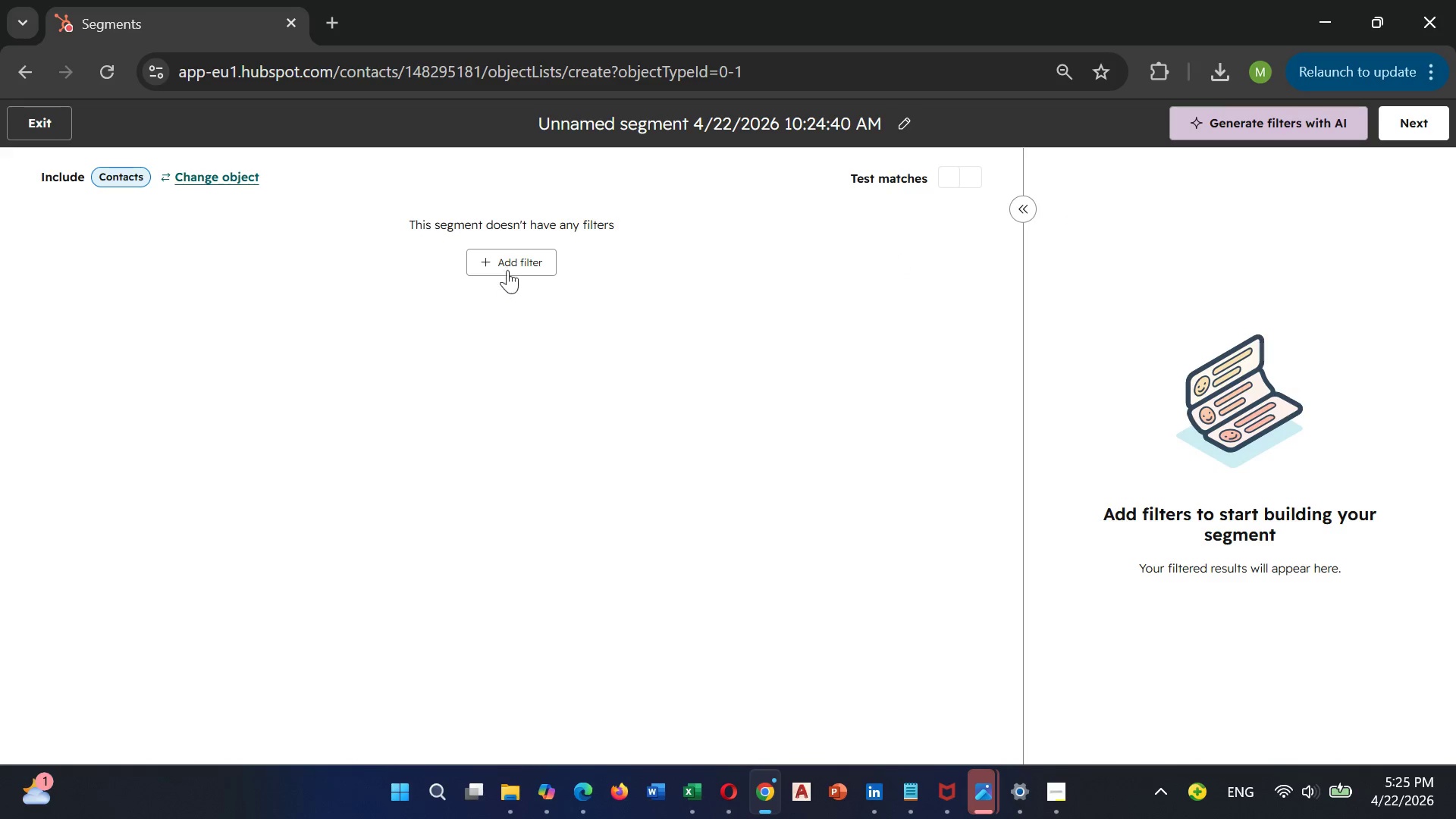 
left_click([516, 262])
 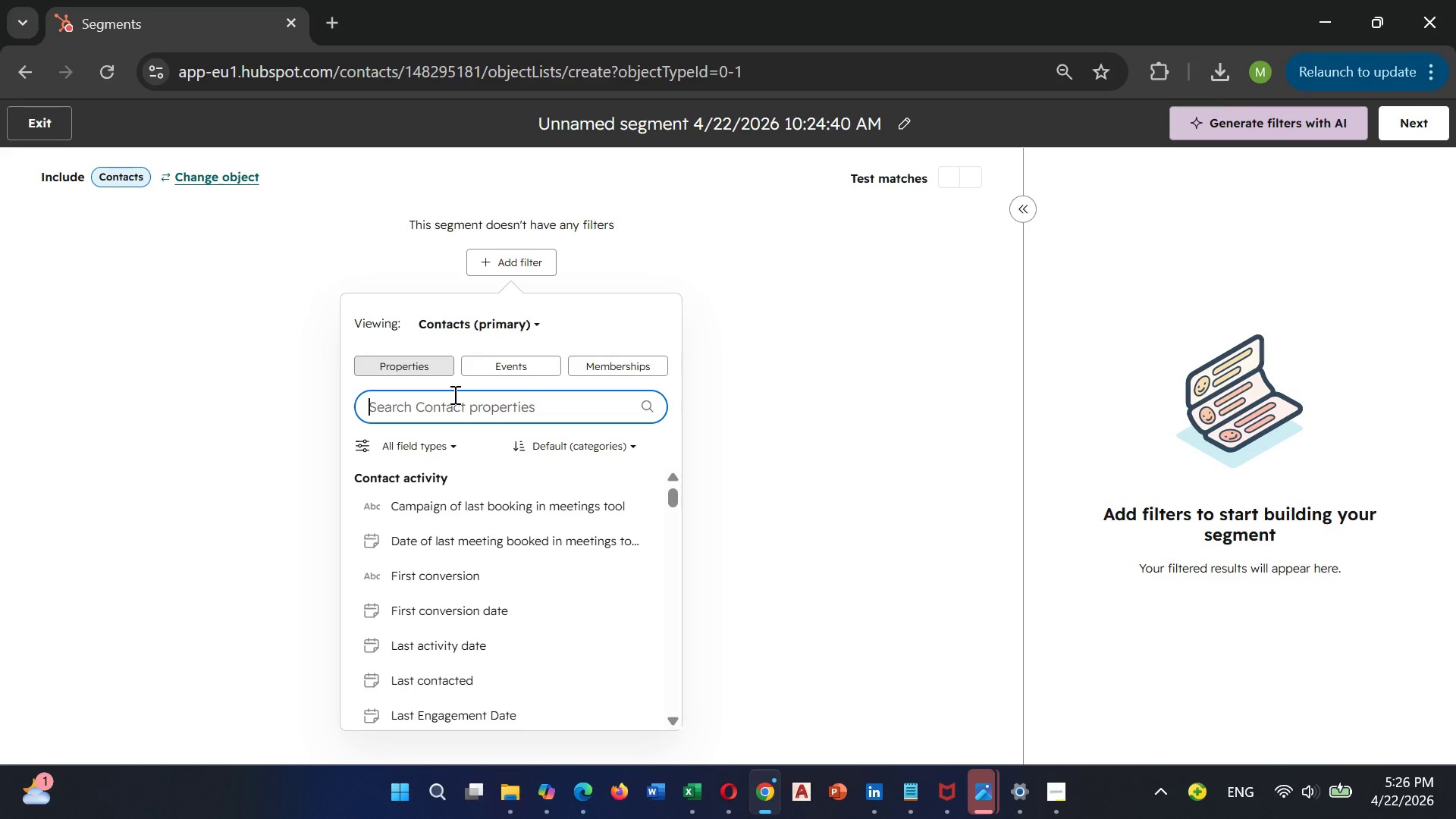 
left_click([453, 394])
 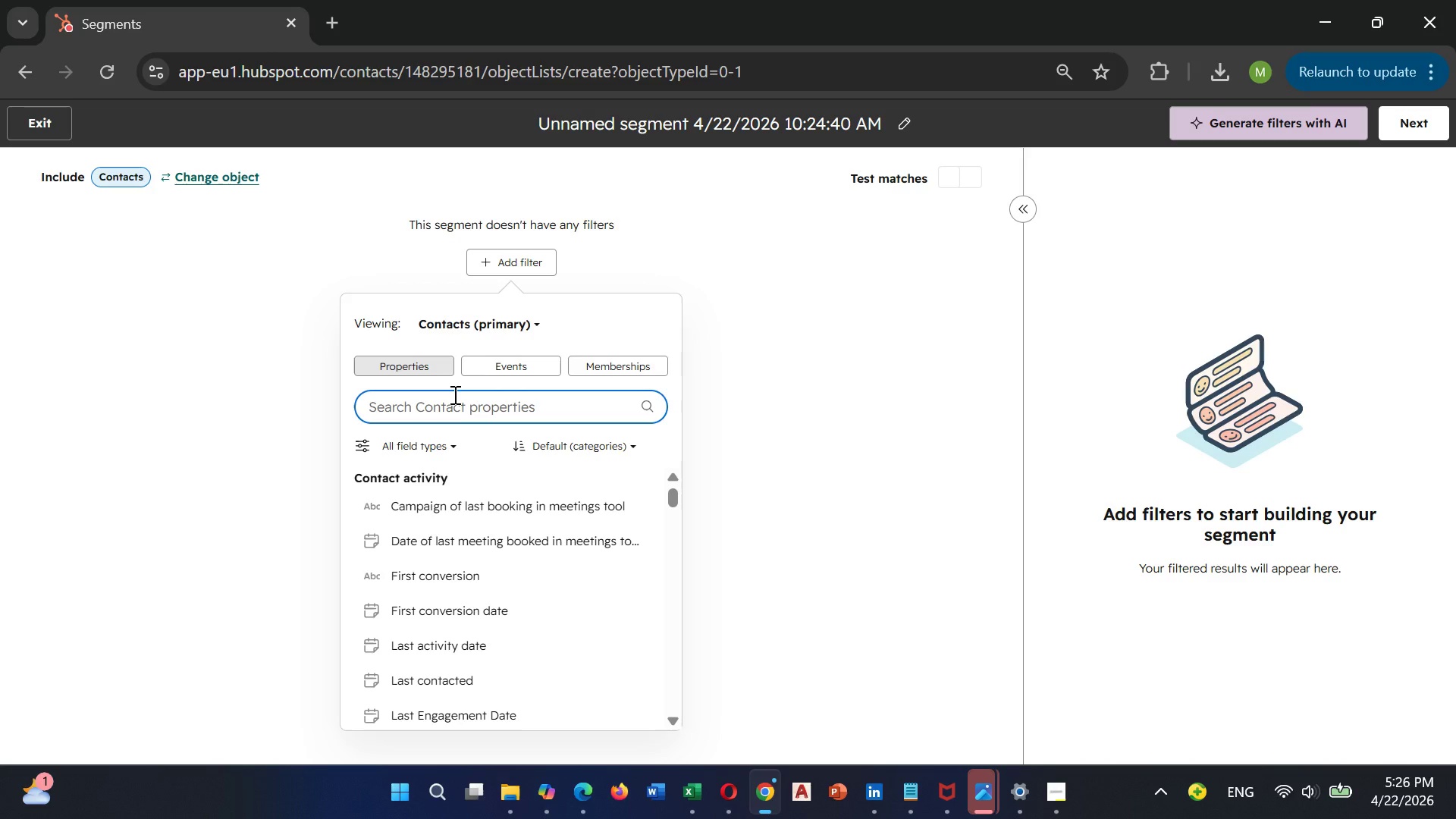 
key(Shift+P)
 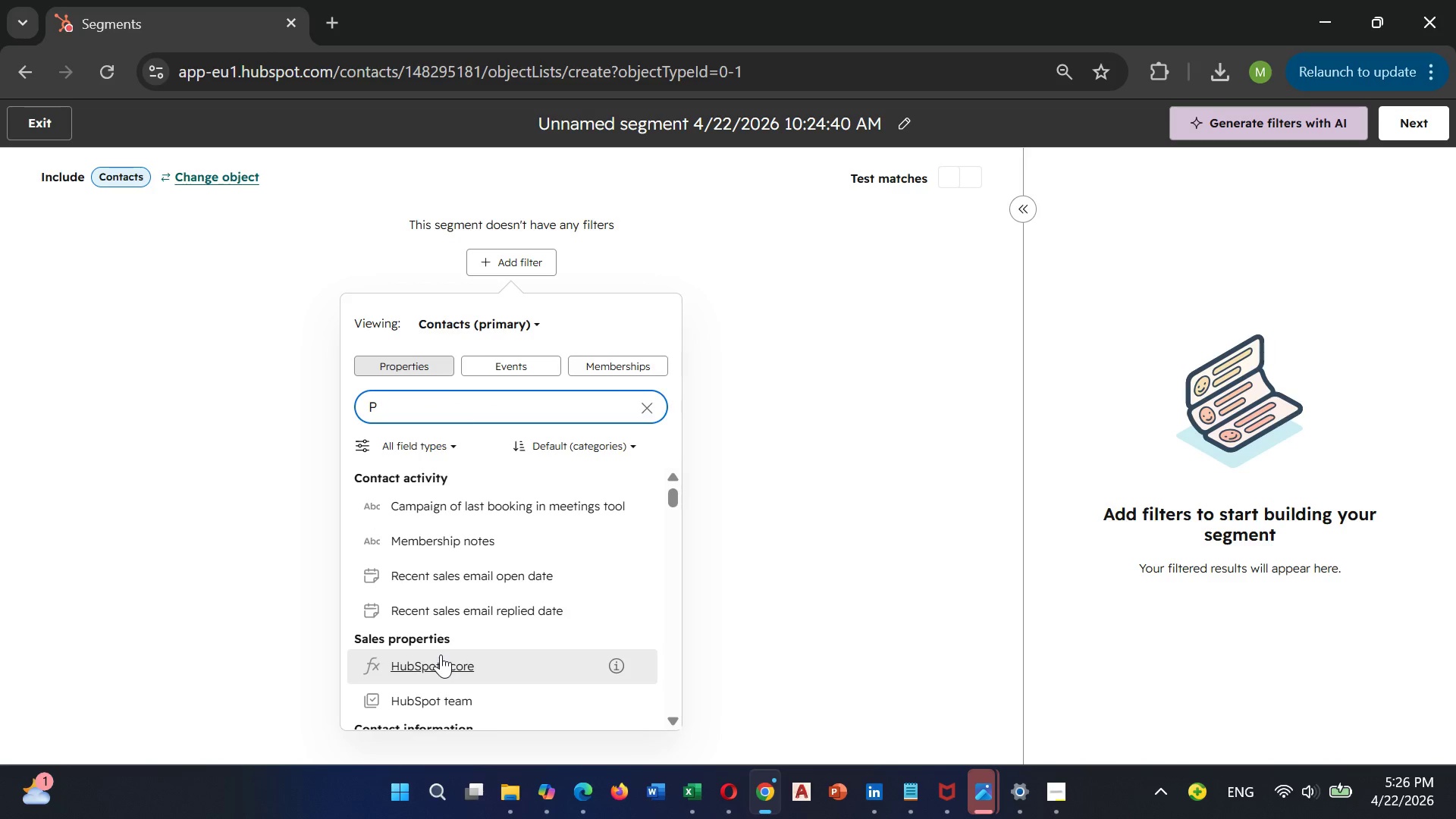 
type(rima)
 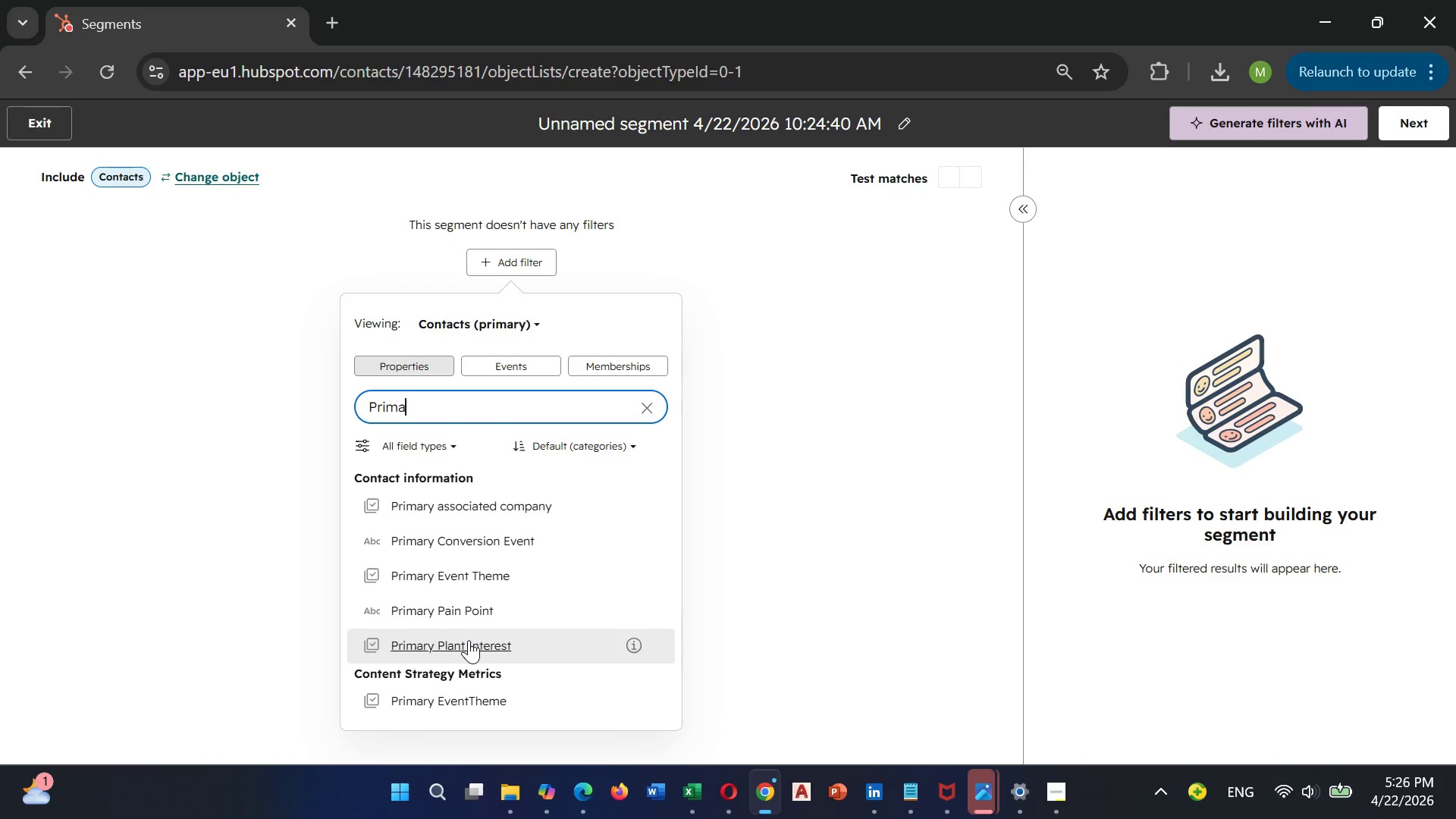 
left_click([469, 640])
 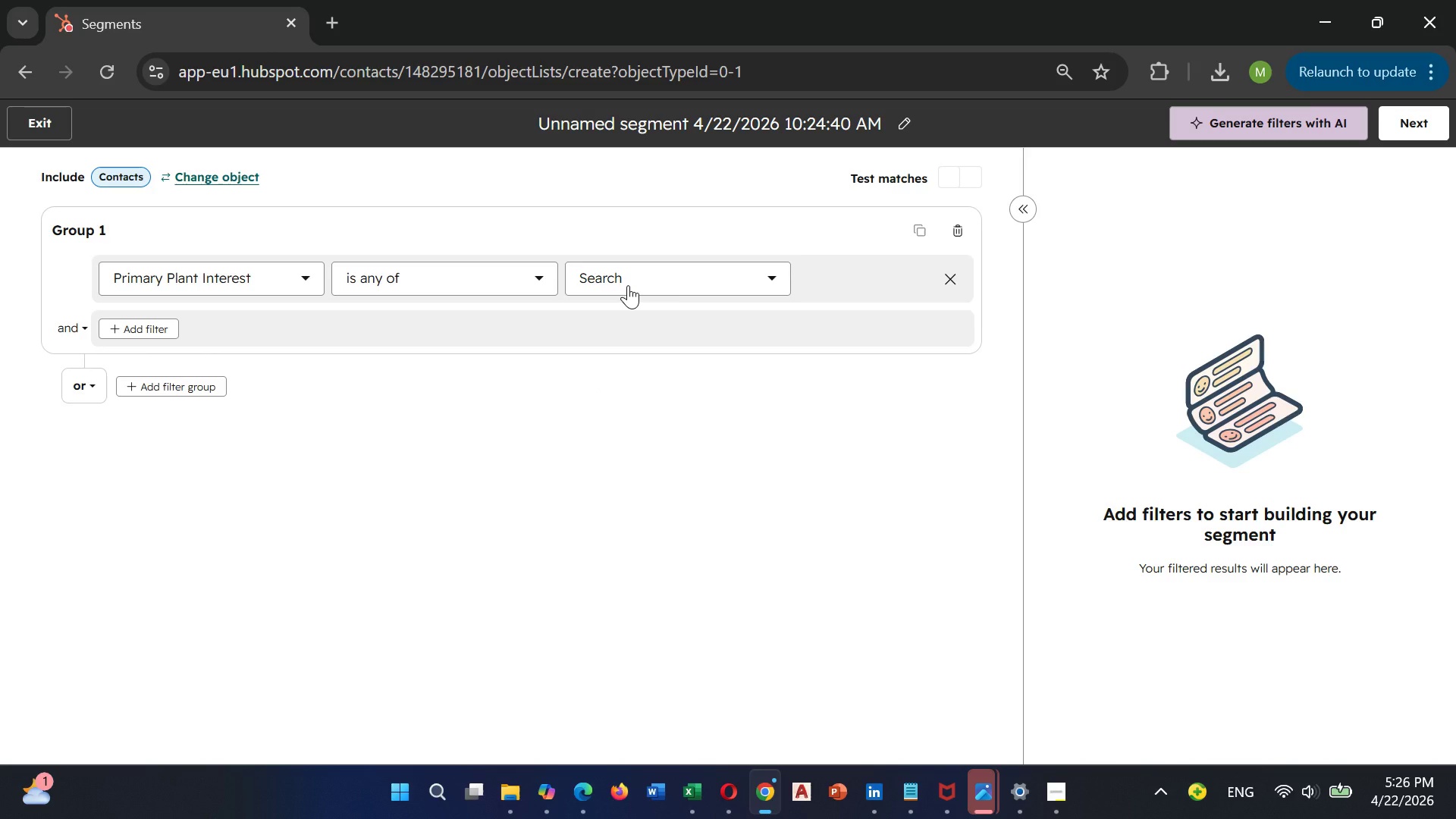 
left_click([628, 285])
 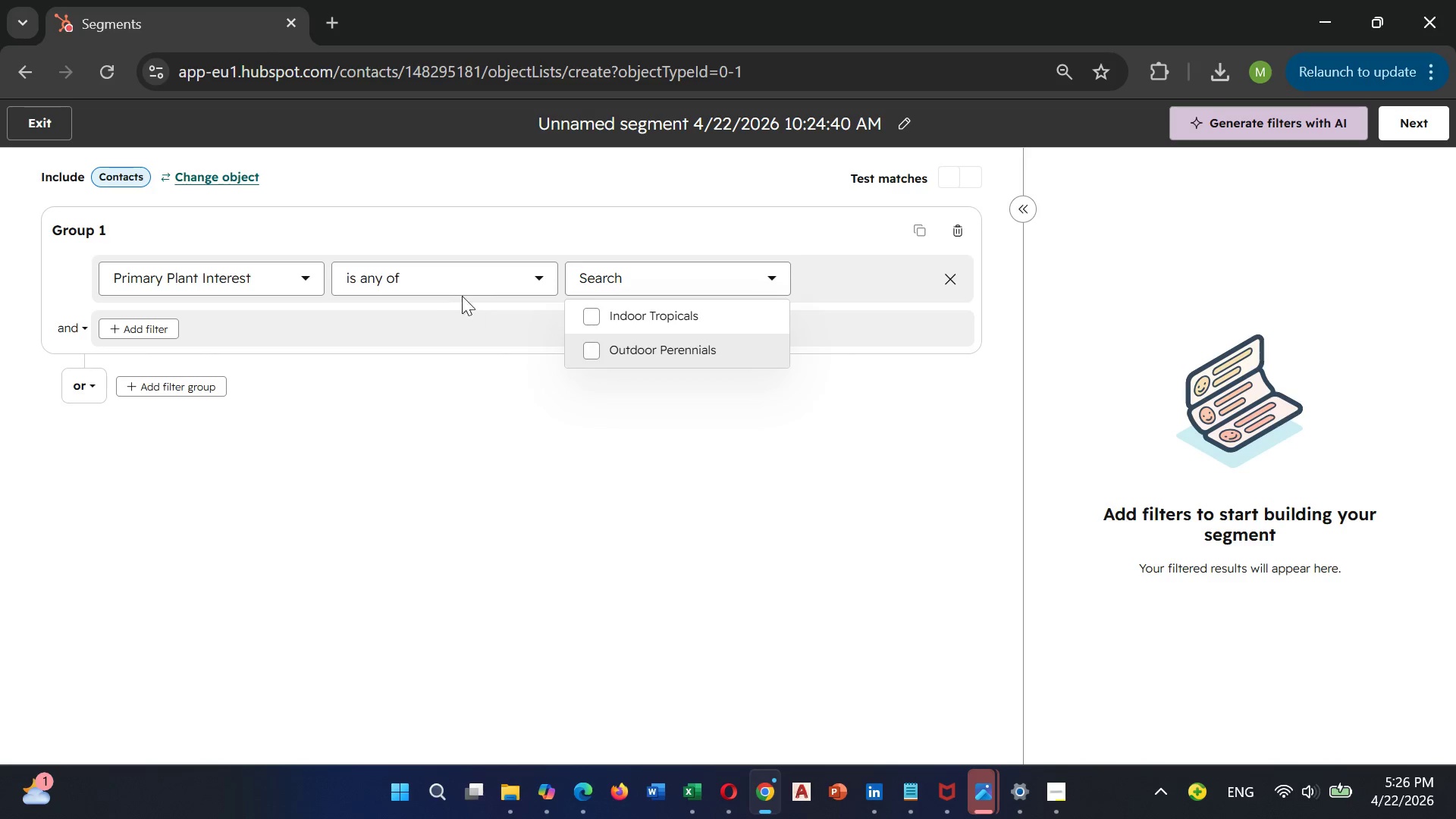 
left_click([454, 286])
 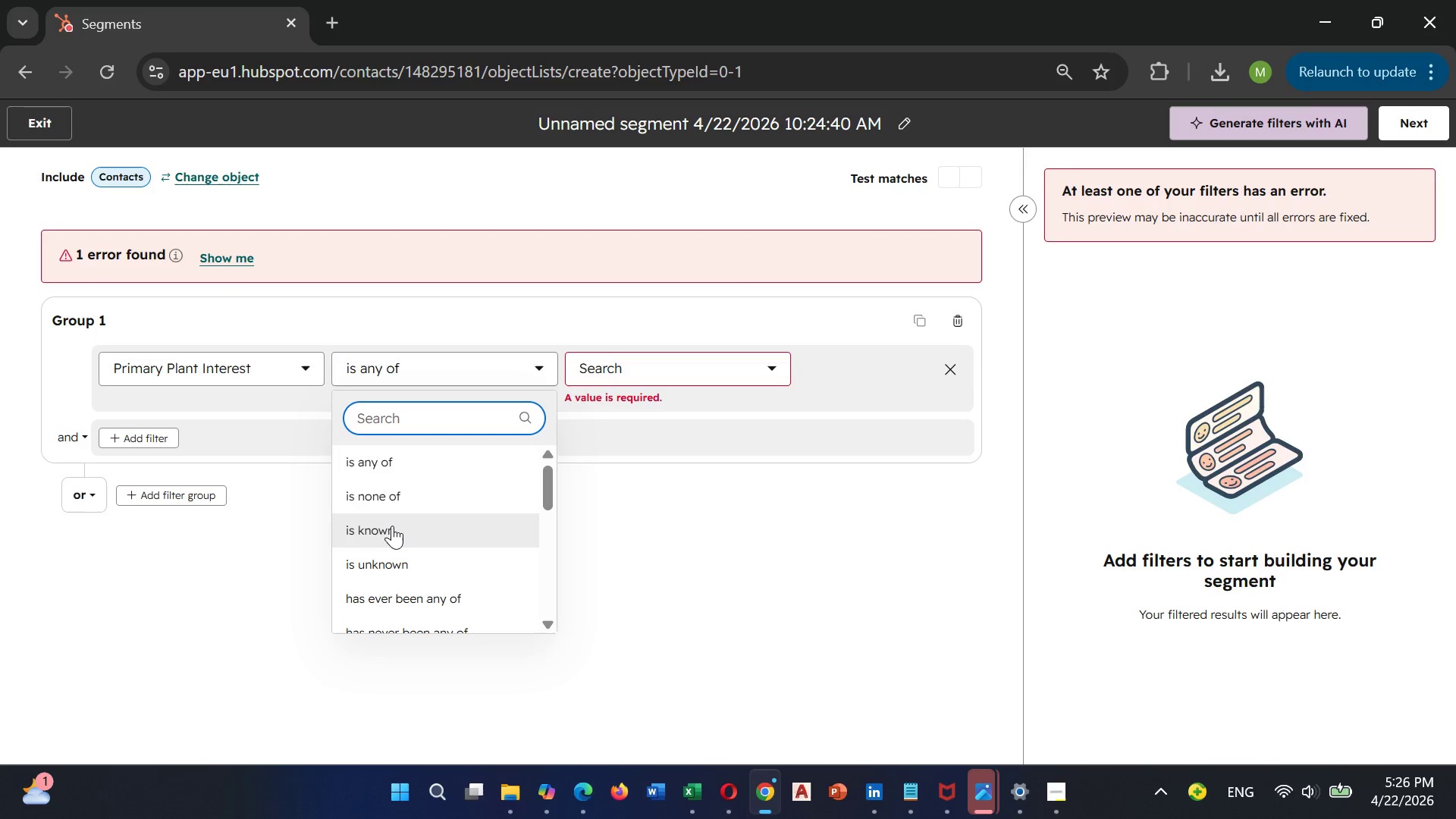 
scroll: coordinate [392, 526], scroll_direction: none, amount: 0.0
 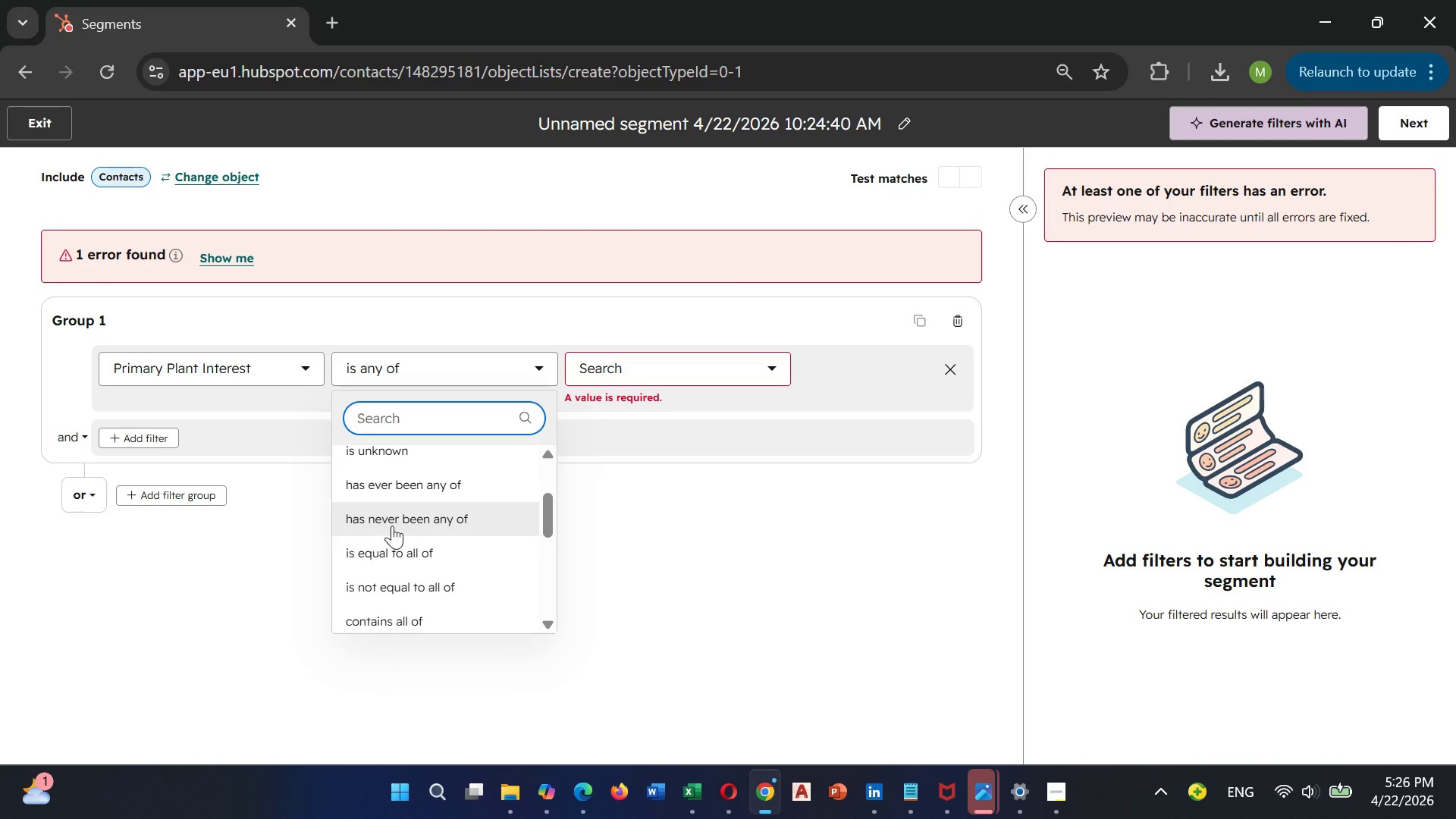 
scroll: coordinate [392, 526], scroll_direction: down, amount: 1.0
 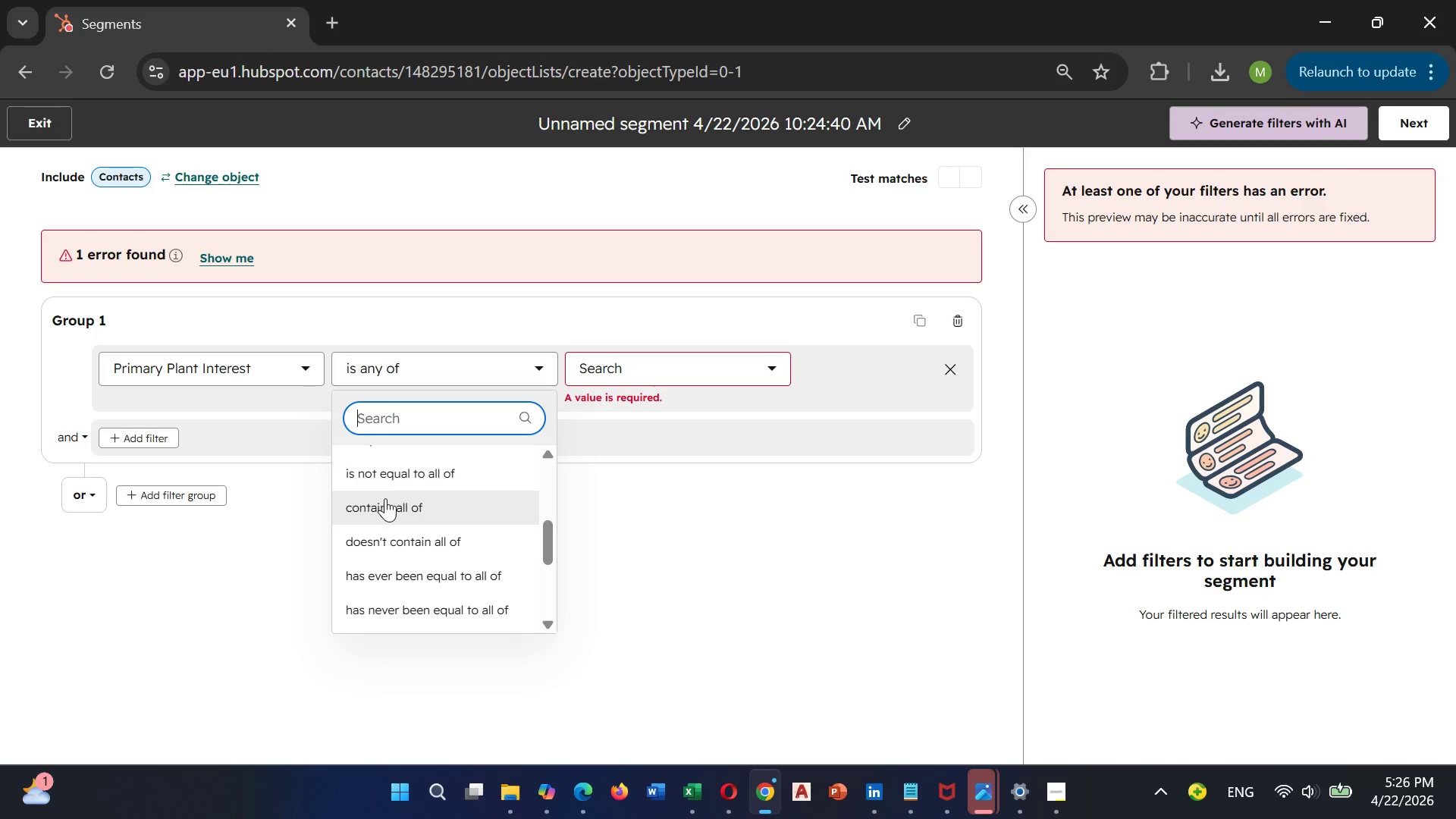 
left_click([385, 499])
 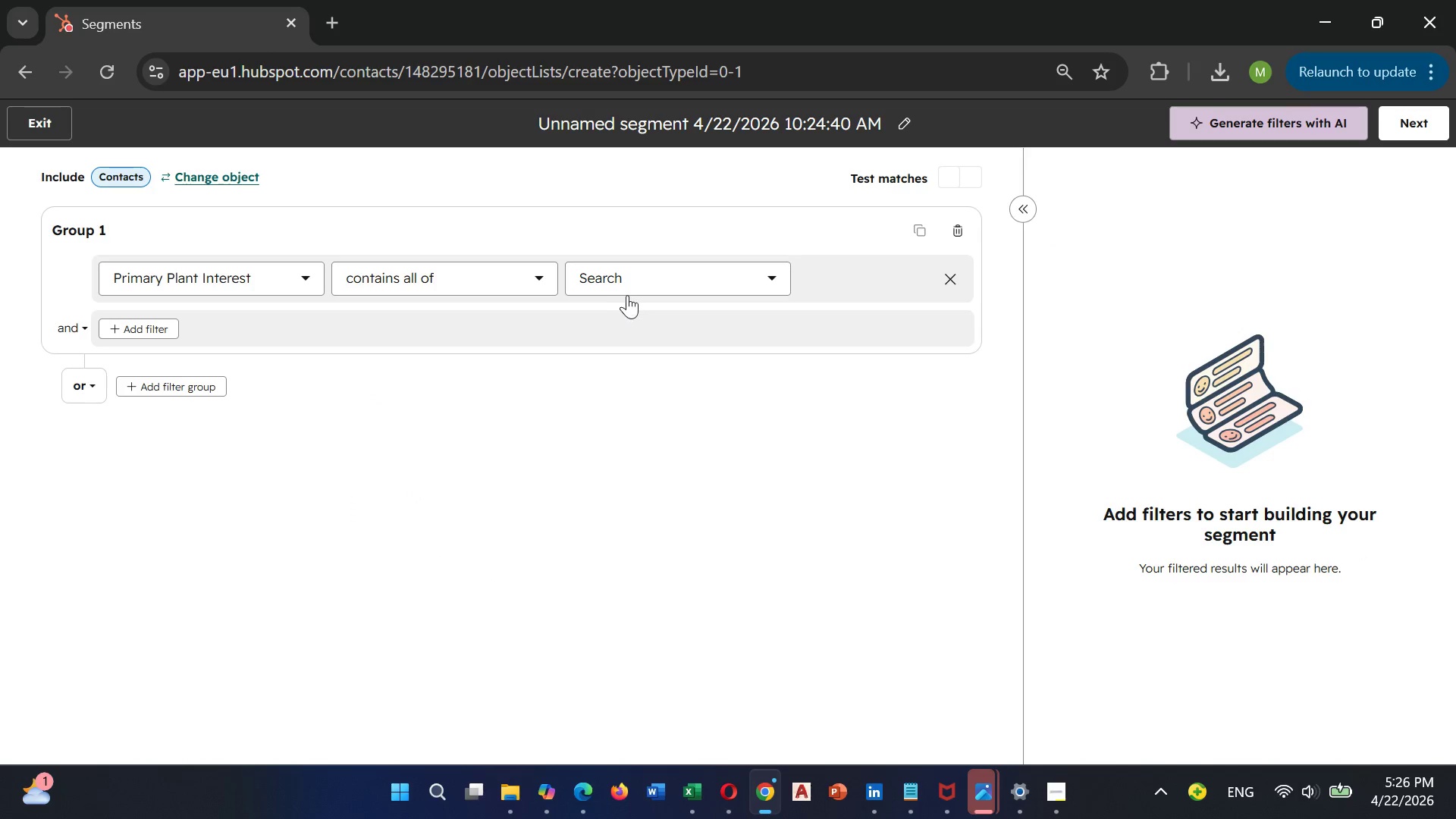 
left_click([630, 291])
 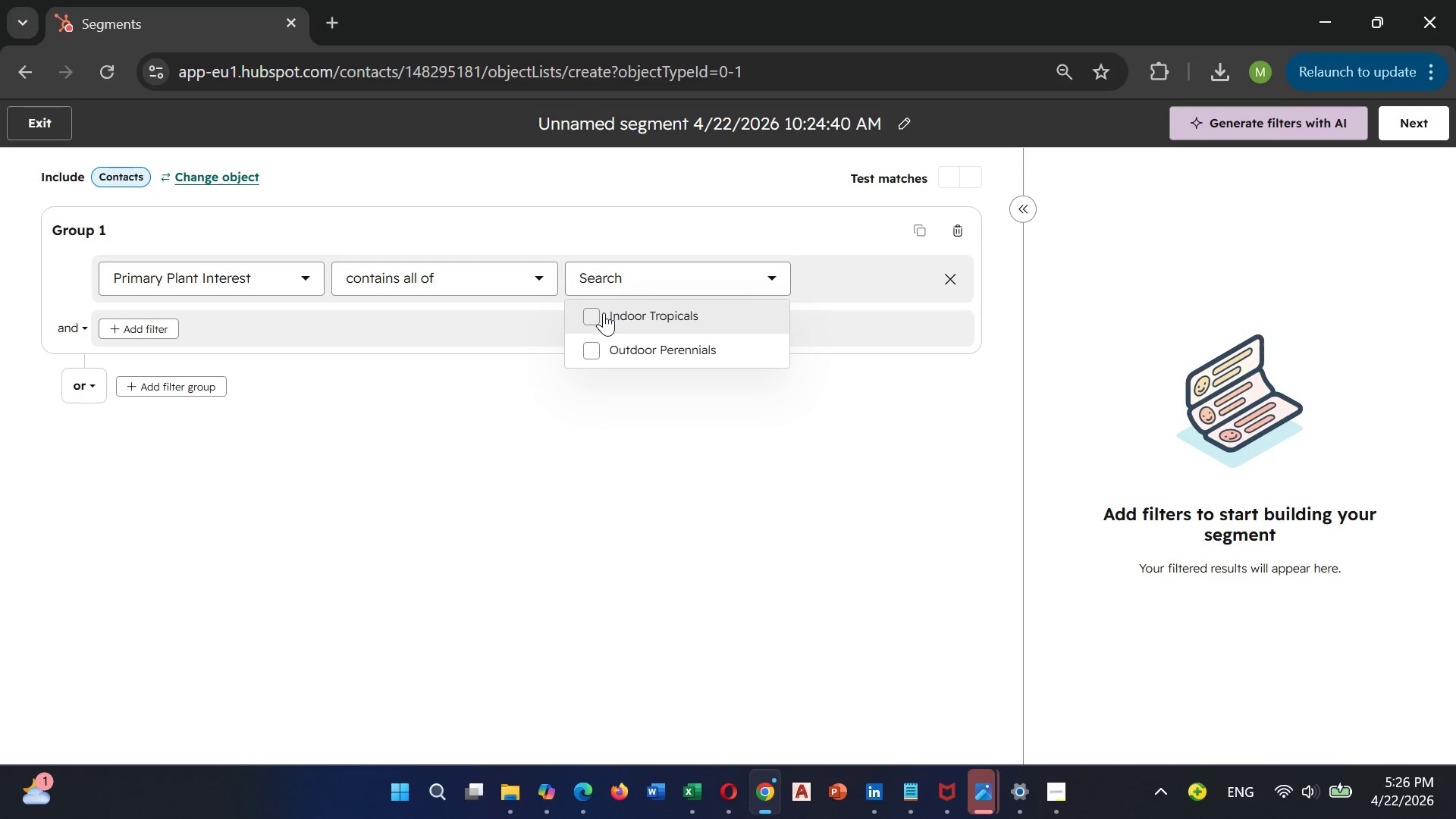 
left_click([602, 312])
 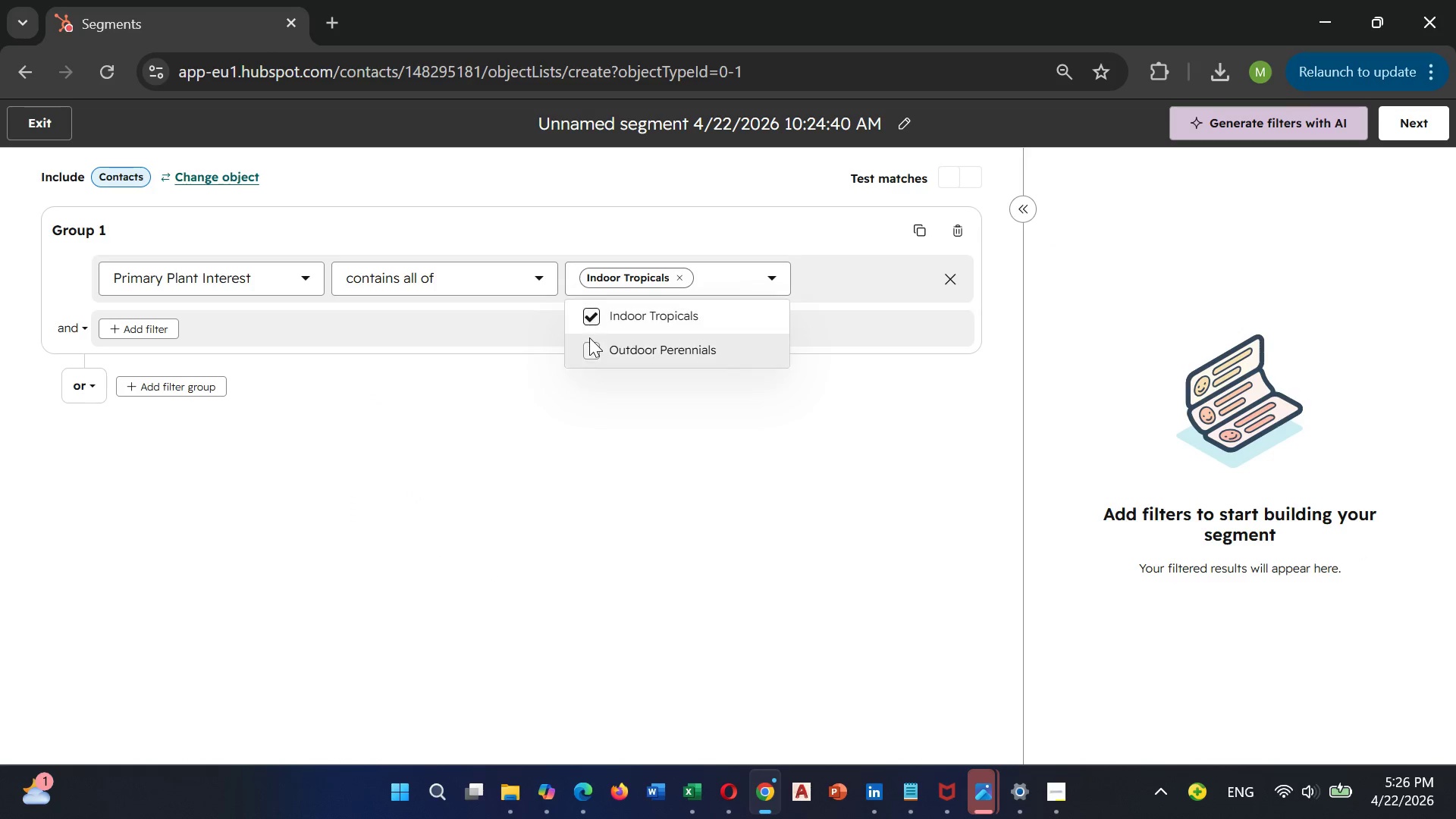 
left_click([589, 337])
 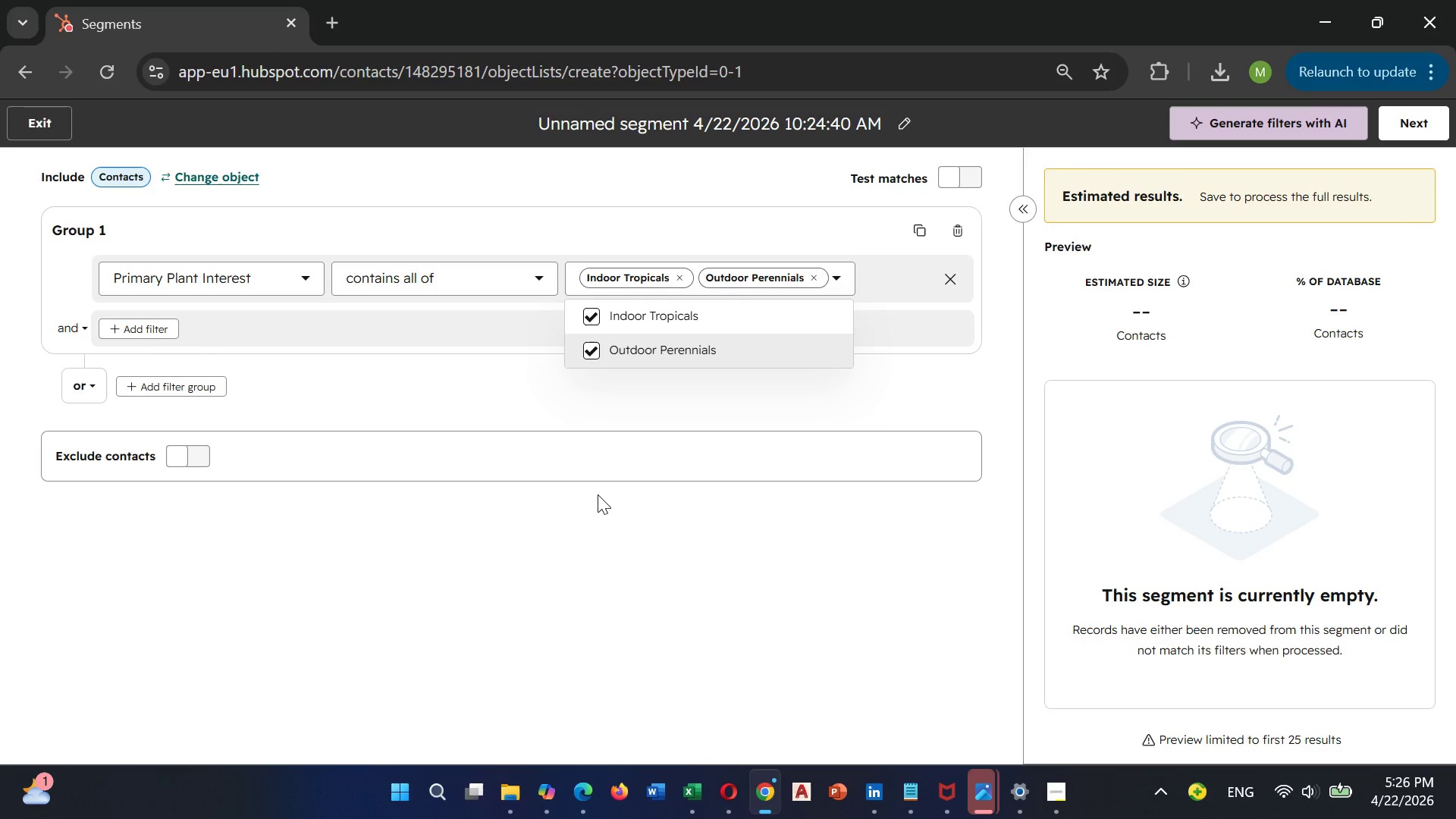 
wait(22.05)
 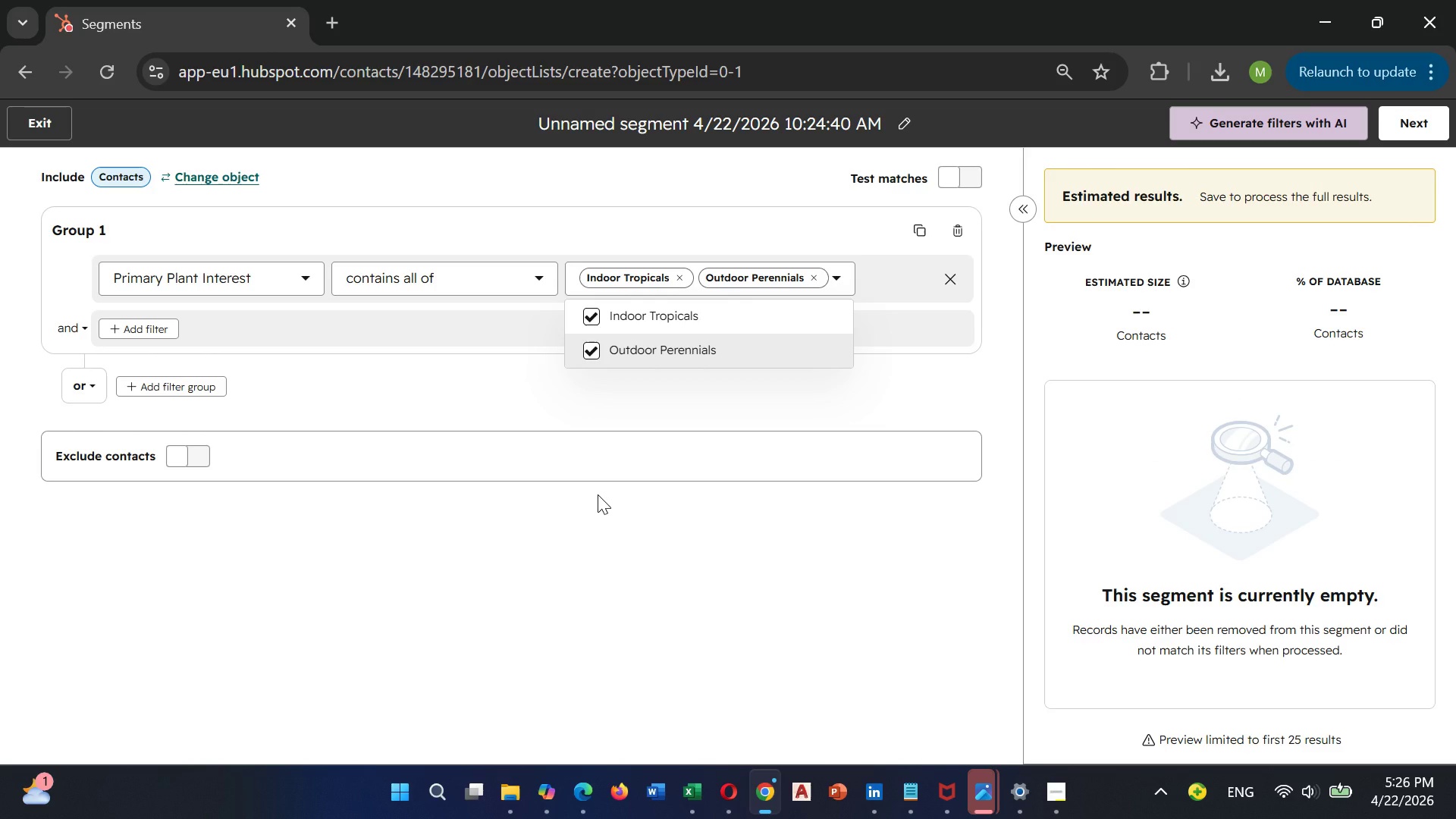 
left_click([877, 395])
 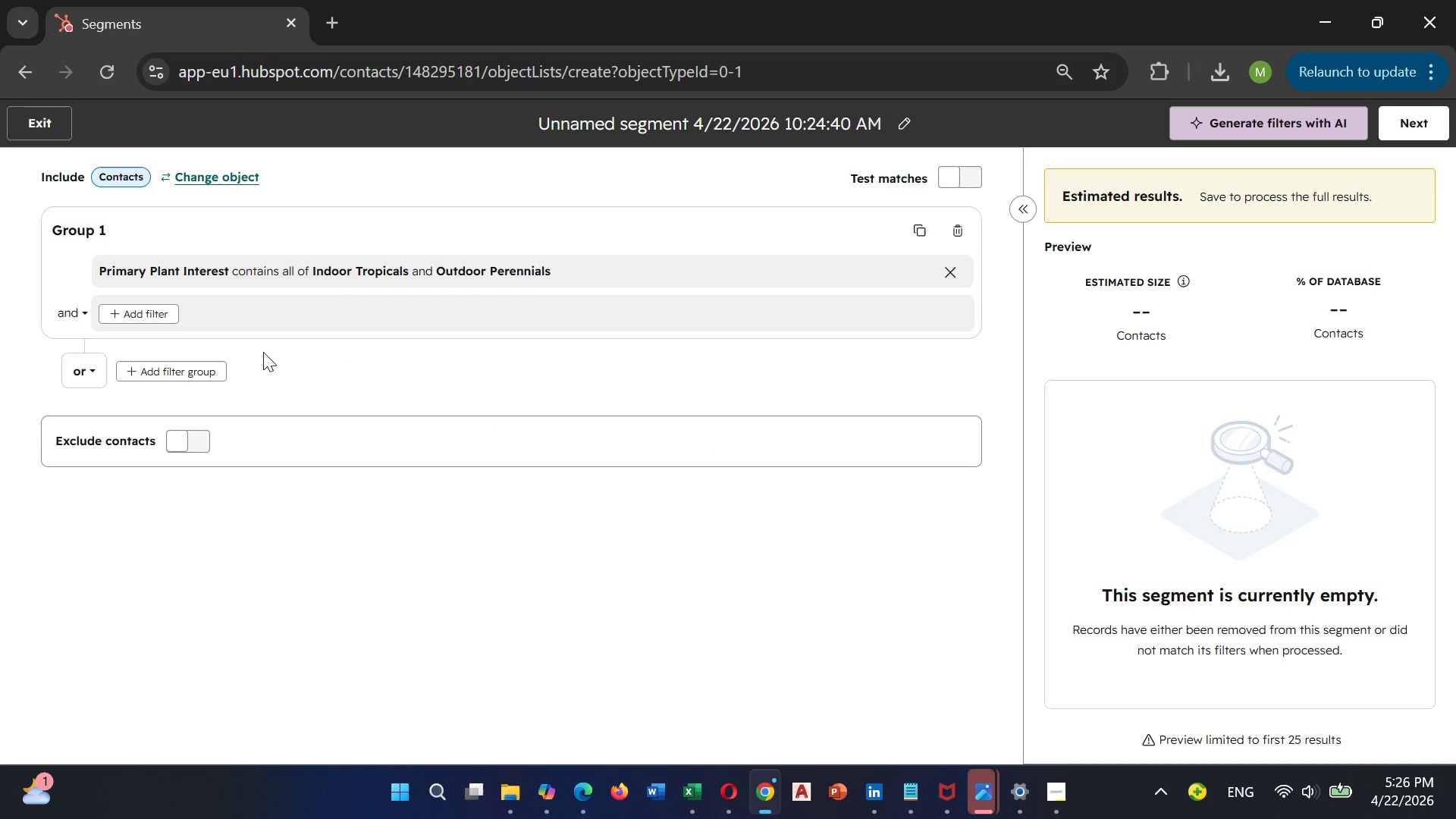 
scroll: coordinate [353, 384], scroll_direction: up, amount: 1.0
 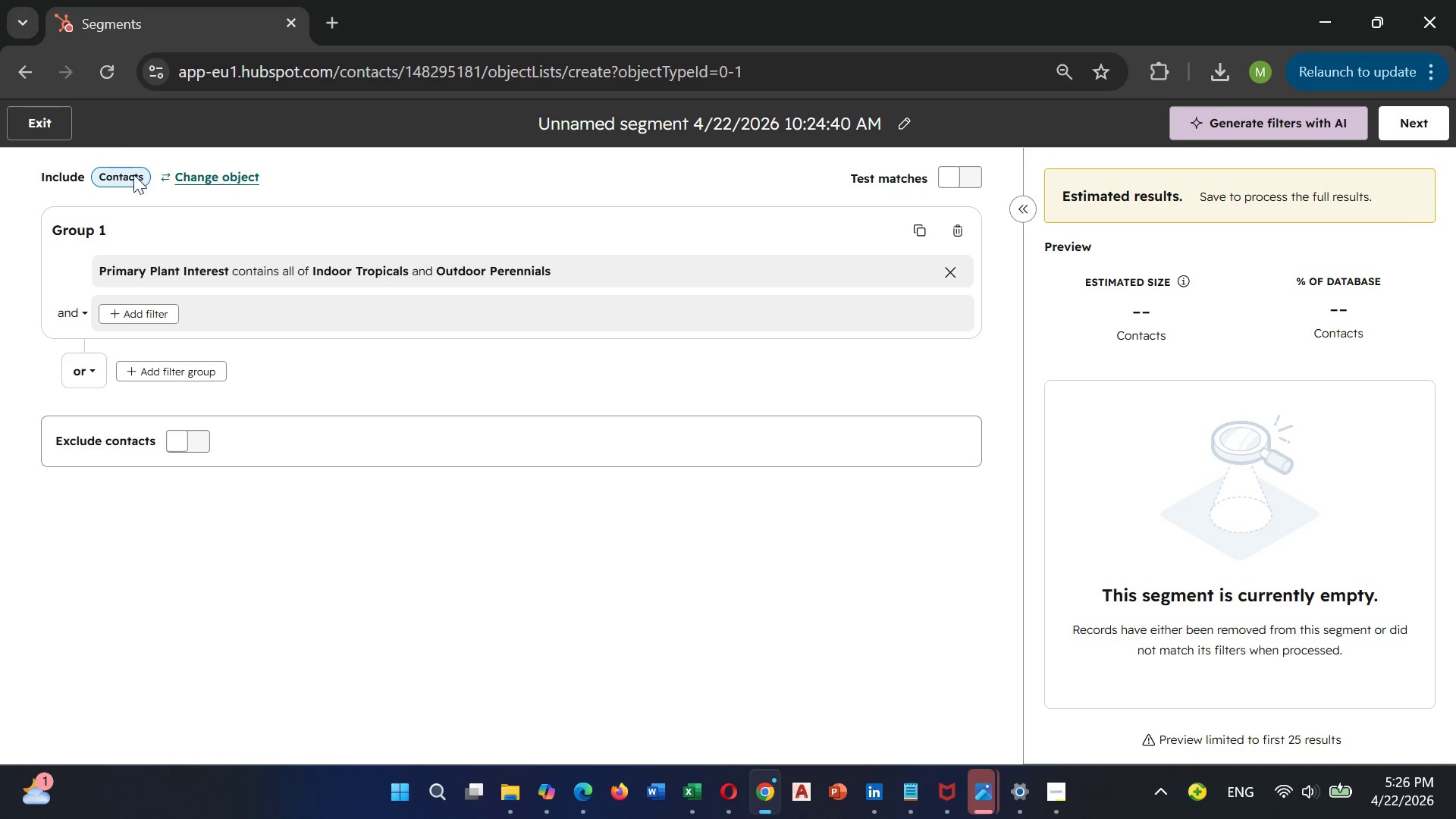 
left_click([108, 174])
 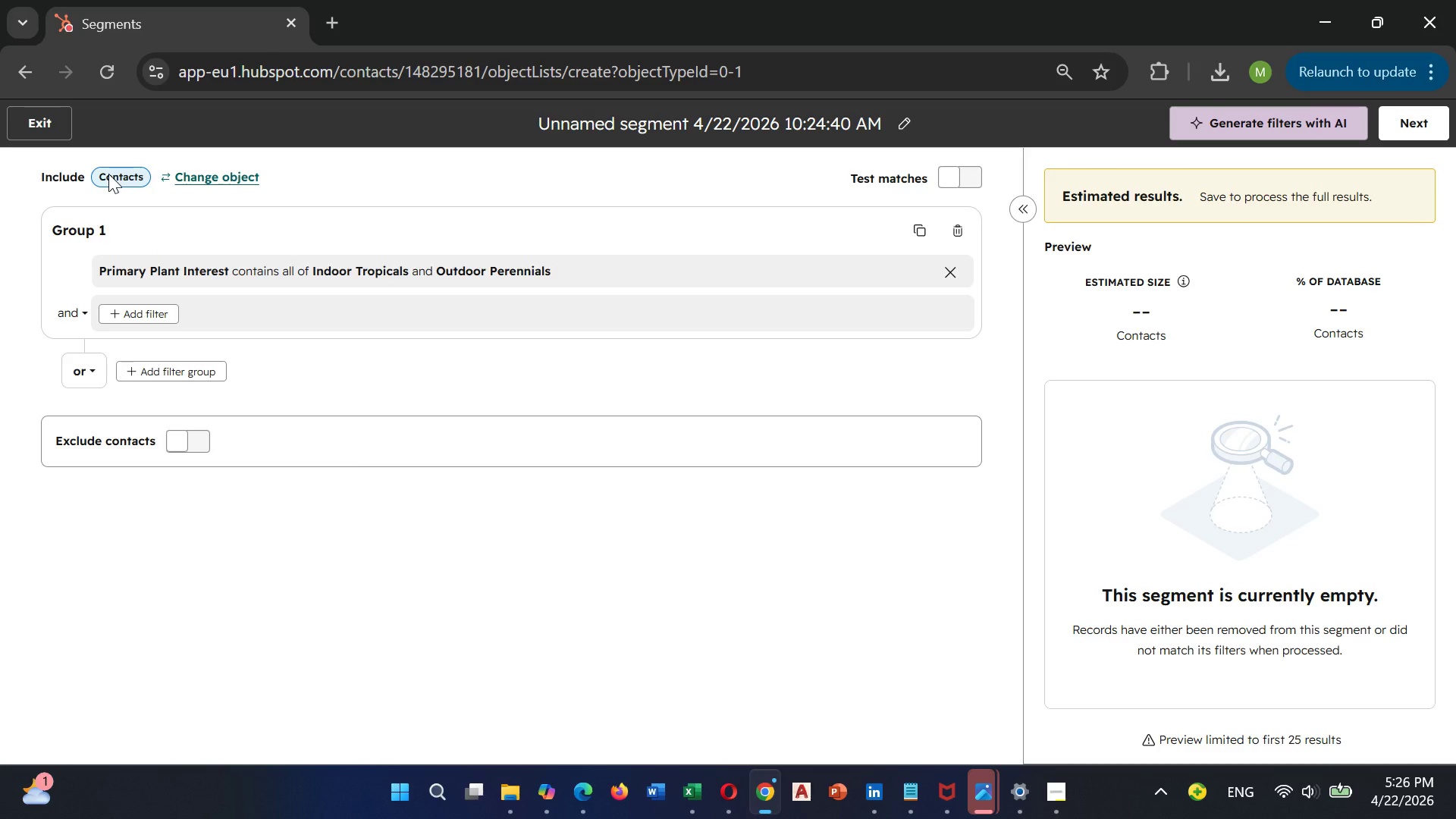 
left_click([108, 174])
 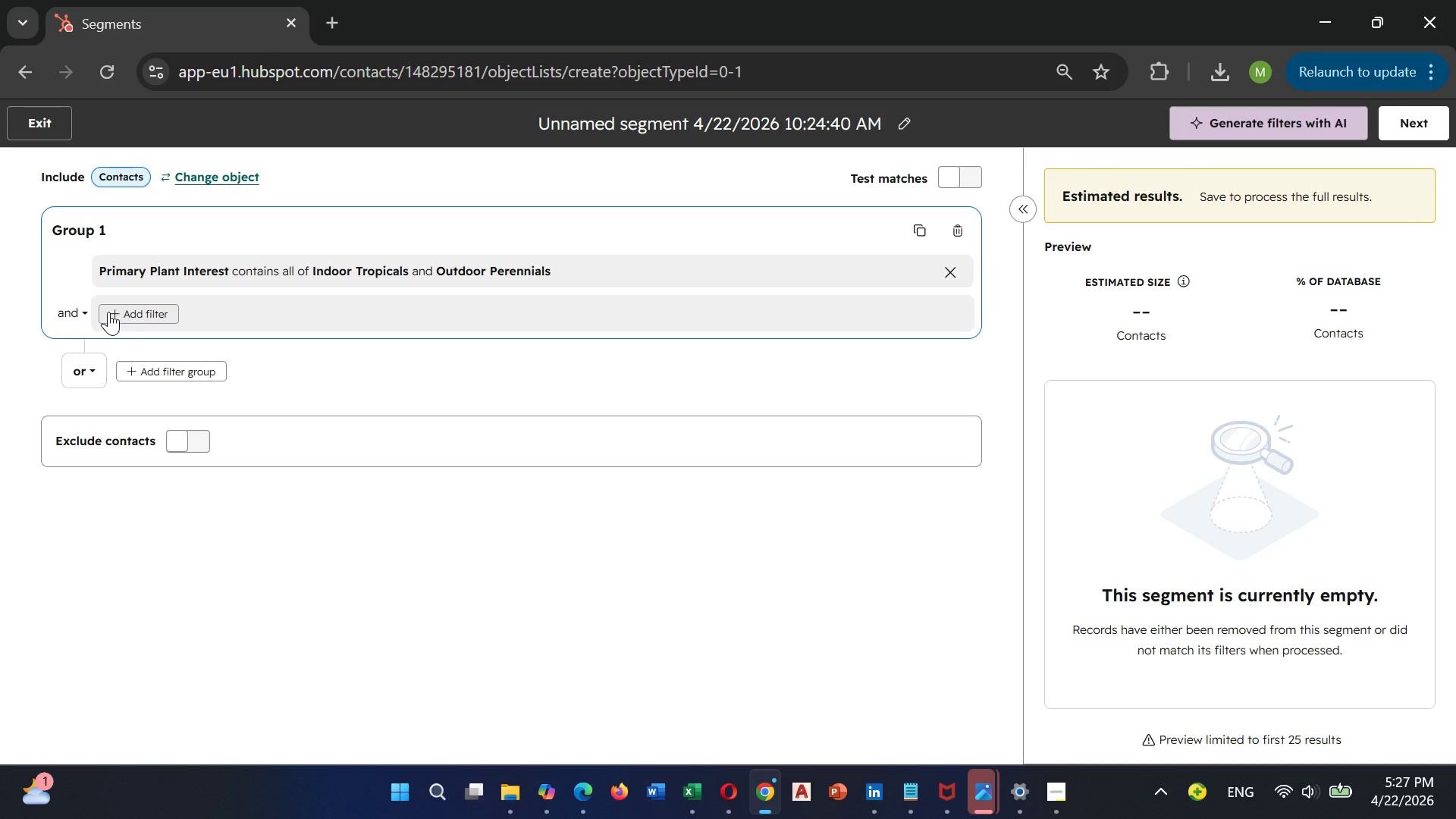 
left_click([108, 312])
 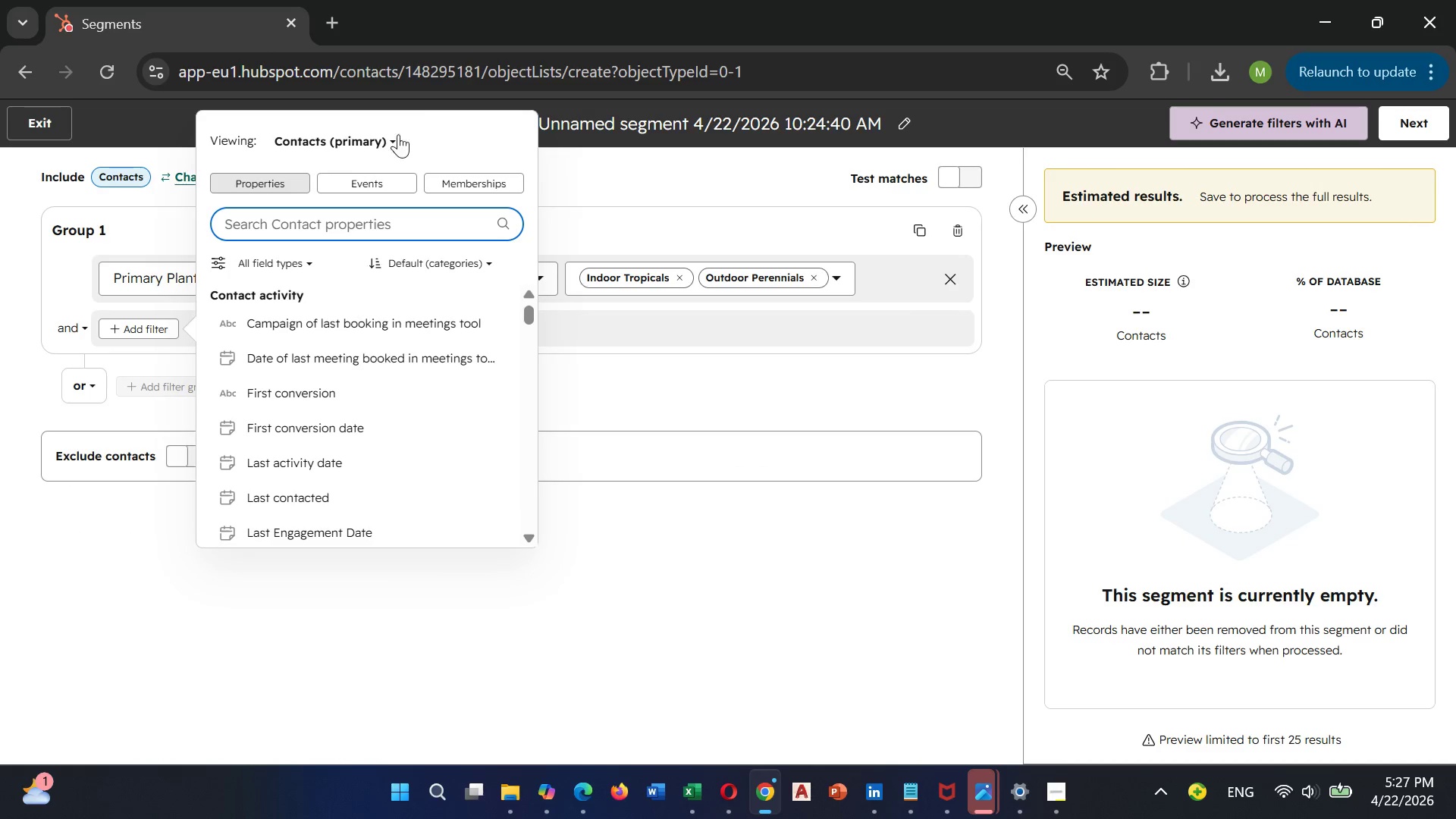 
left_click([371, 177])
 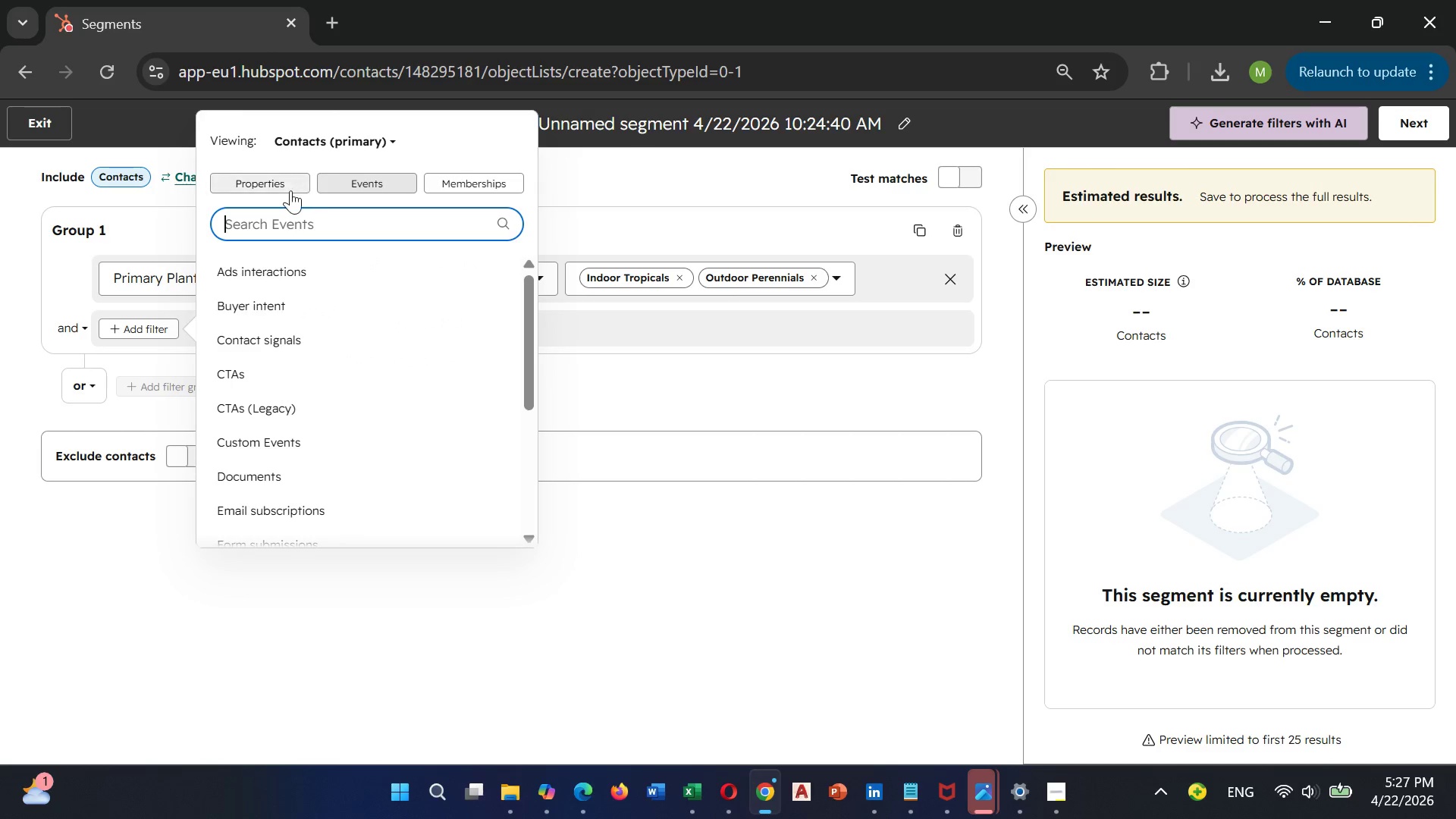 
left_click([286, 186])
 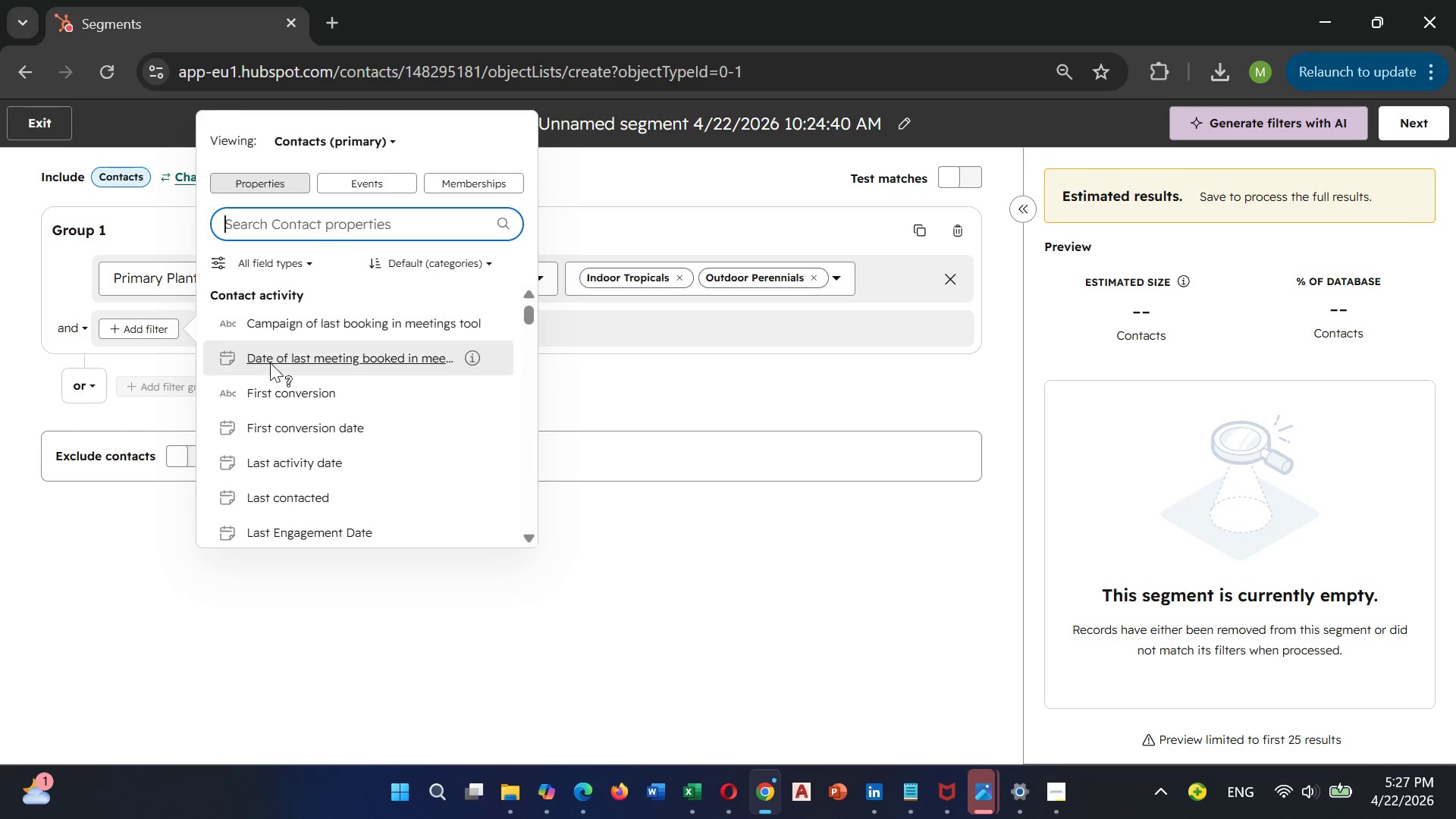 
scroll: coordinate [271, 369], scroll_direction: down, amount: 5.0
 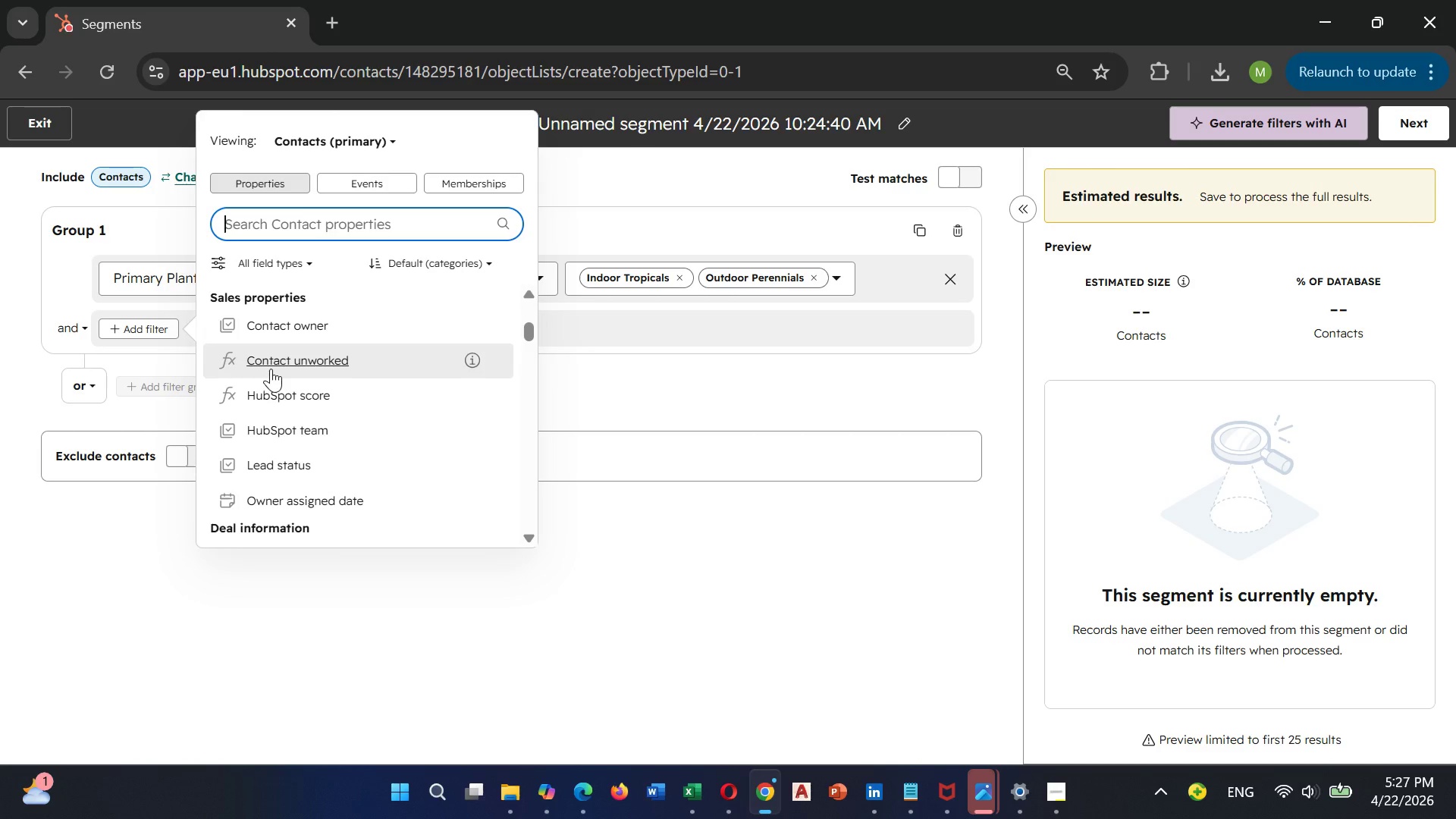 
scroll: coordinate [271, 369], scroll_direction: up, amount: 6.0
 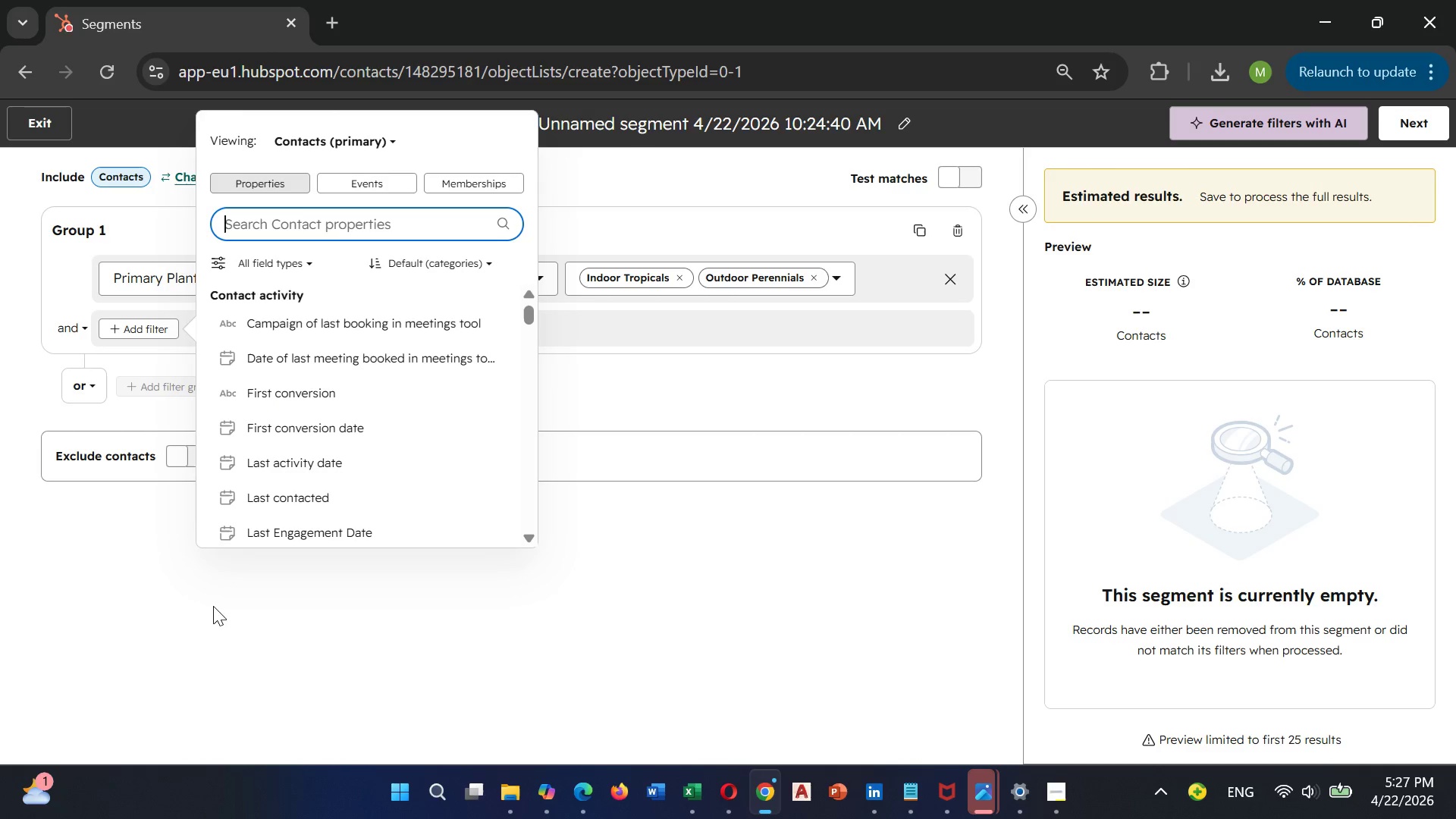 
left_click([212, 606])
 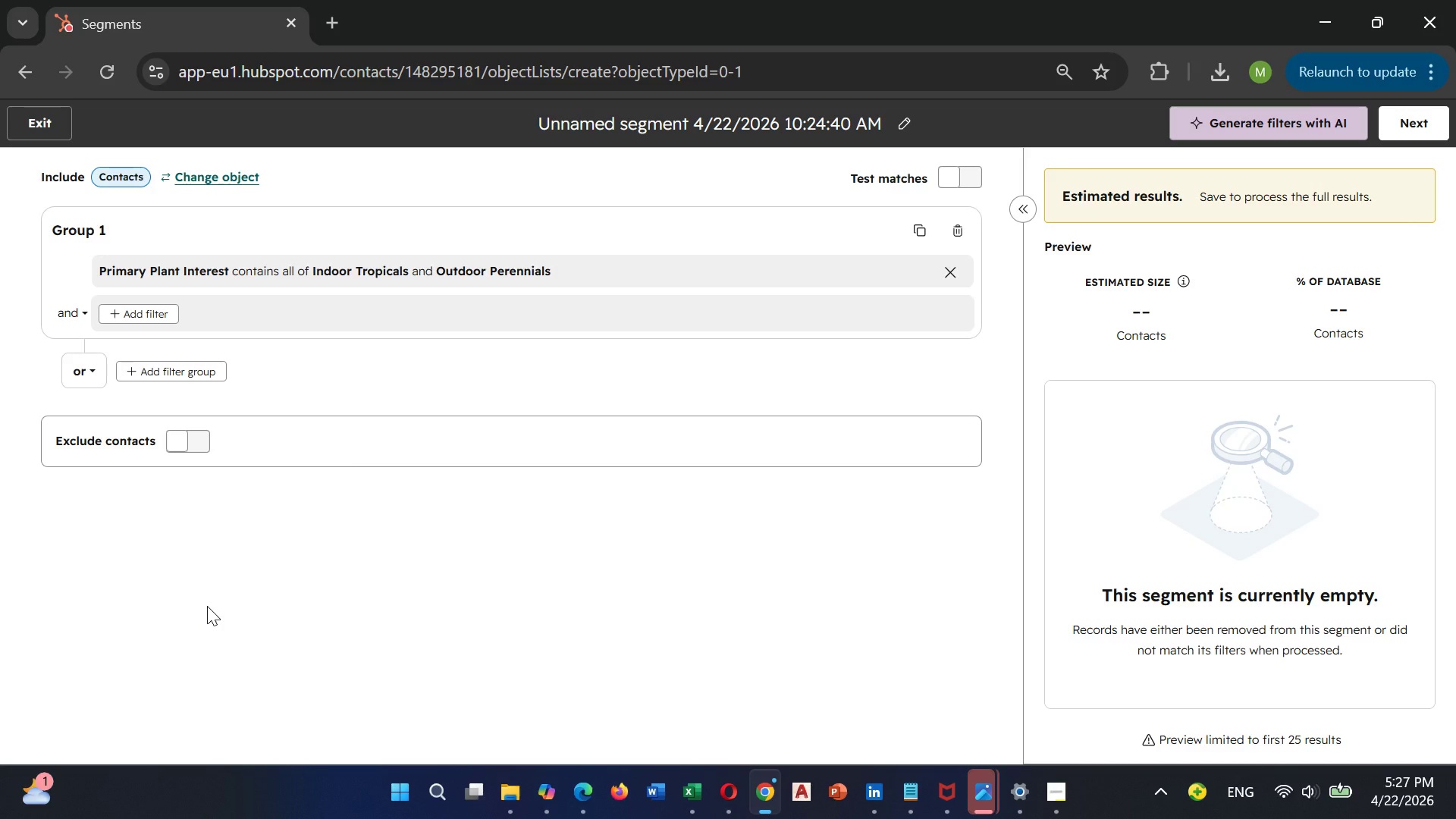 
wait(10.39)
 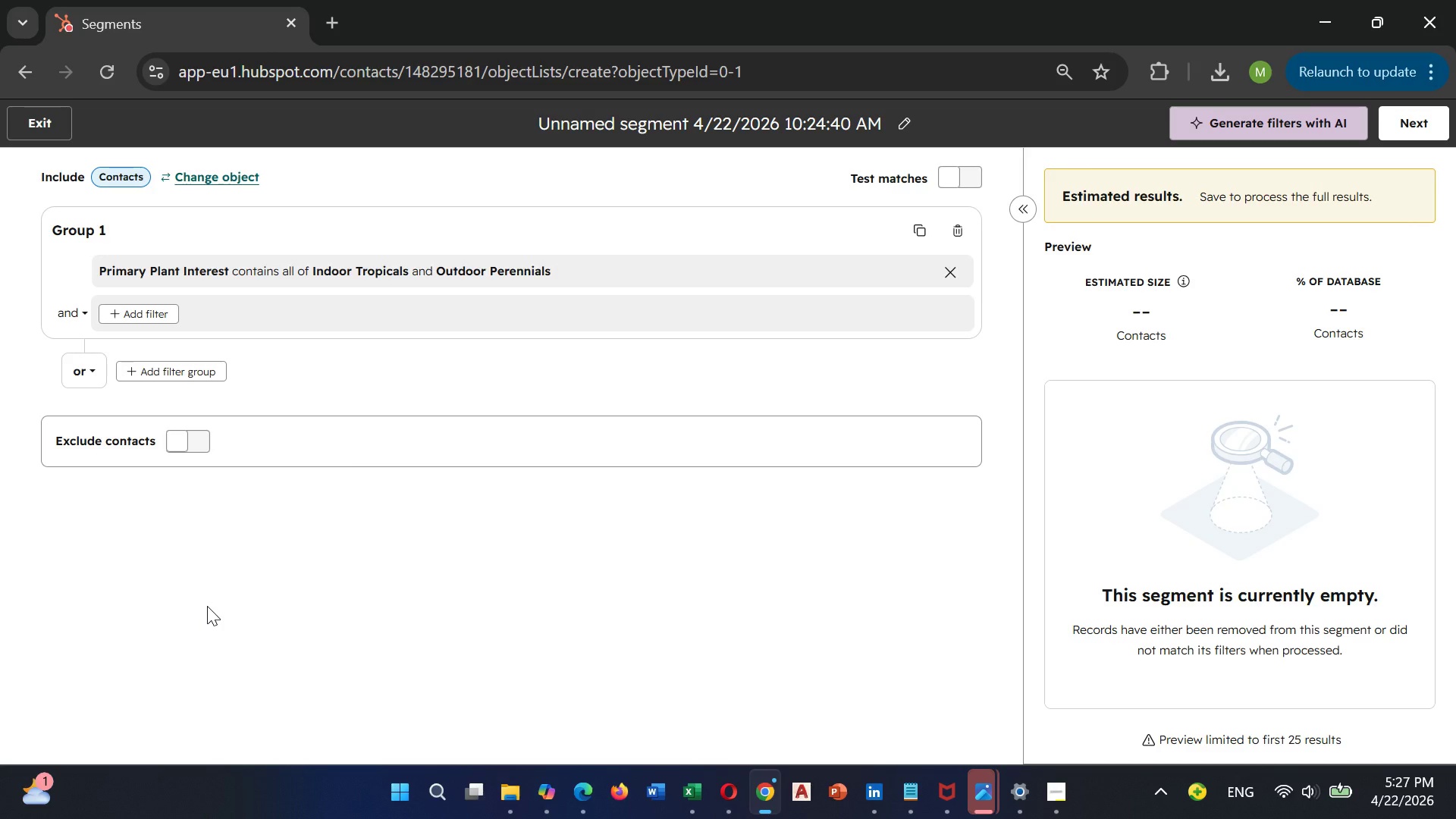 
scroll: coordinate [510, 397], scroll_direction: up, amount: 2.0
 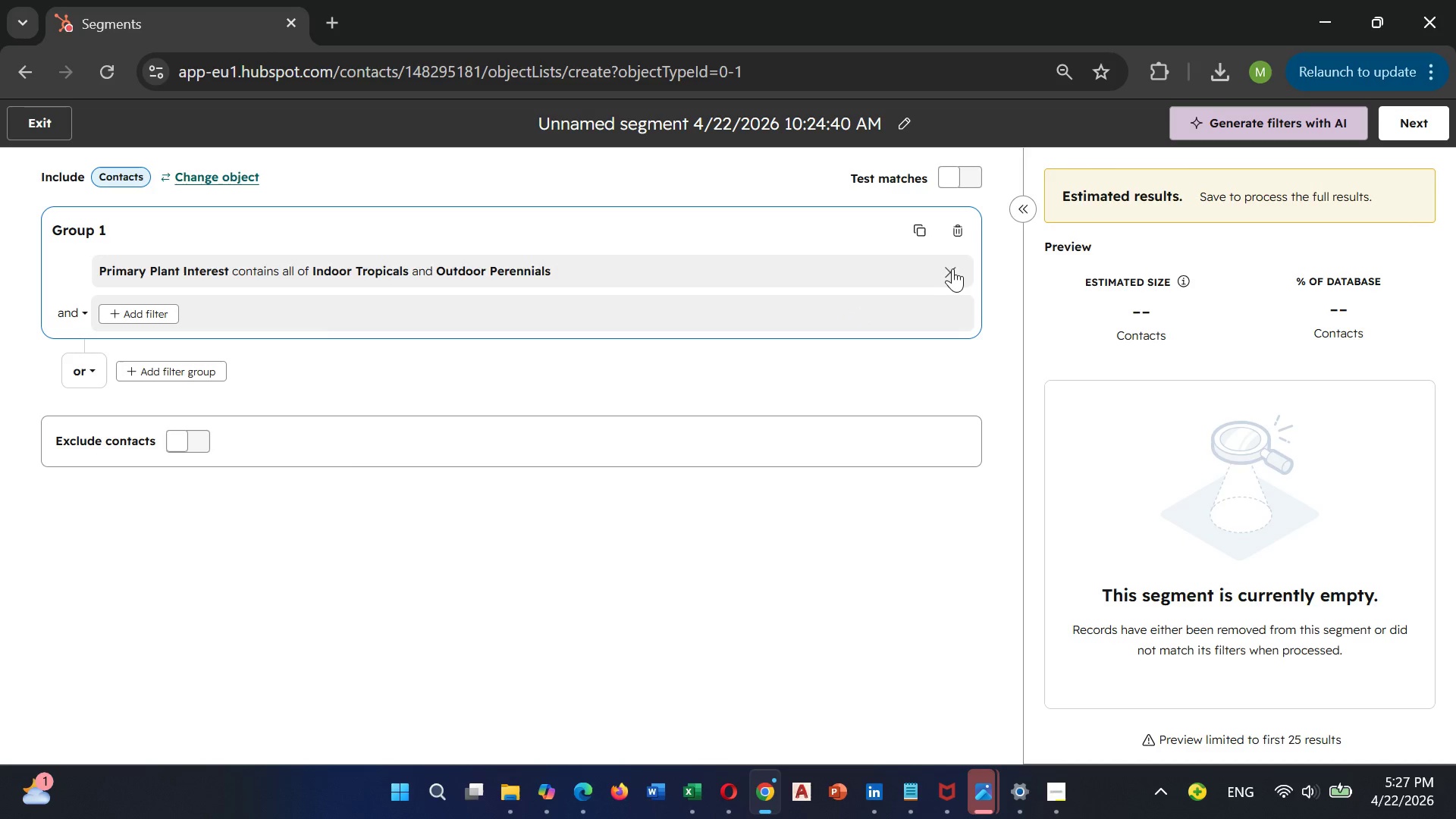 
left_click([953, 268])
 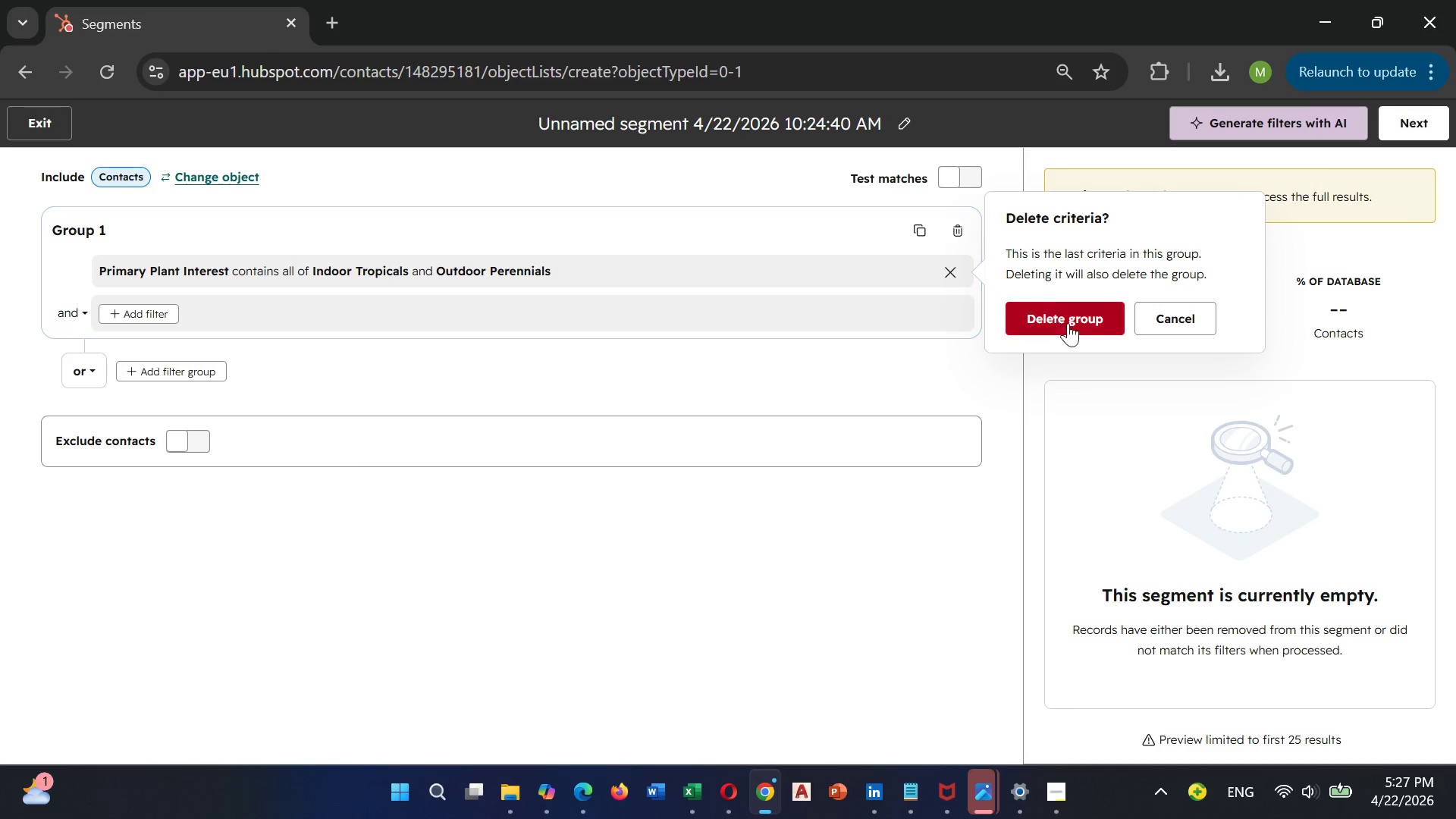 
left_click([1068, 319])
 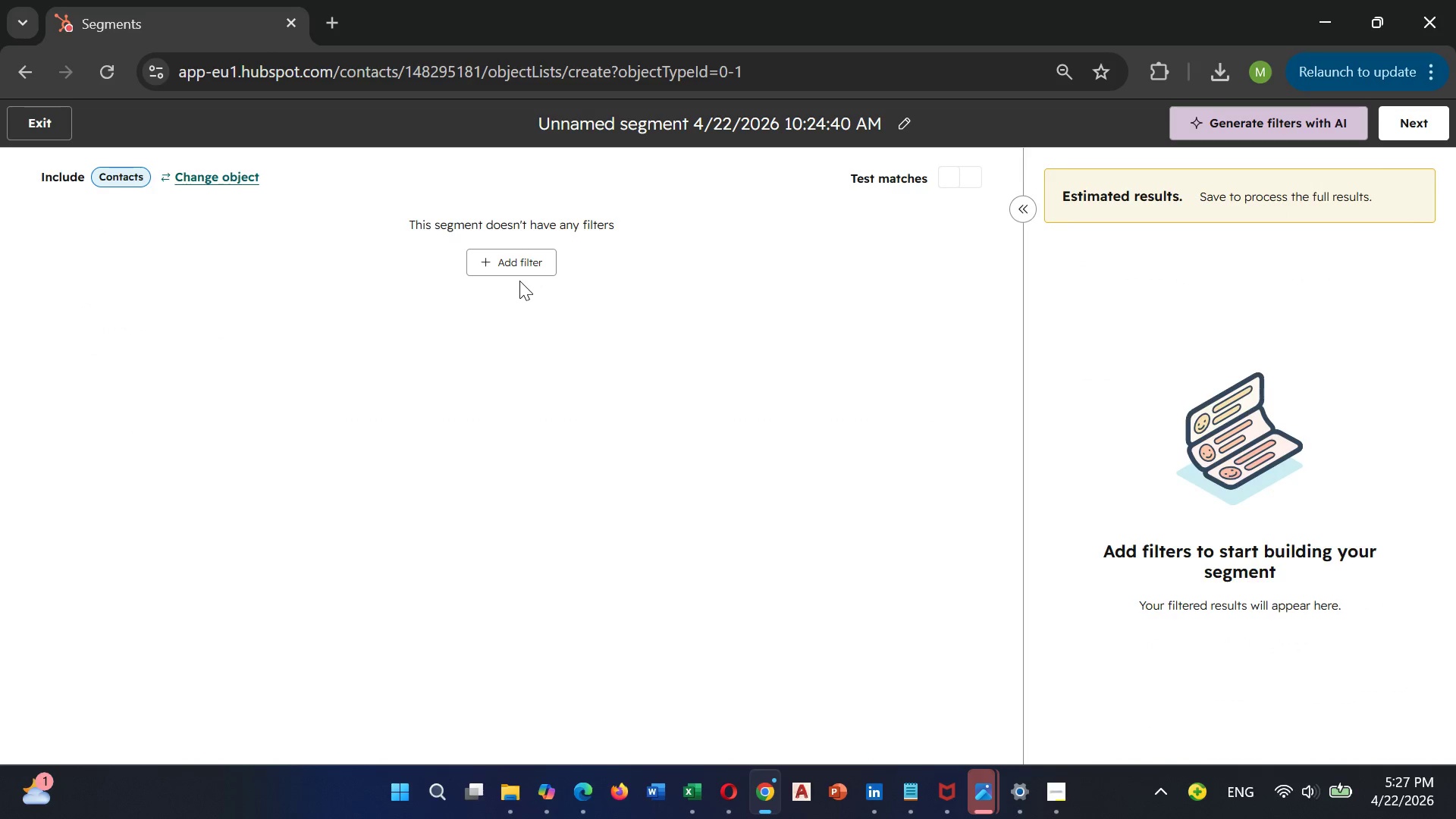 
left_click([519, 266])
 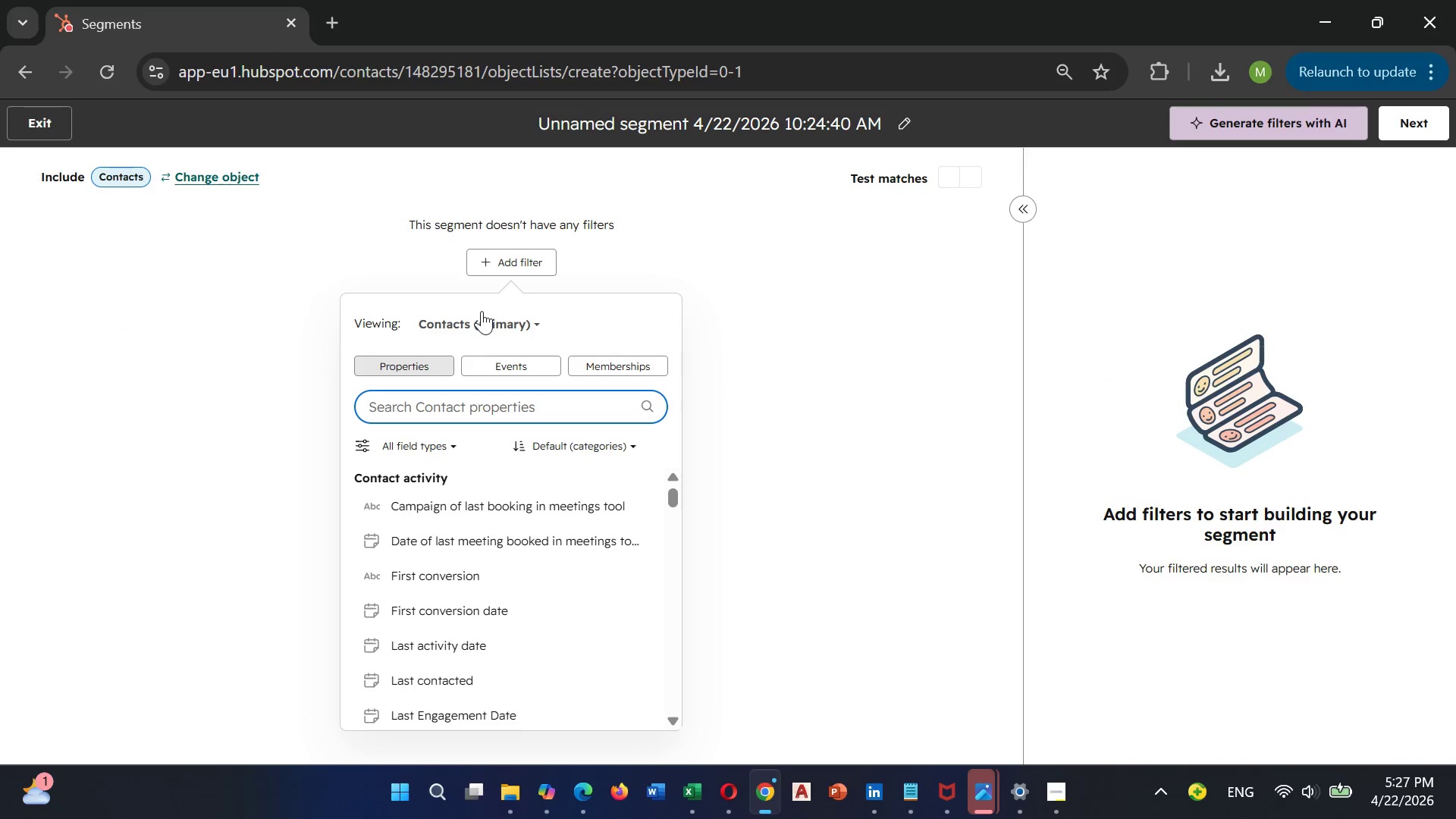 
wait(5.39)
 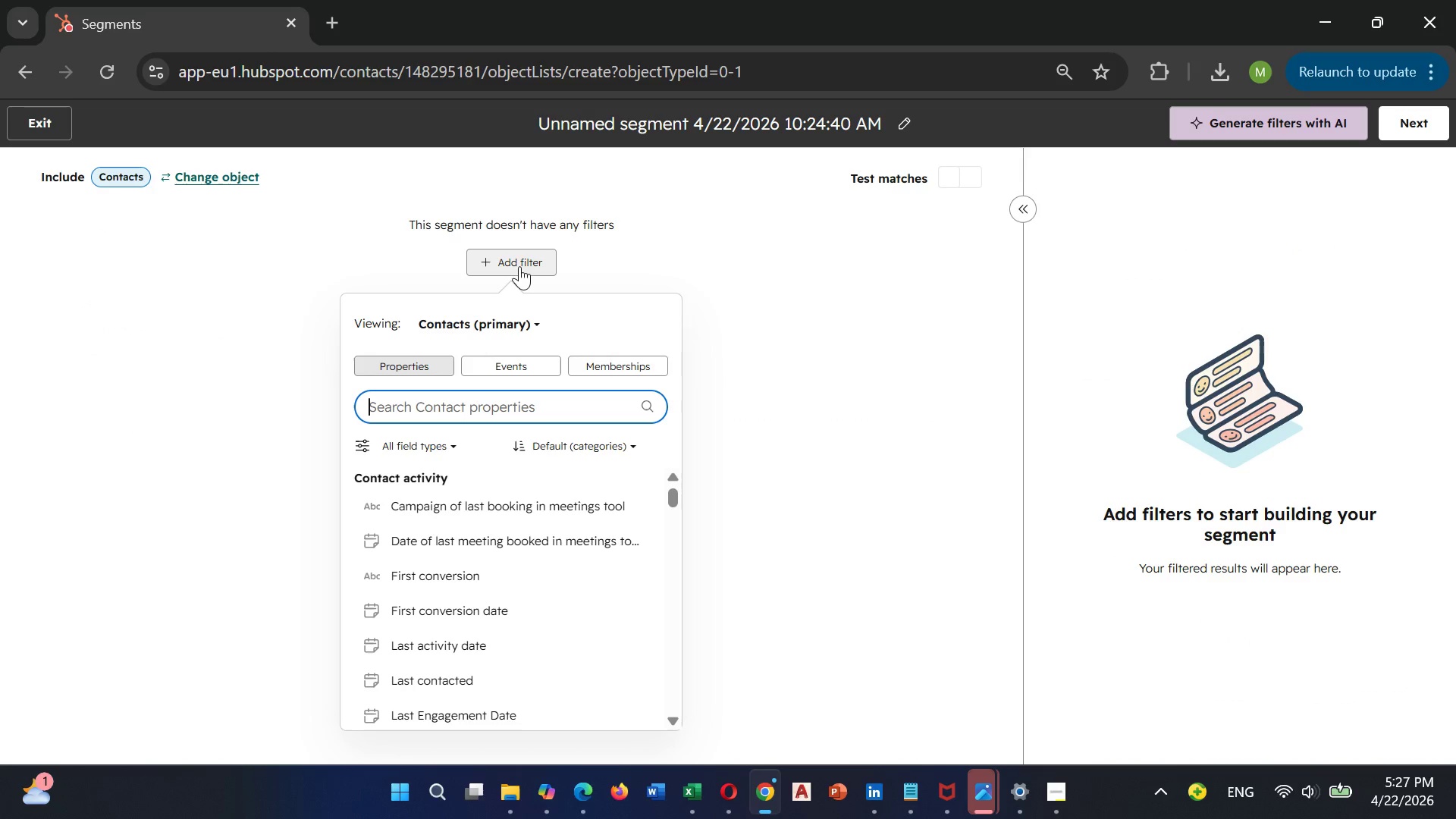 
type(Pr)
 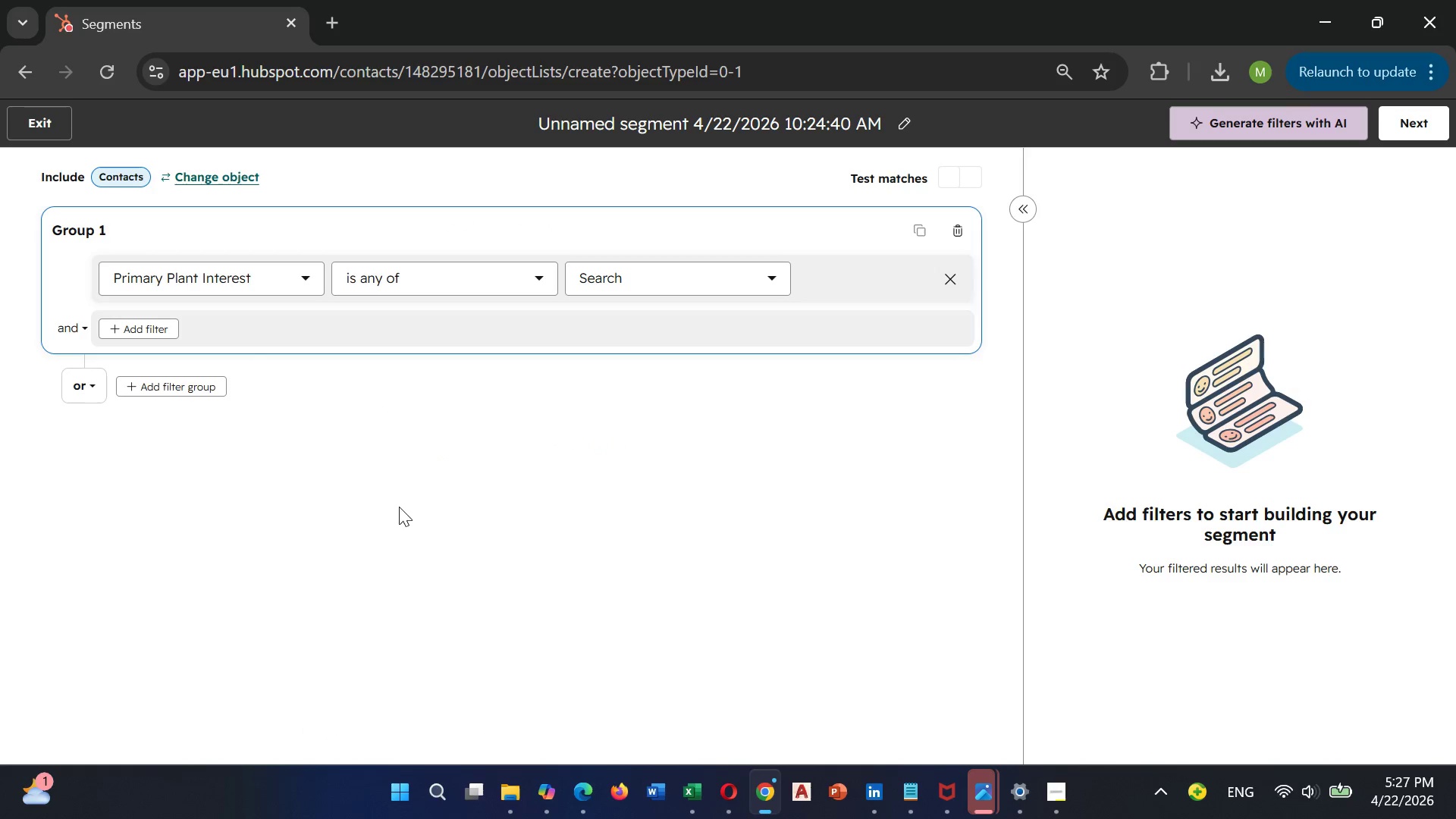 
wait(5.91)
 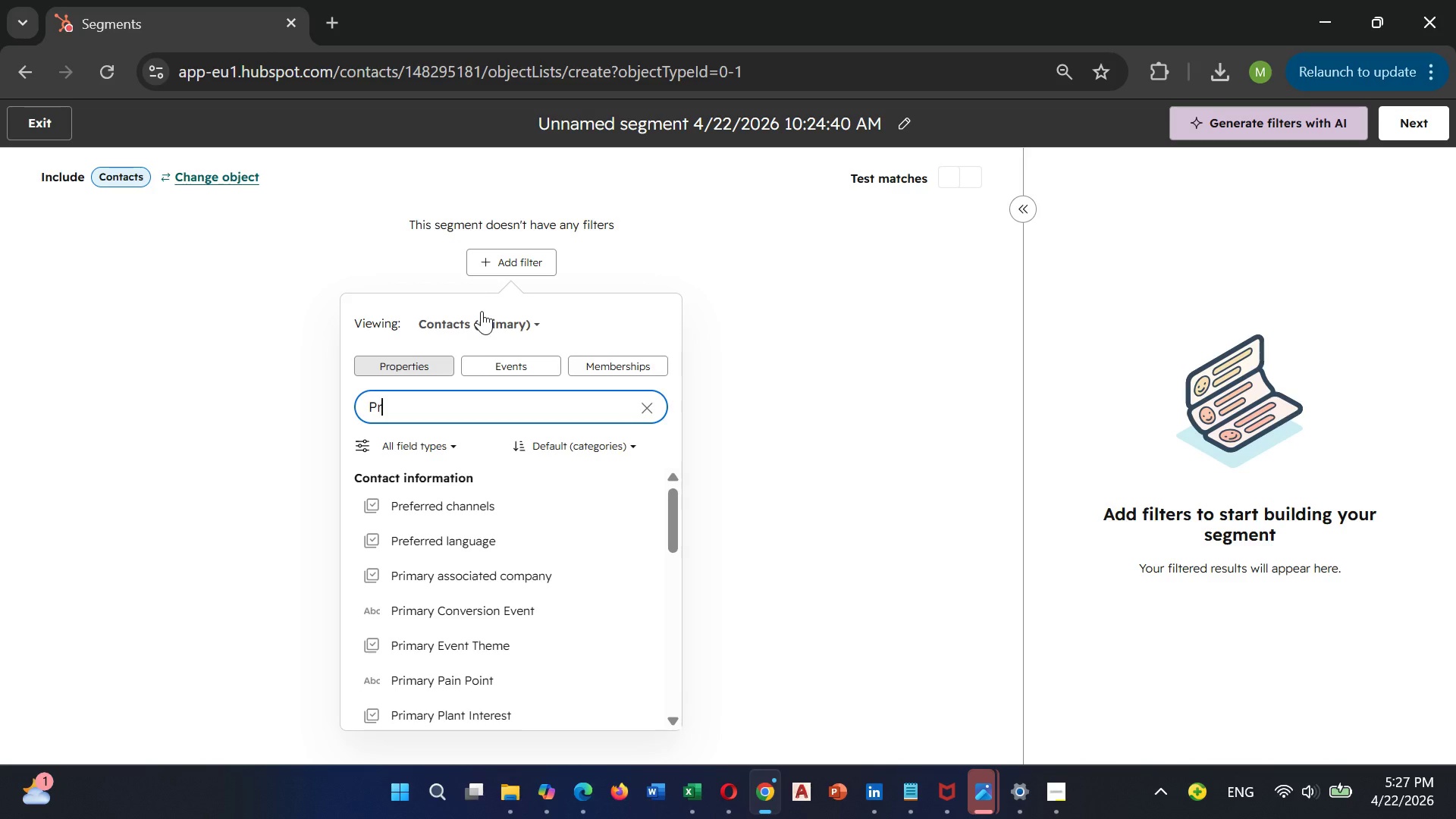 
left_click([400, 271])
 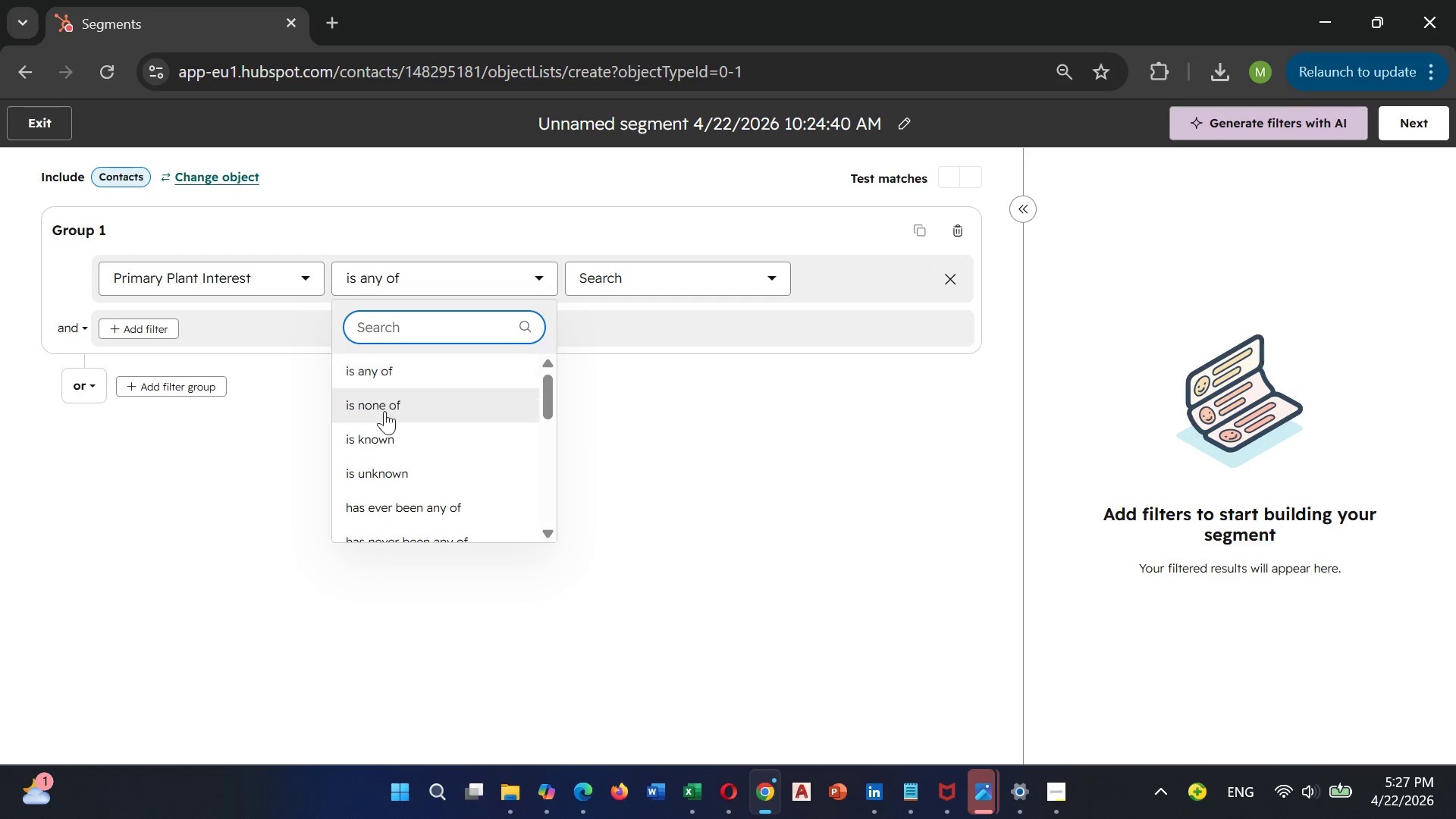 
scroll: coordinate [395, 475], scroll_direction: none, amount: 0.0
 